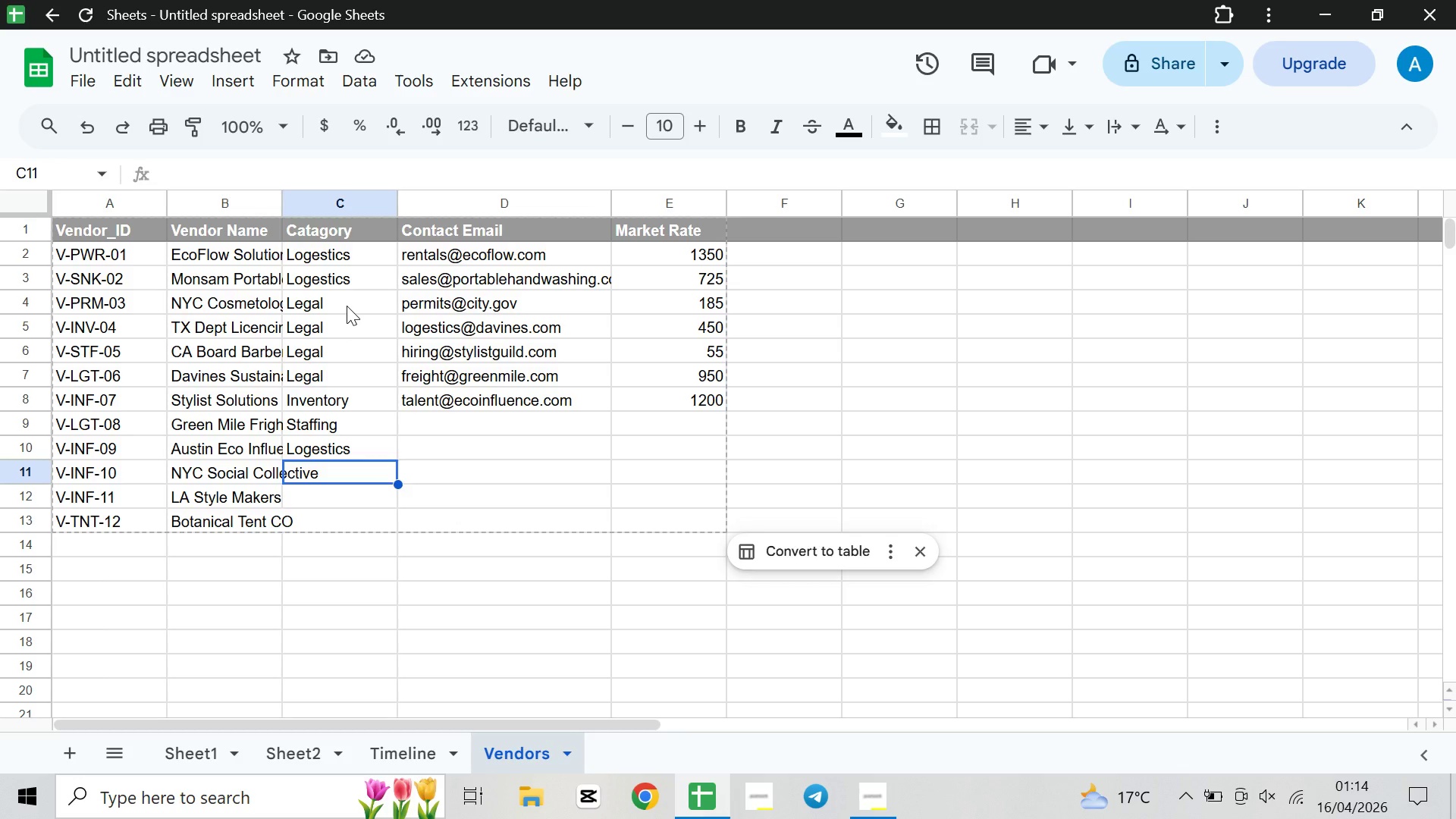 
wait(27.36)
 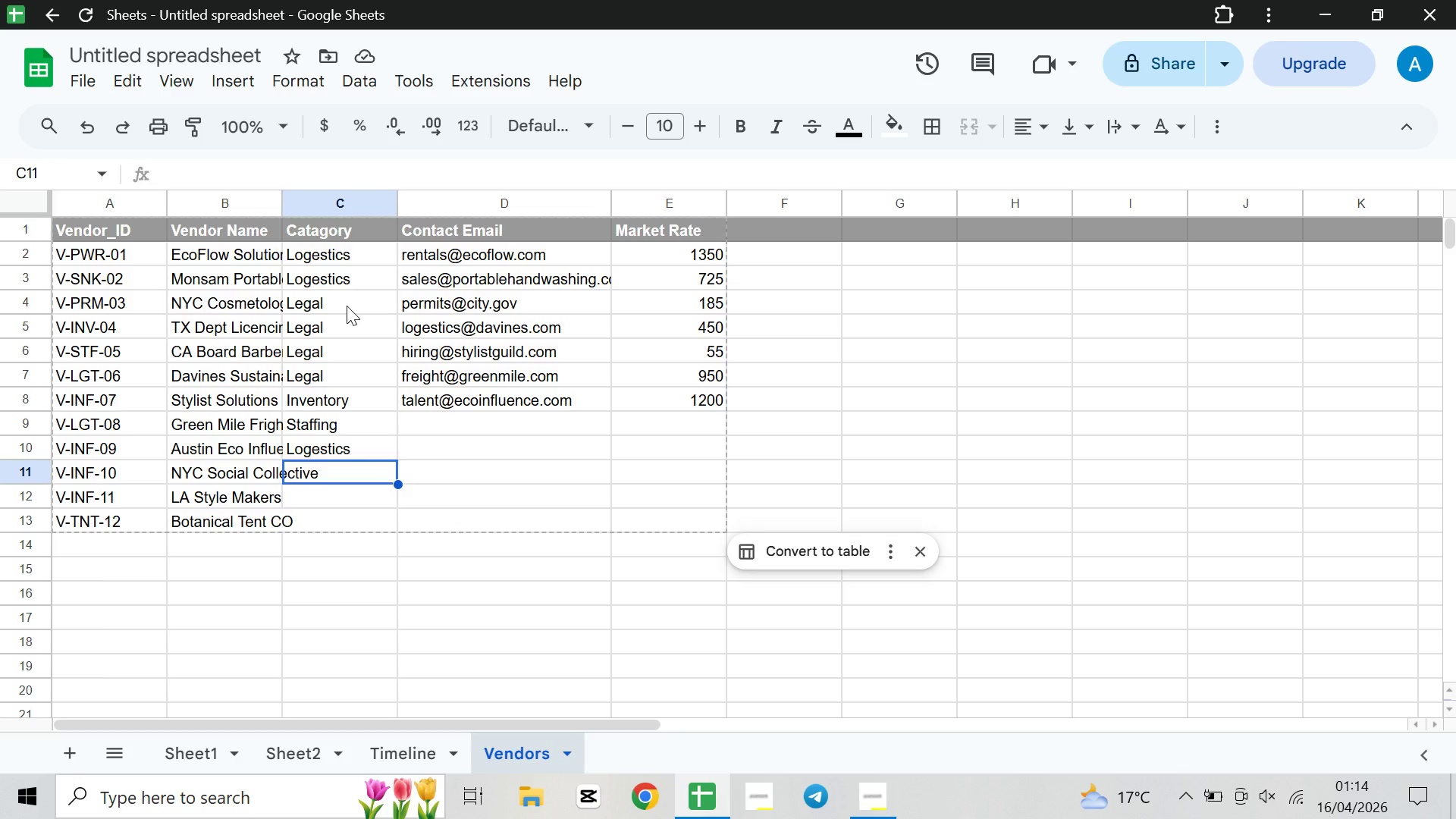 
left_click([337, 308])
 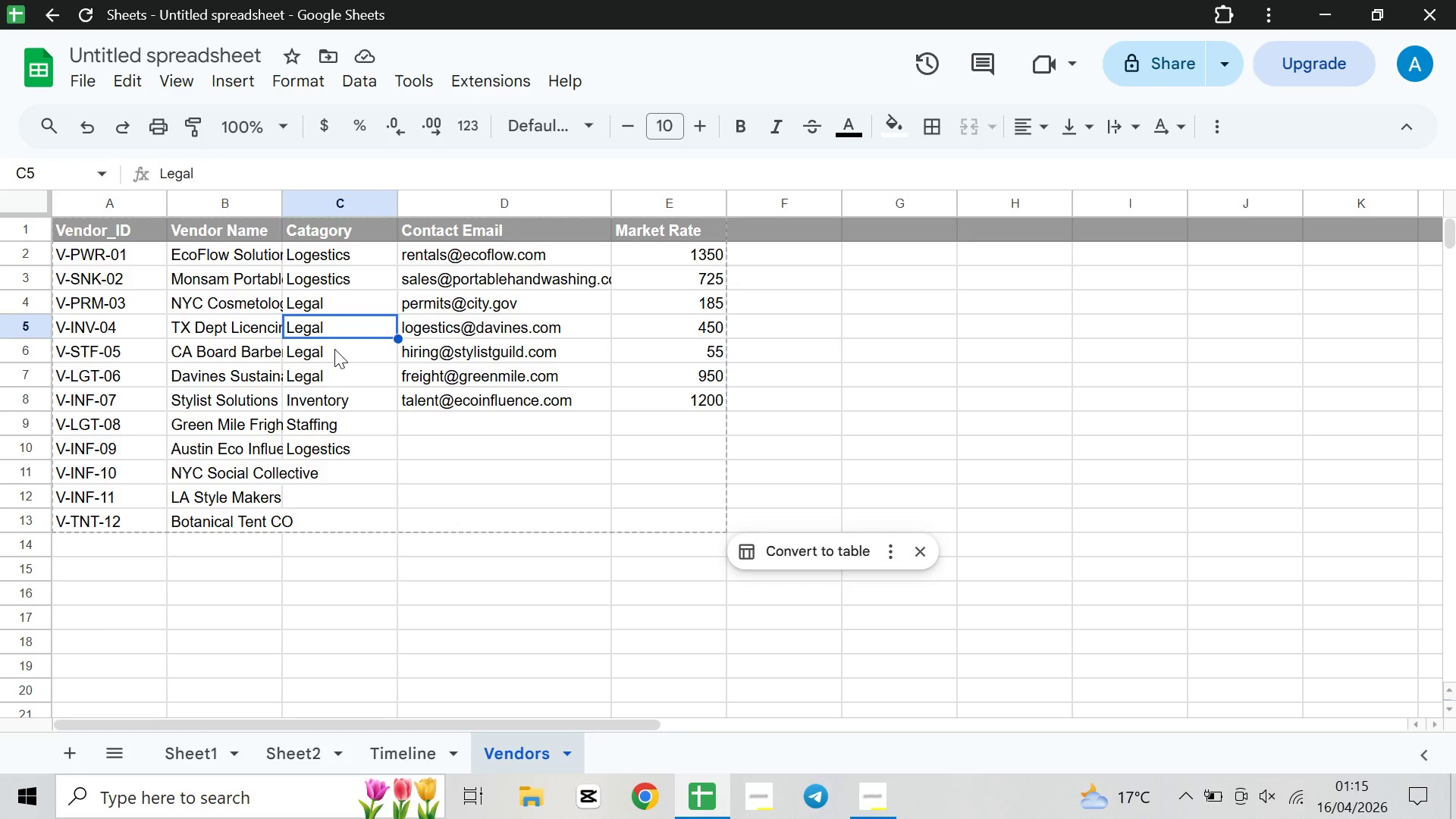 
double_click([334, 352])
 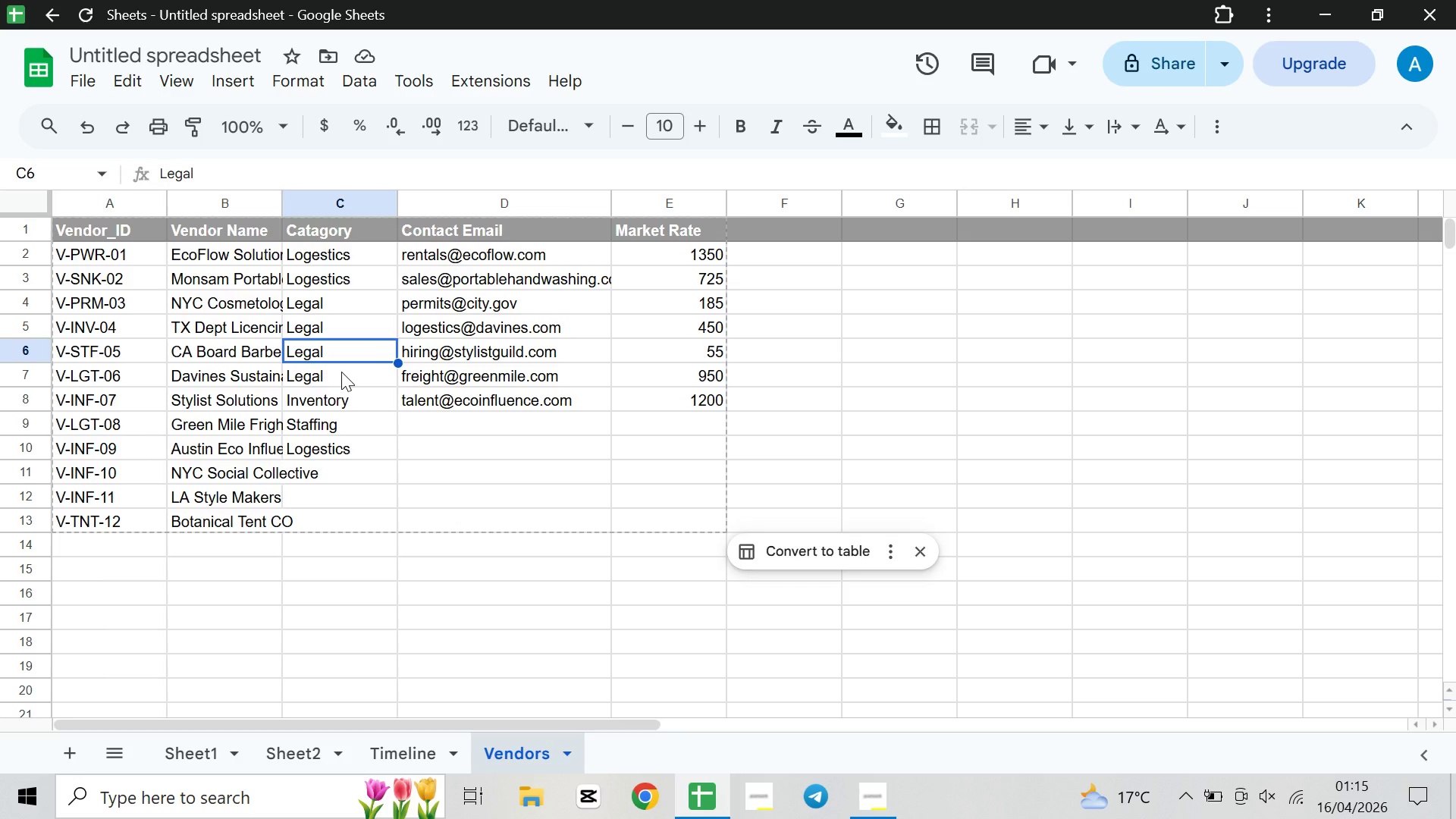 
wait(5.28)
 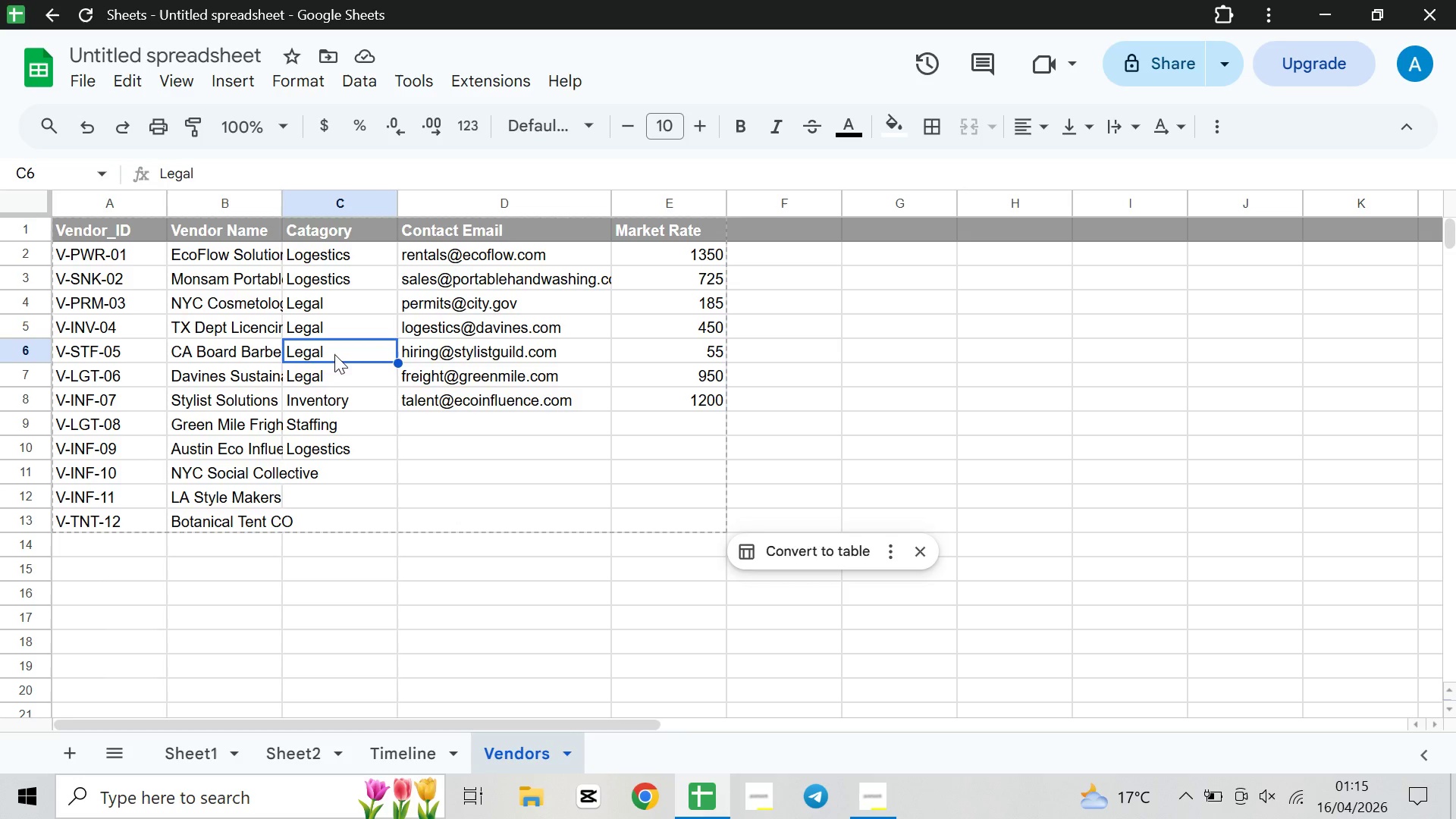 
double_click([341, 377])
 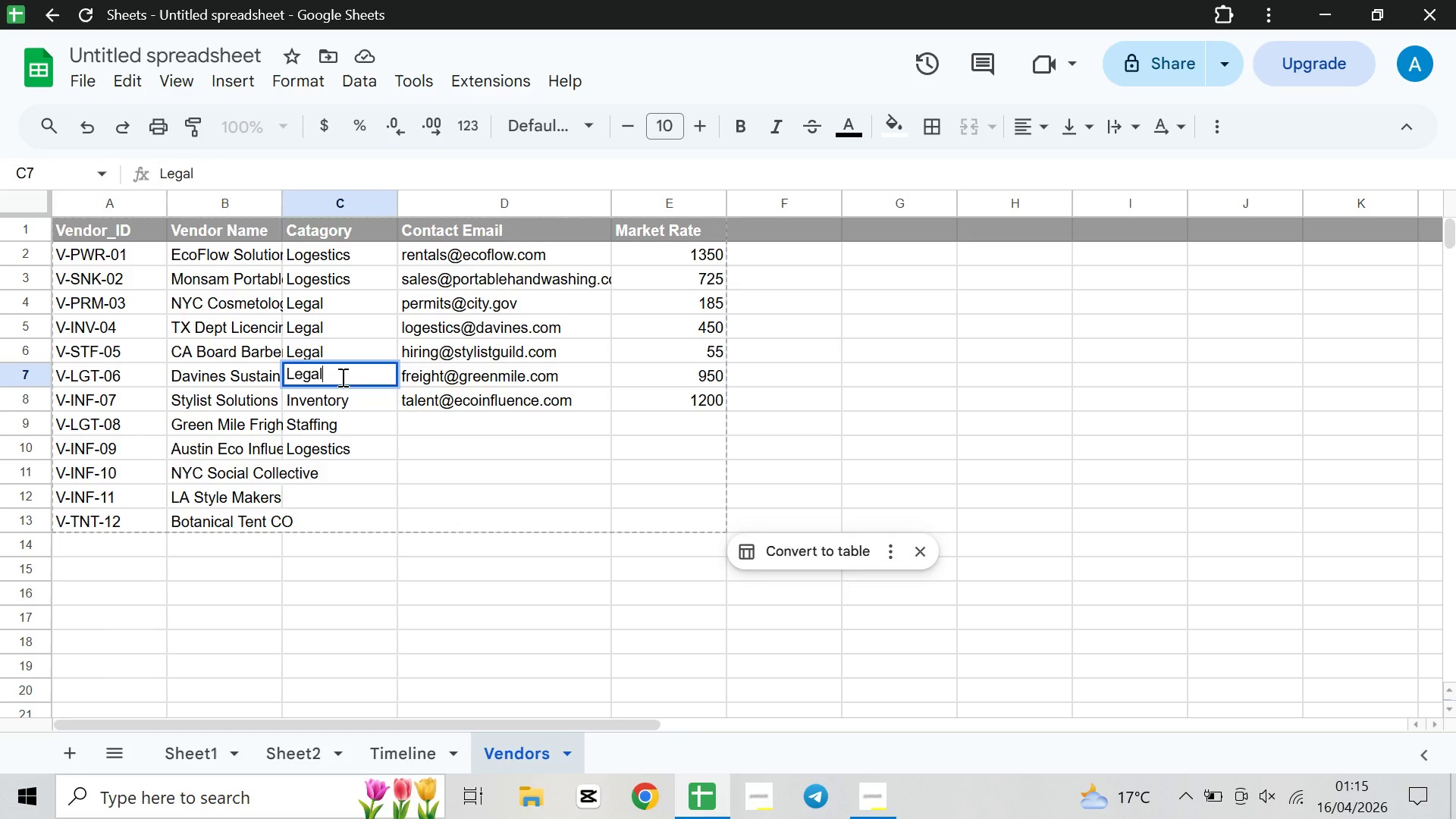 
left_click_drag(start_coordinate=[341, 377], to_coordinate=[246, 372])
 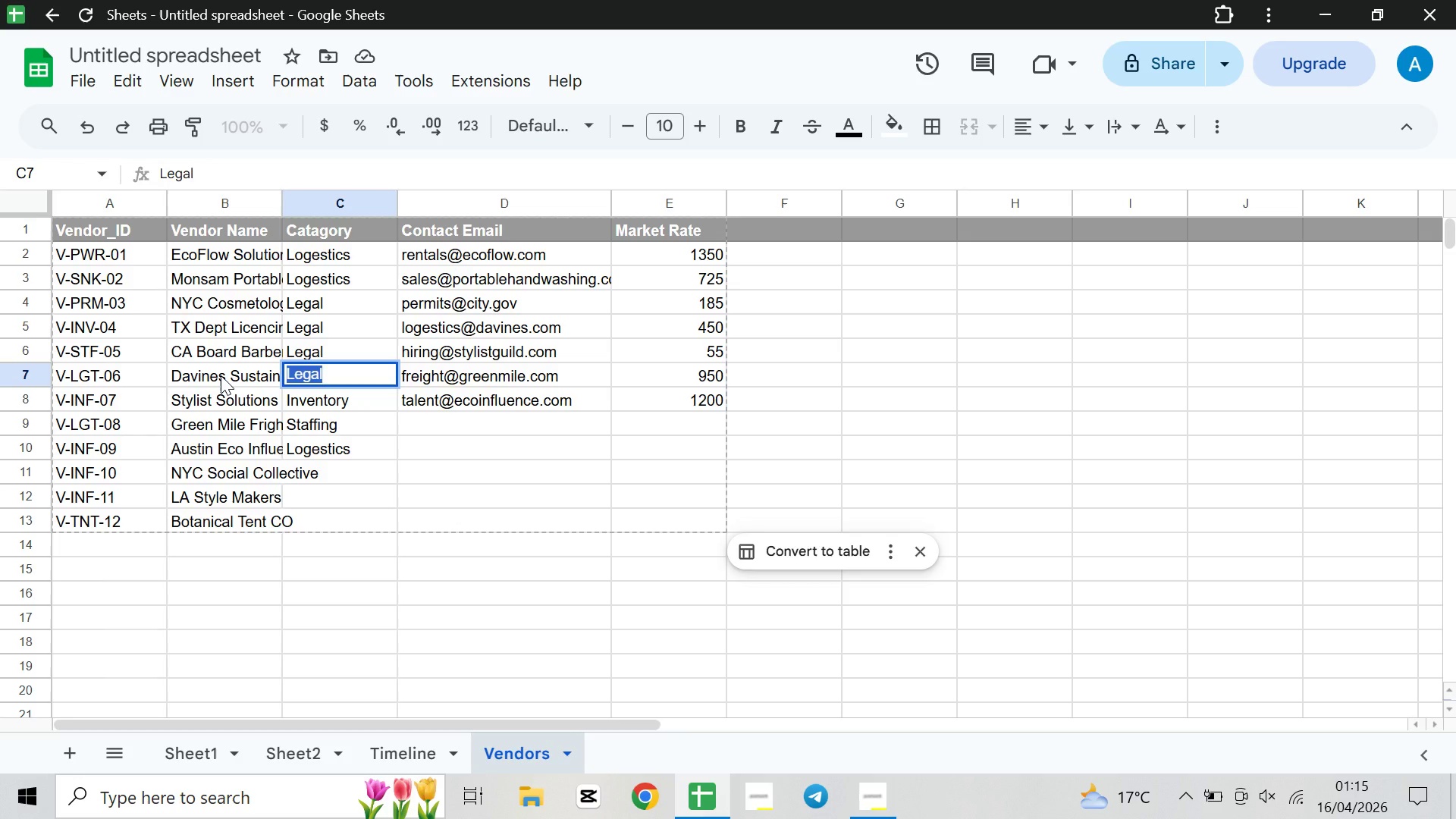 
type(Inve)
 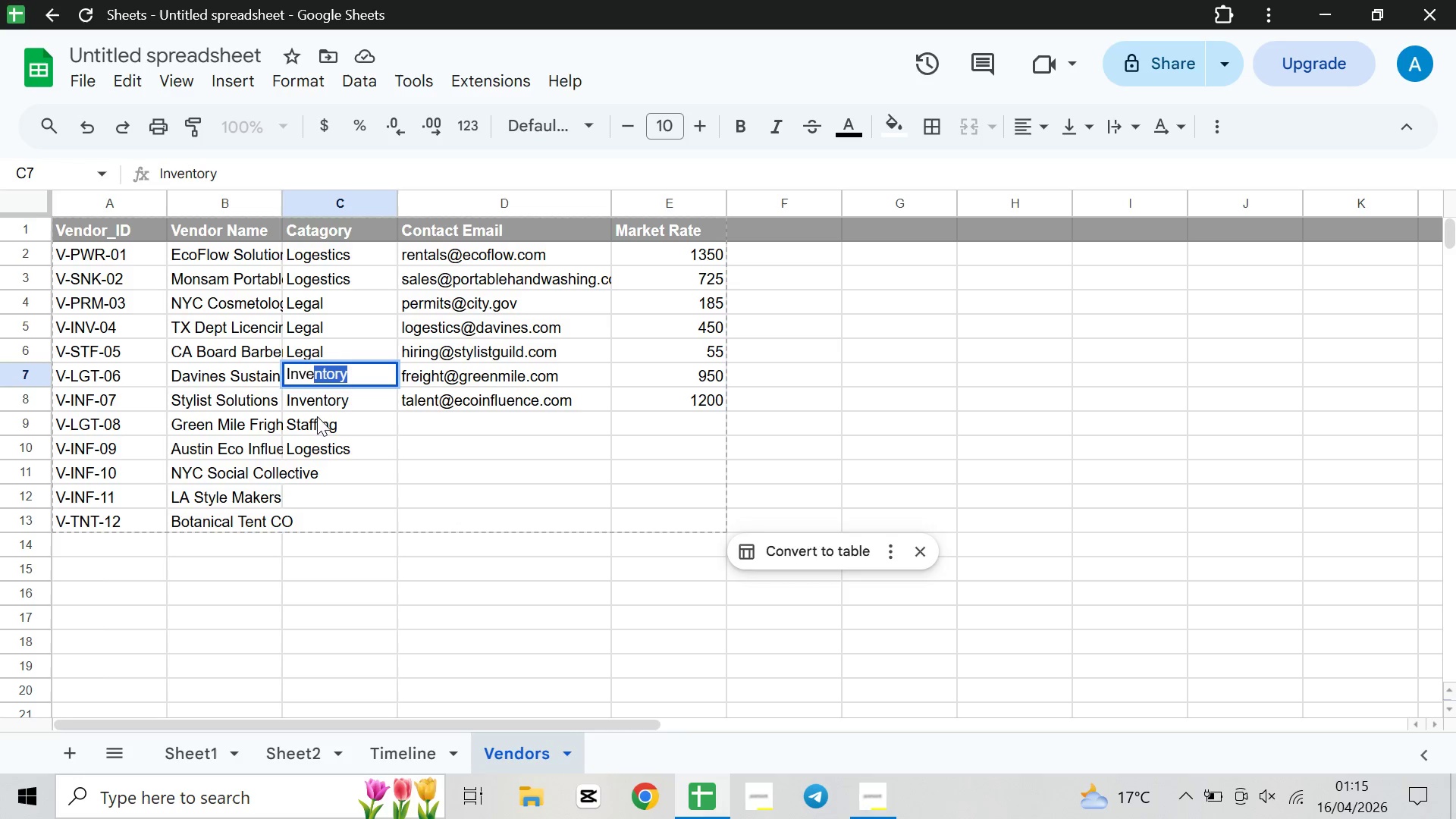 
double_click([348, 398])
 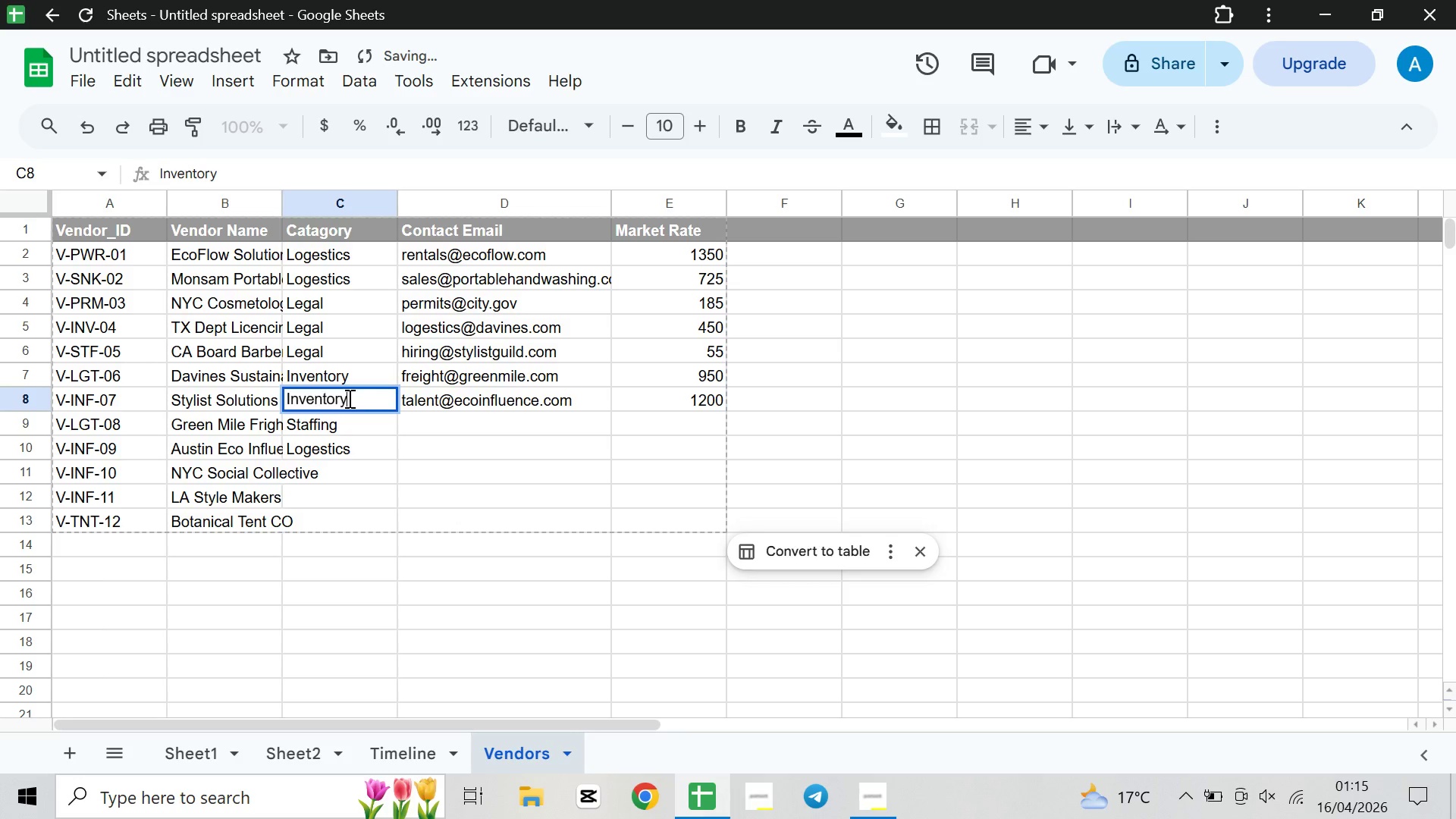 
left_click_drag(start_coordinate=[348, 398], to_coordinate=[253, 401])
 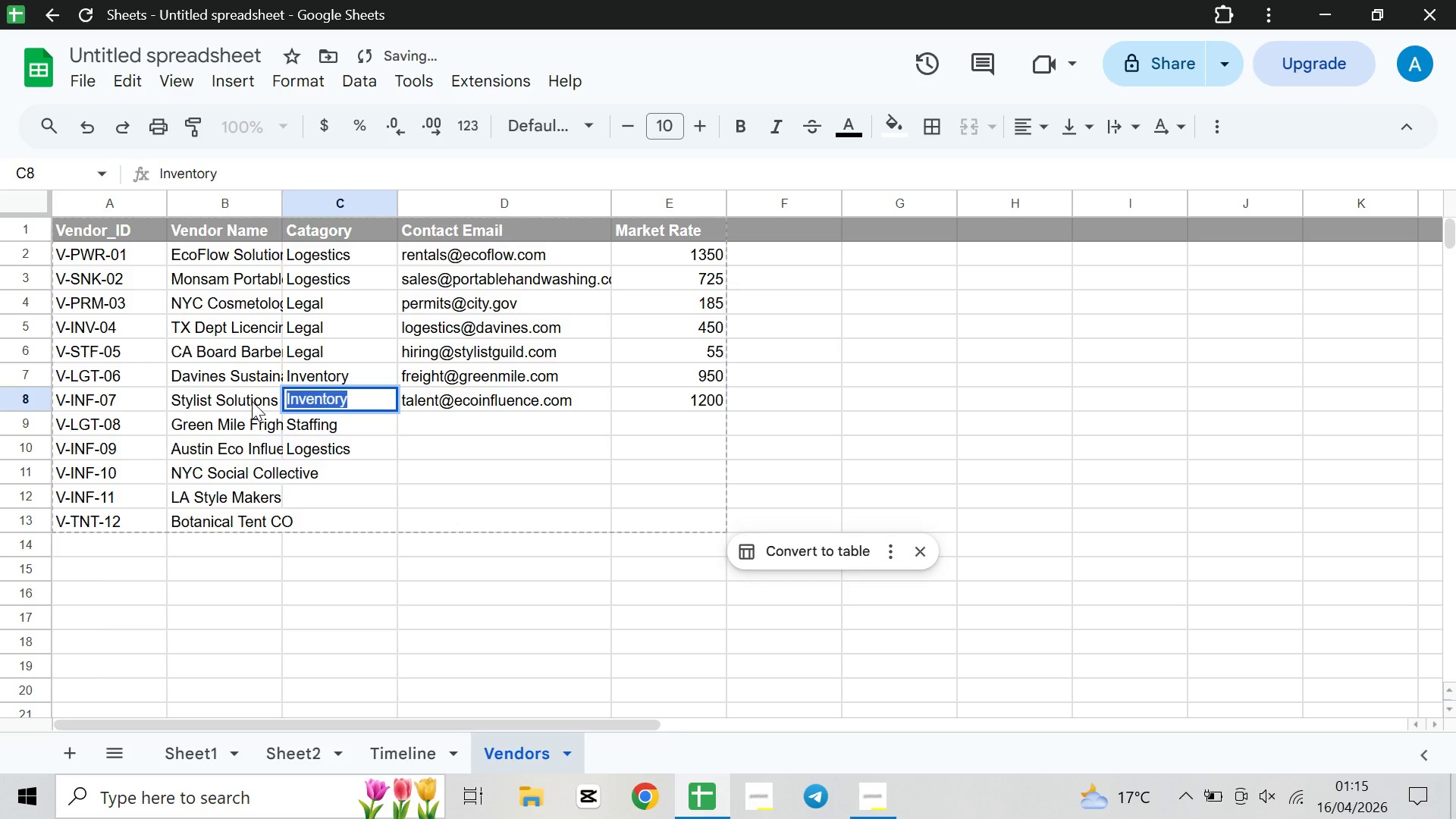 
type(Sta)
 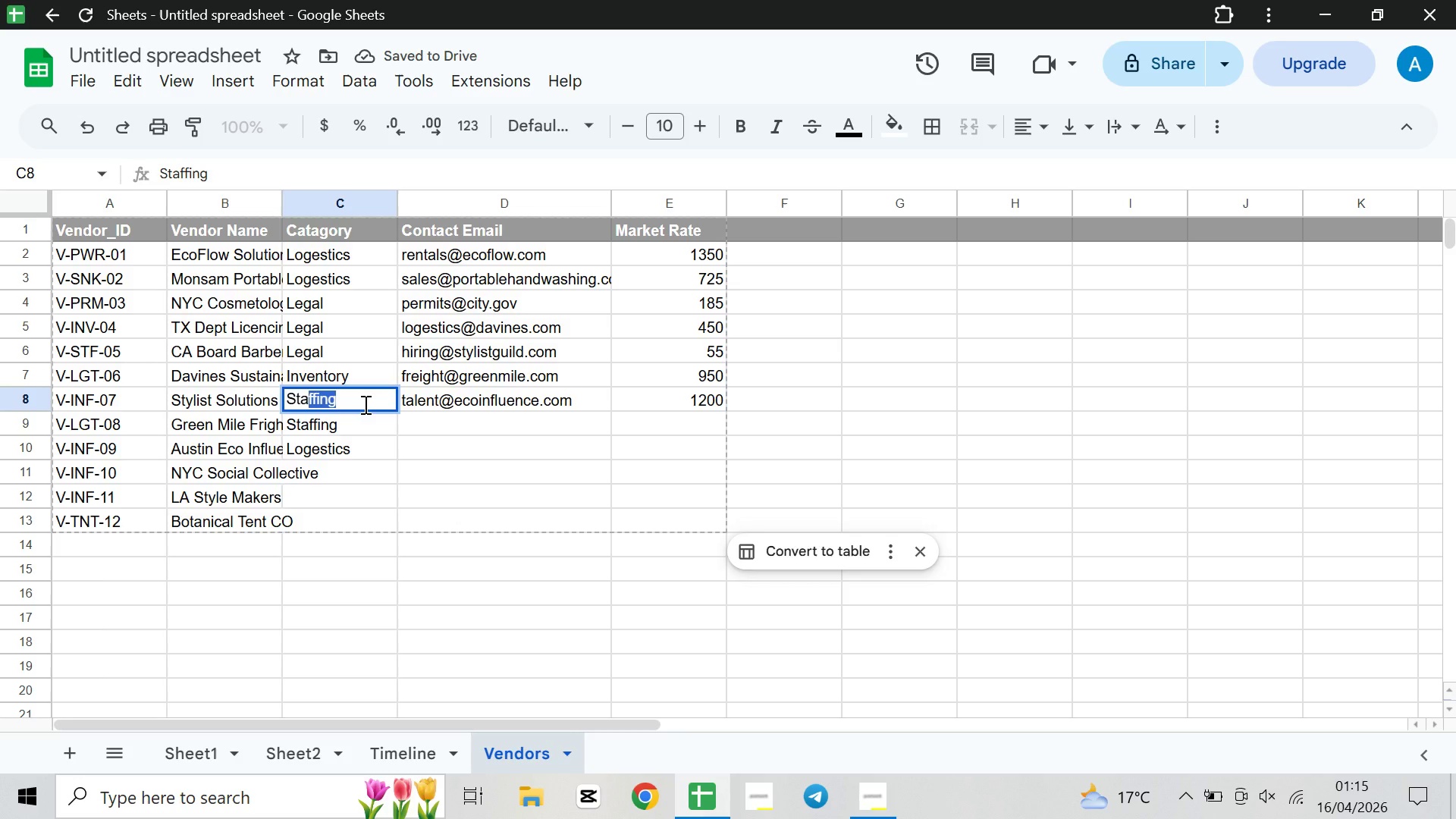 
left_click([364, 404])
 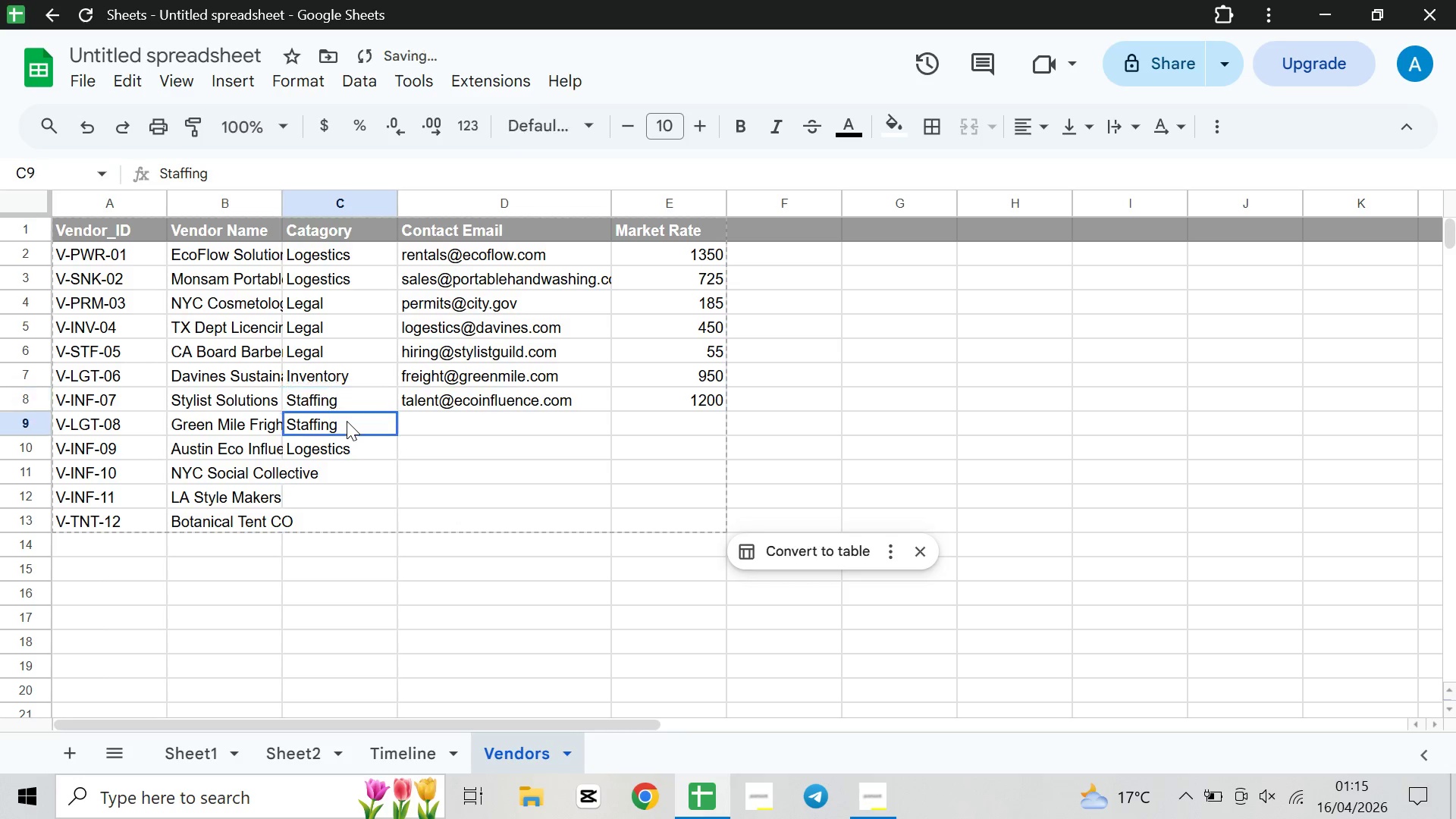 
double_click([347, 421])
 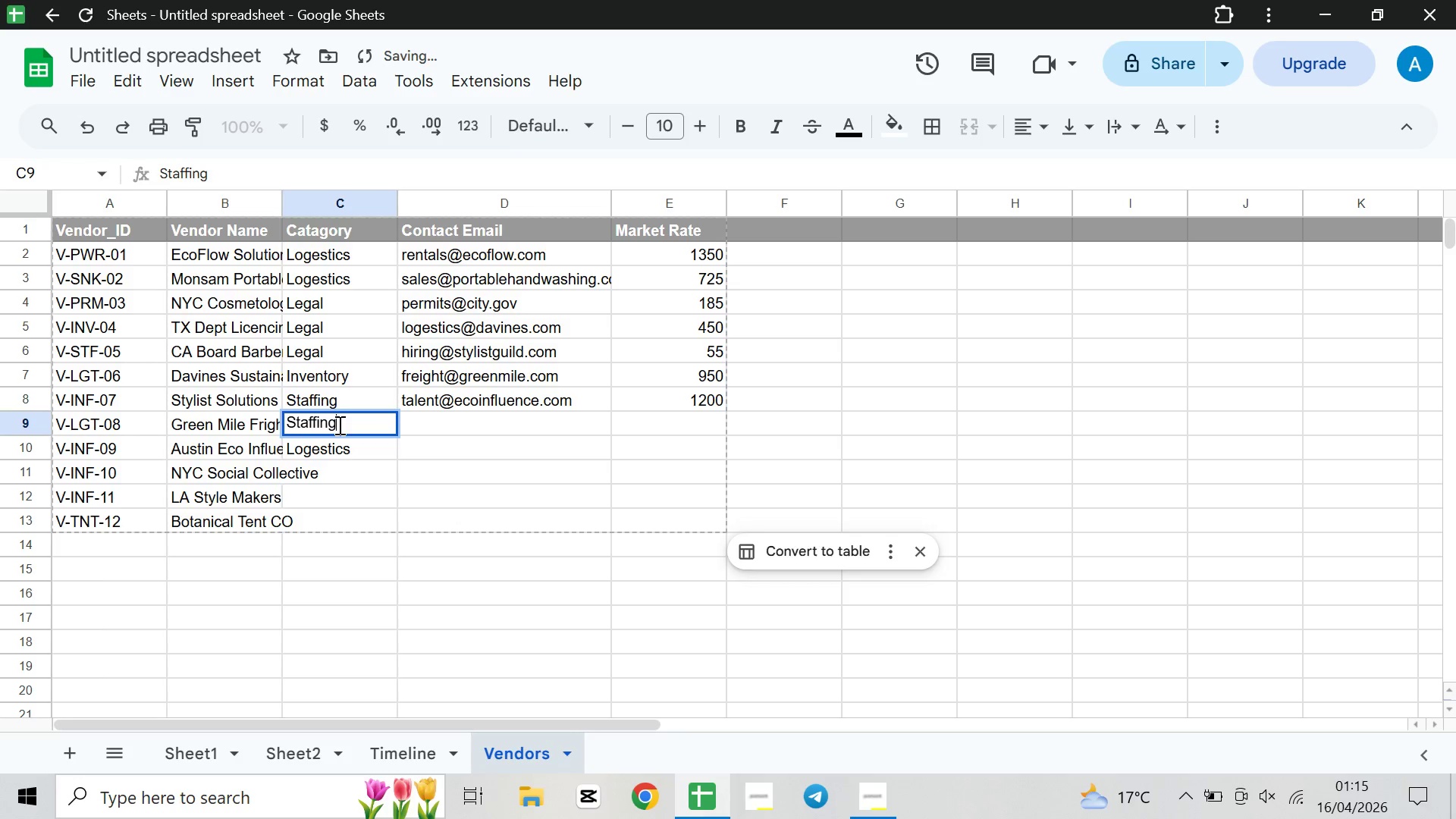 
hold_key(key=Backspace, duration=0.78)
 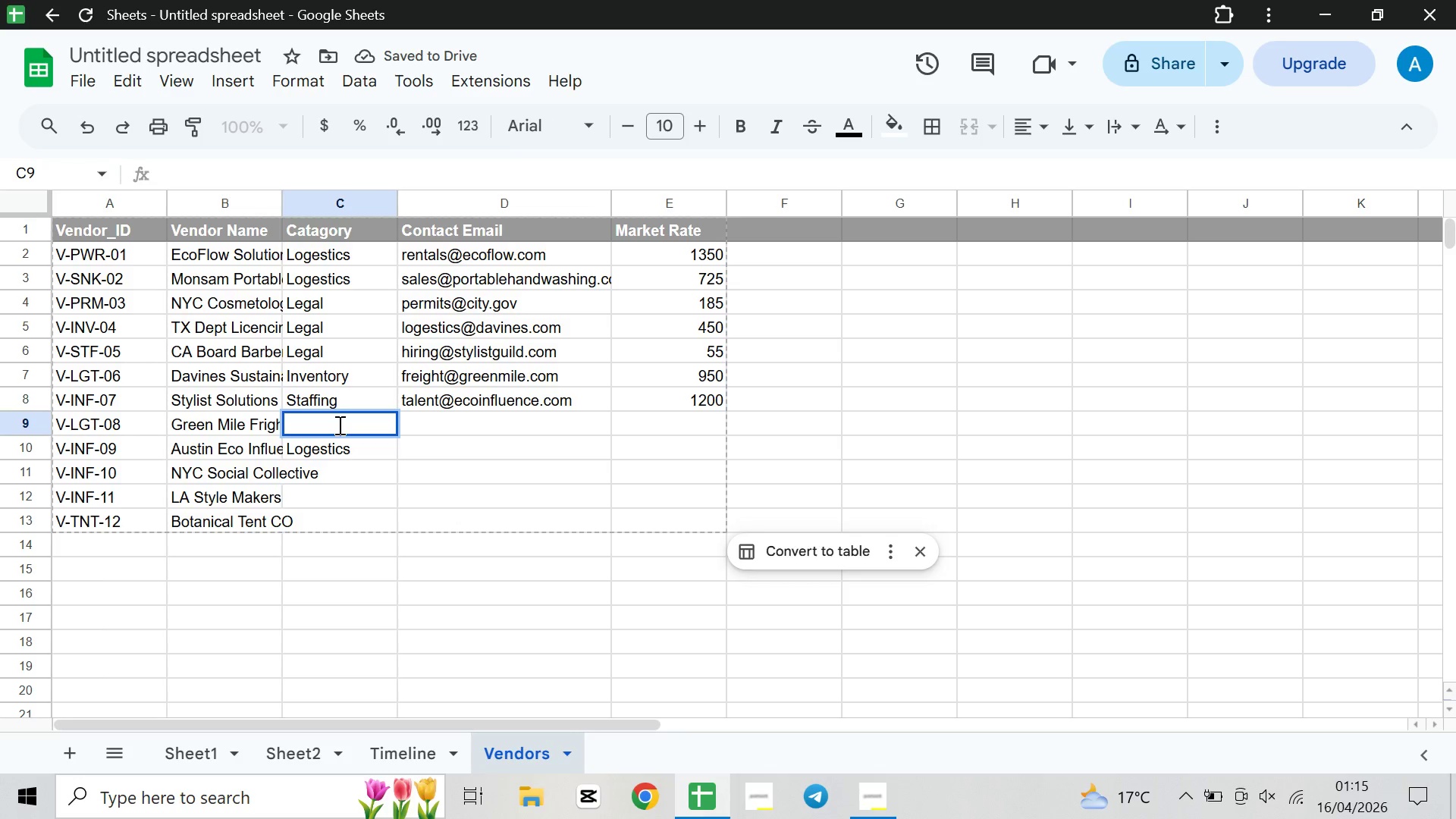 
type(Log)
 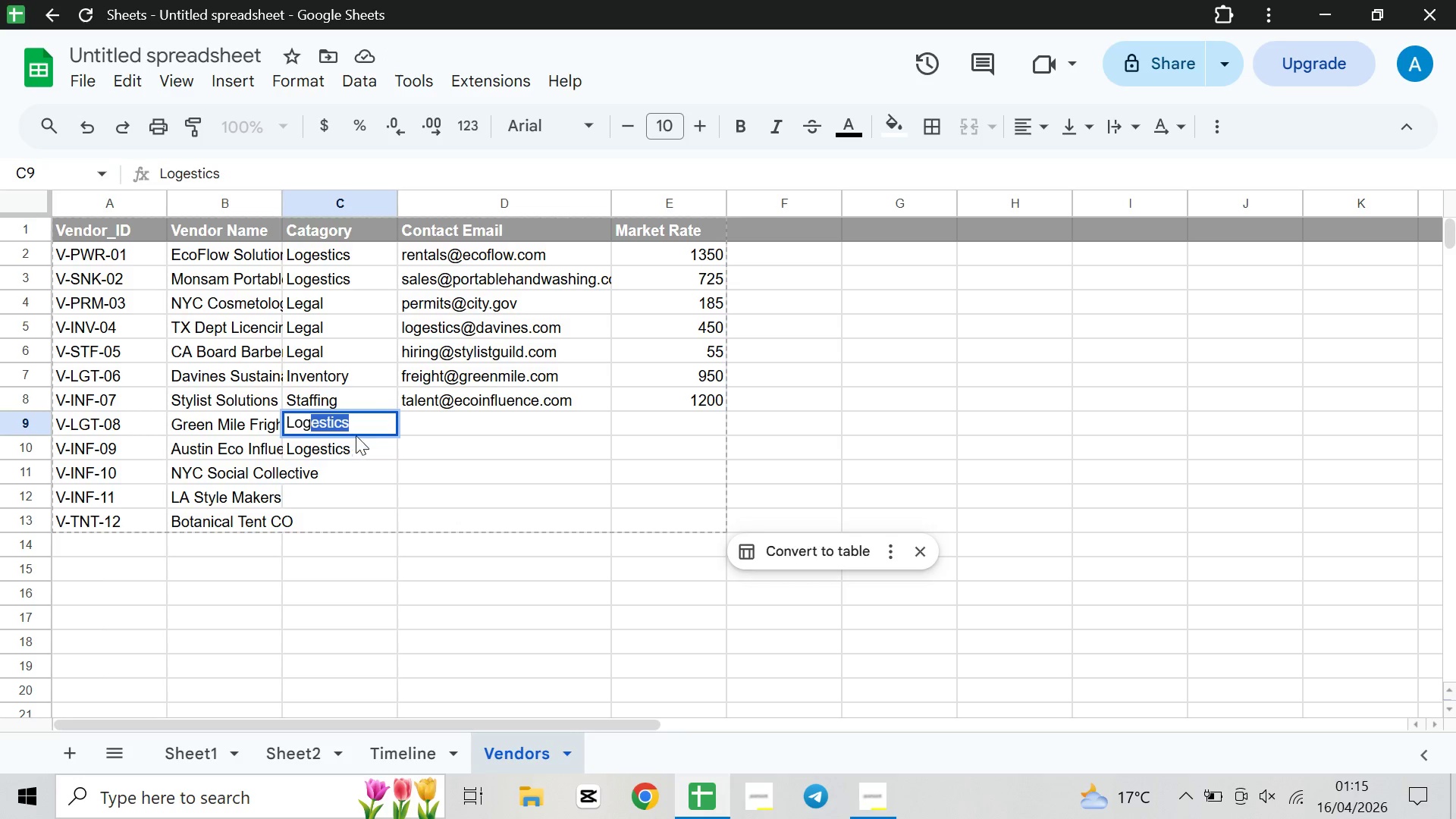 
double_click([356, 444])
 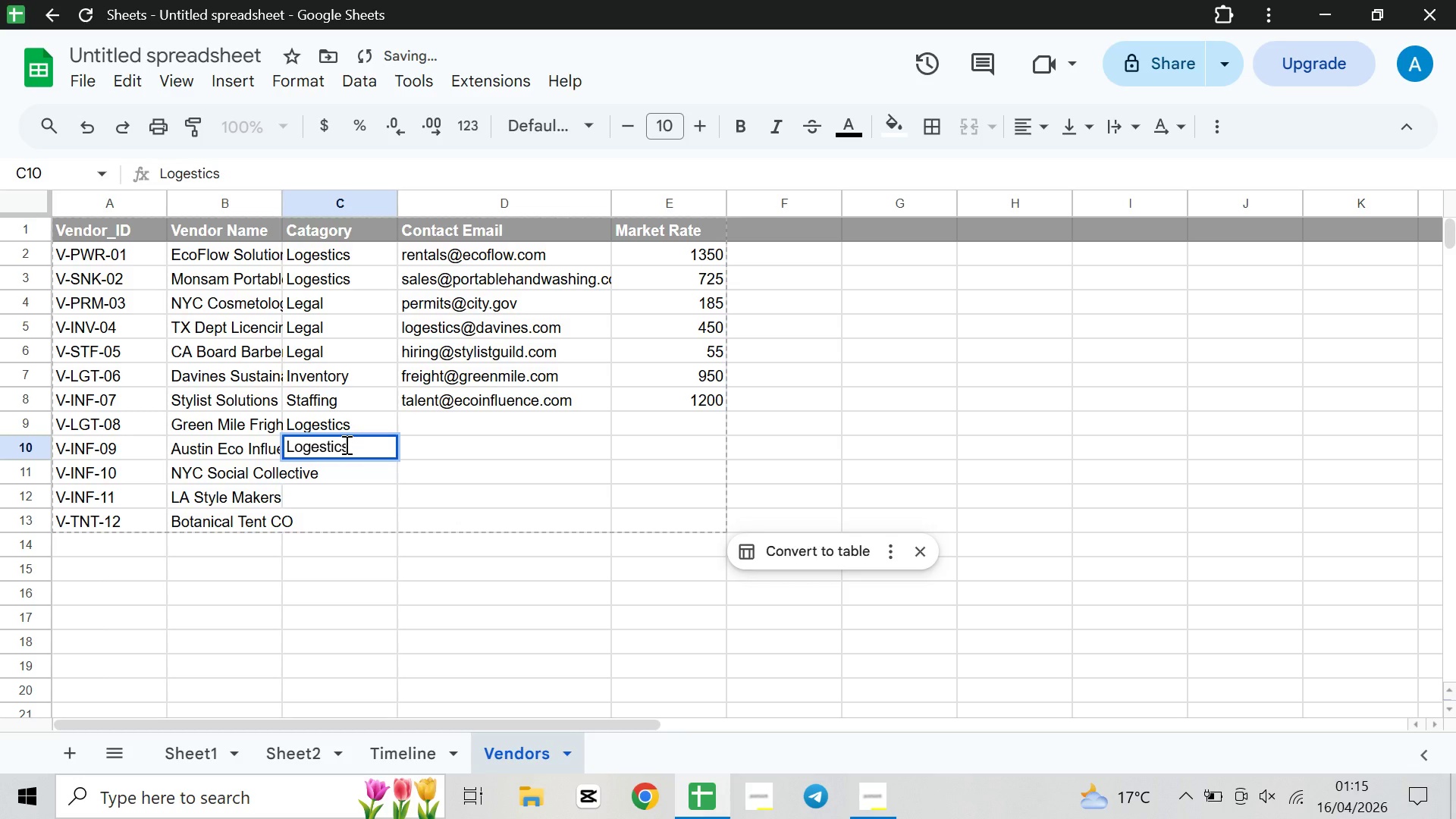 
hold_key(key=Backspace, duration=1.03)
 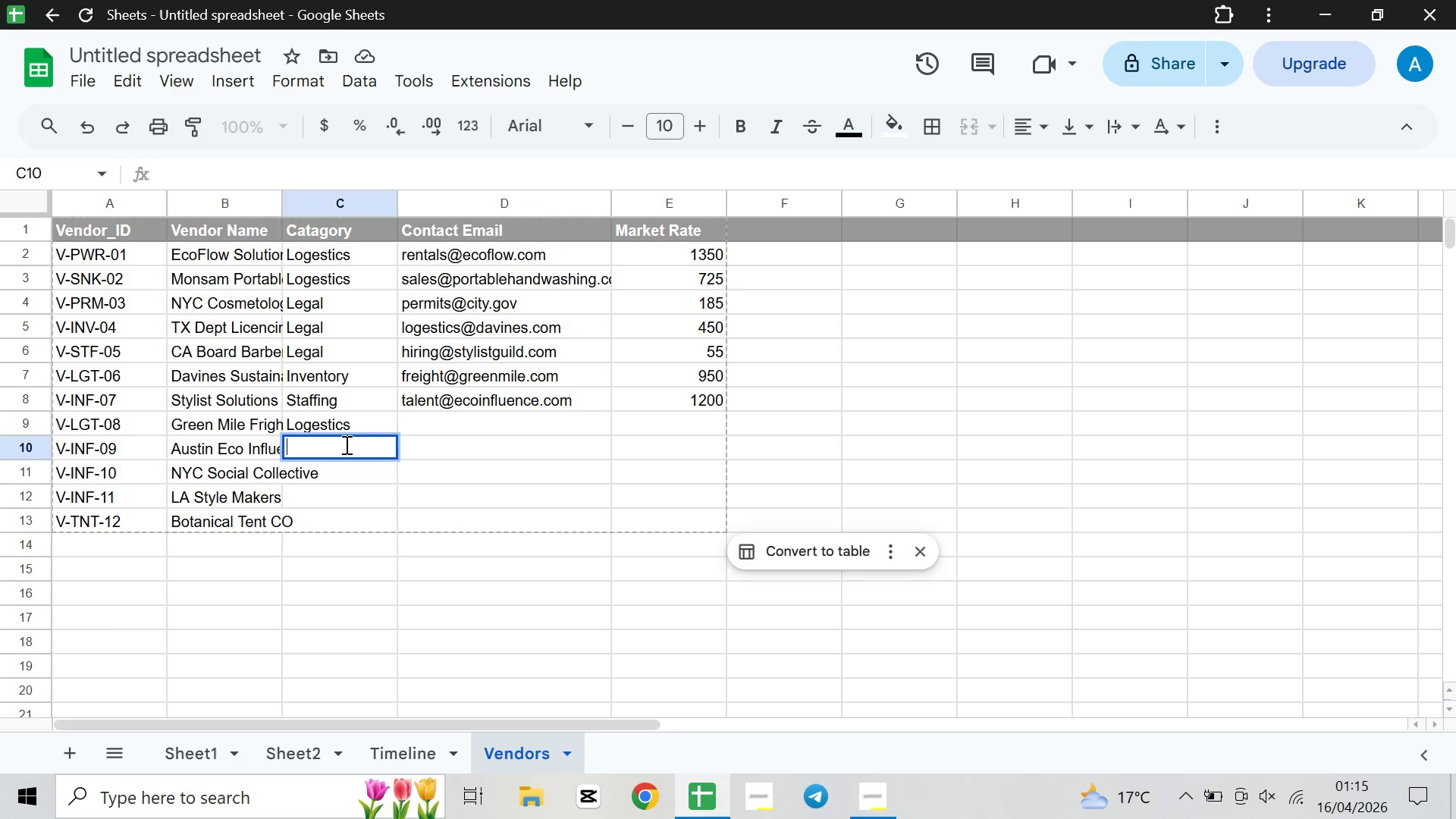 
wait(6.86)
 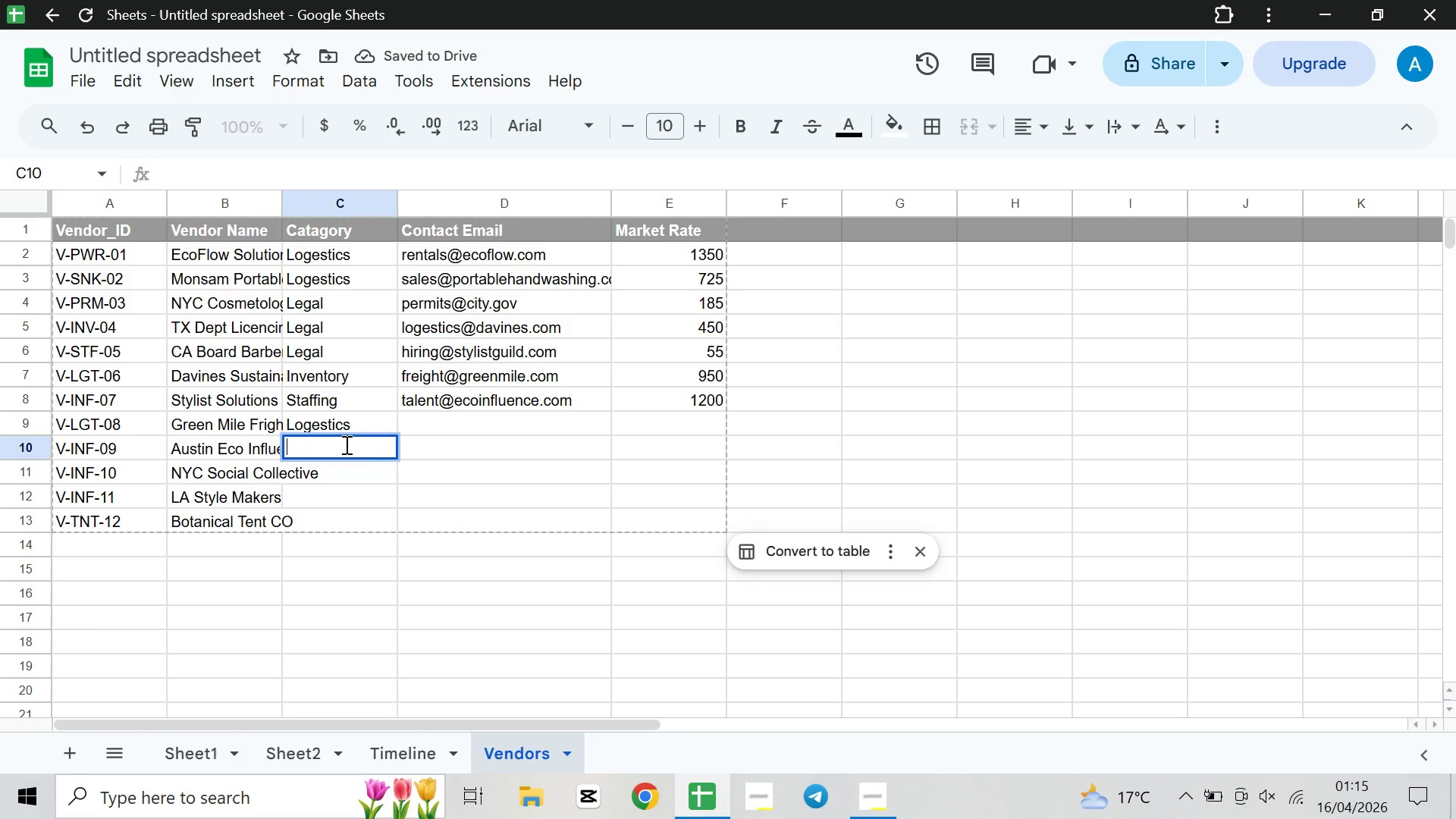 
type(MAr)
key(Backspace)
key(Backspace)
type(arketing)
 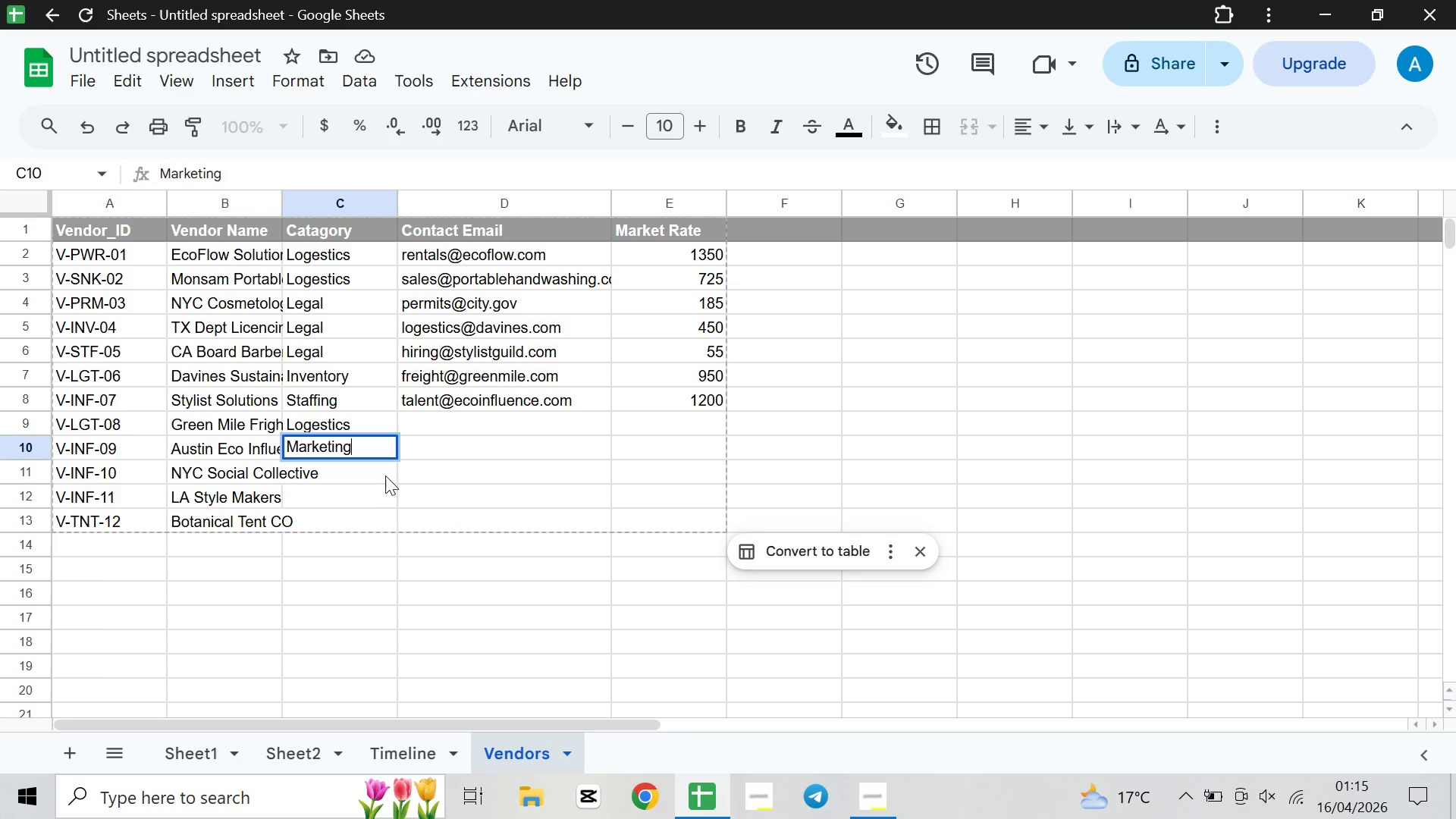 
double_click([380, 469])
 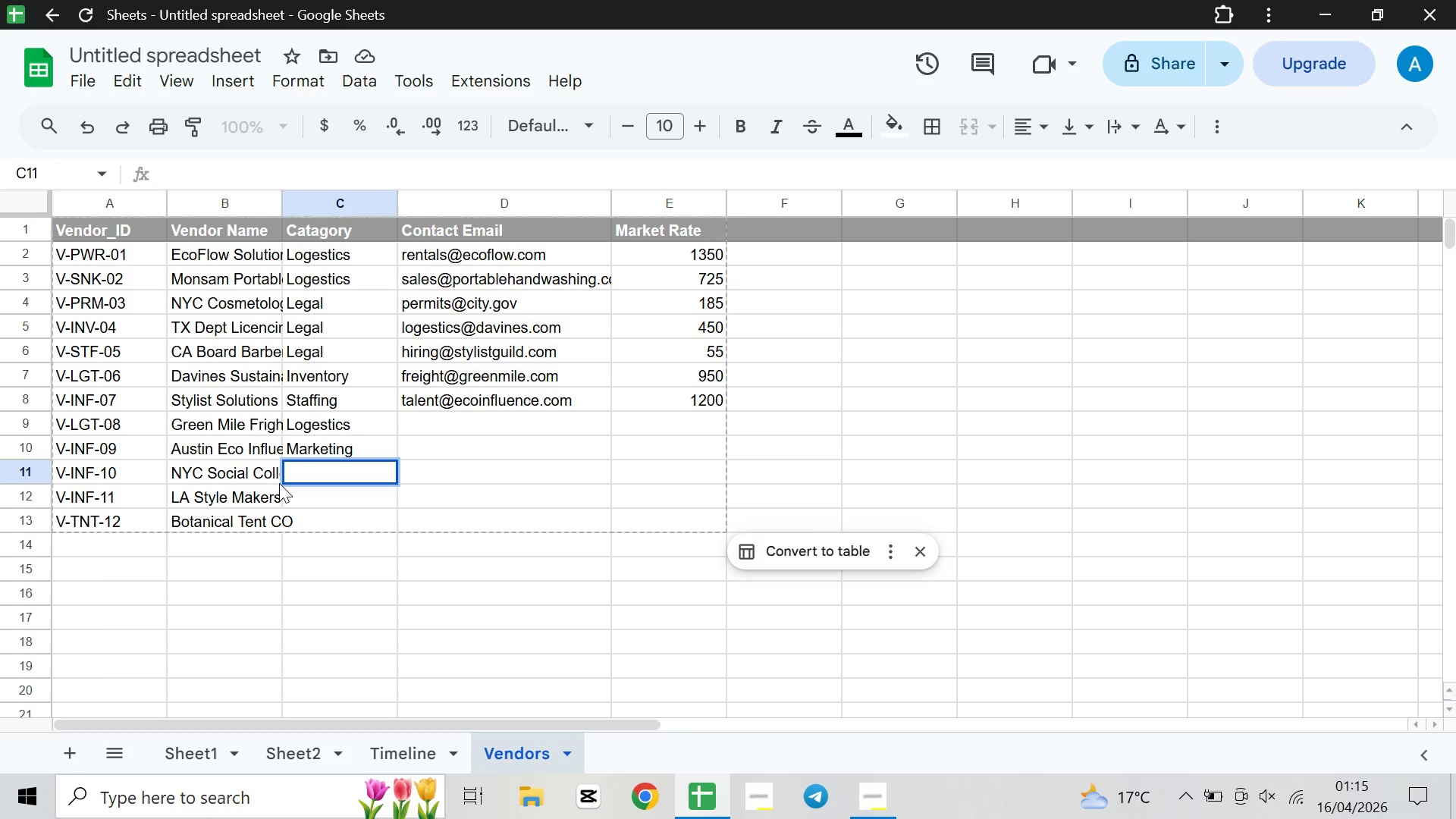 
wait(12.34)
 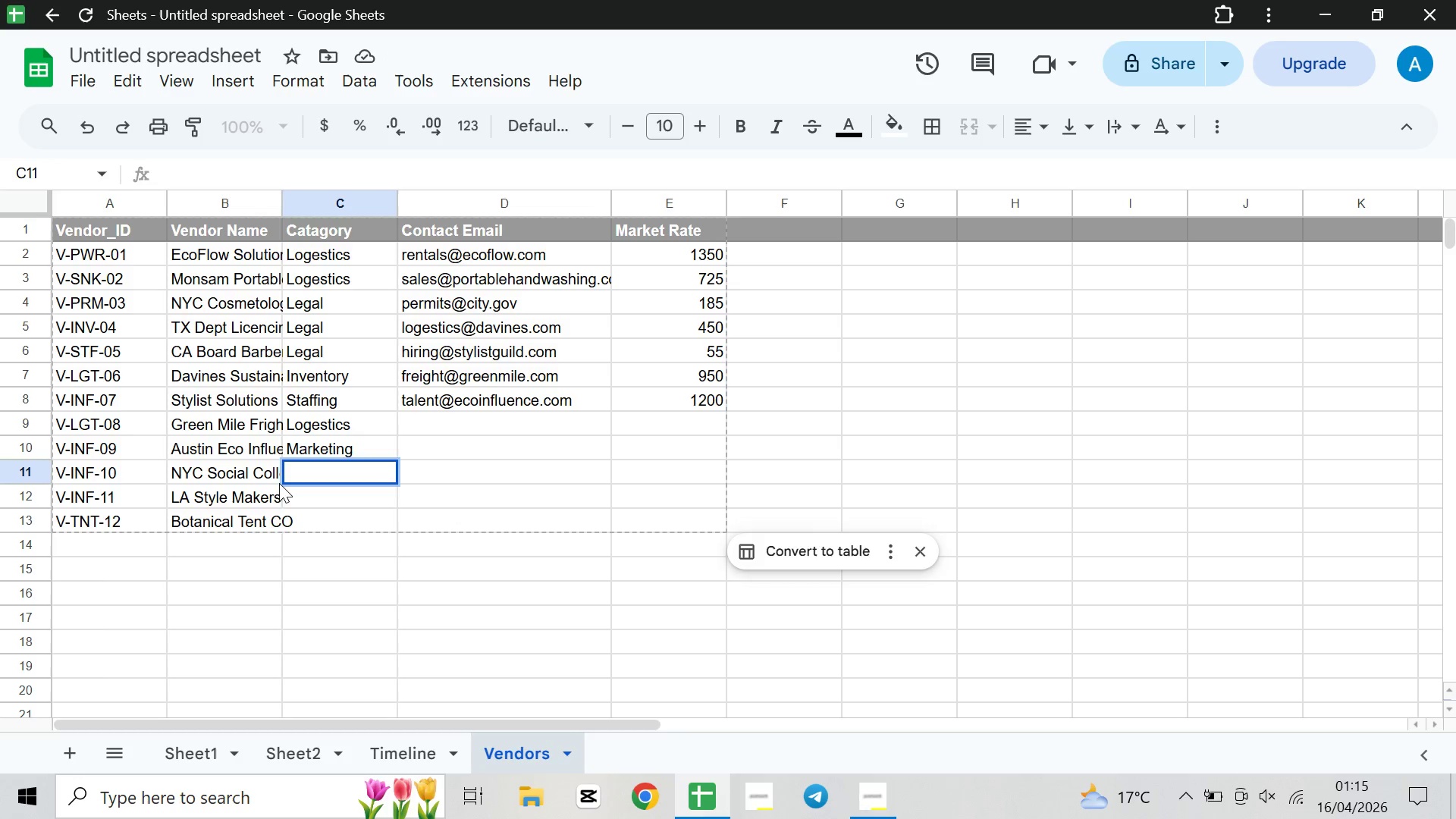 
type(Ma)
 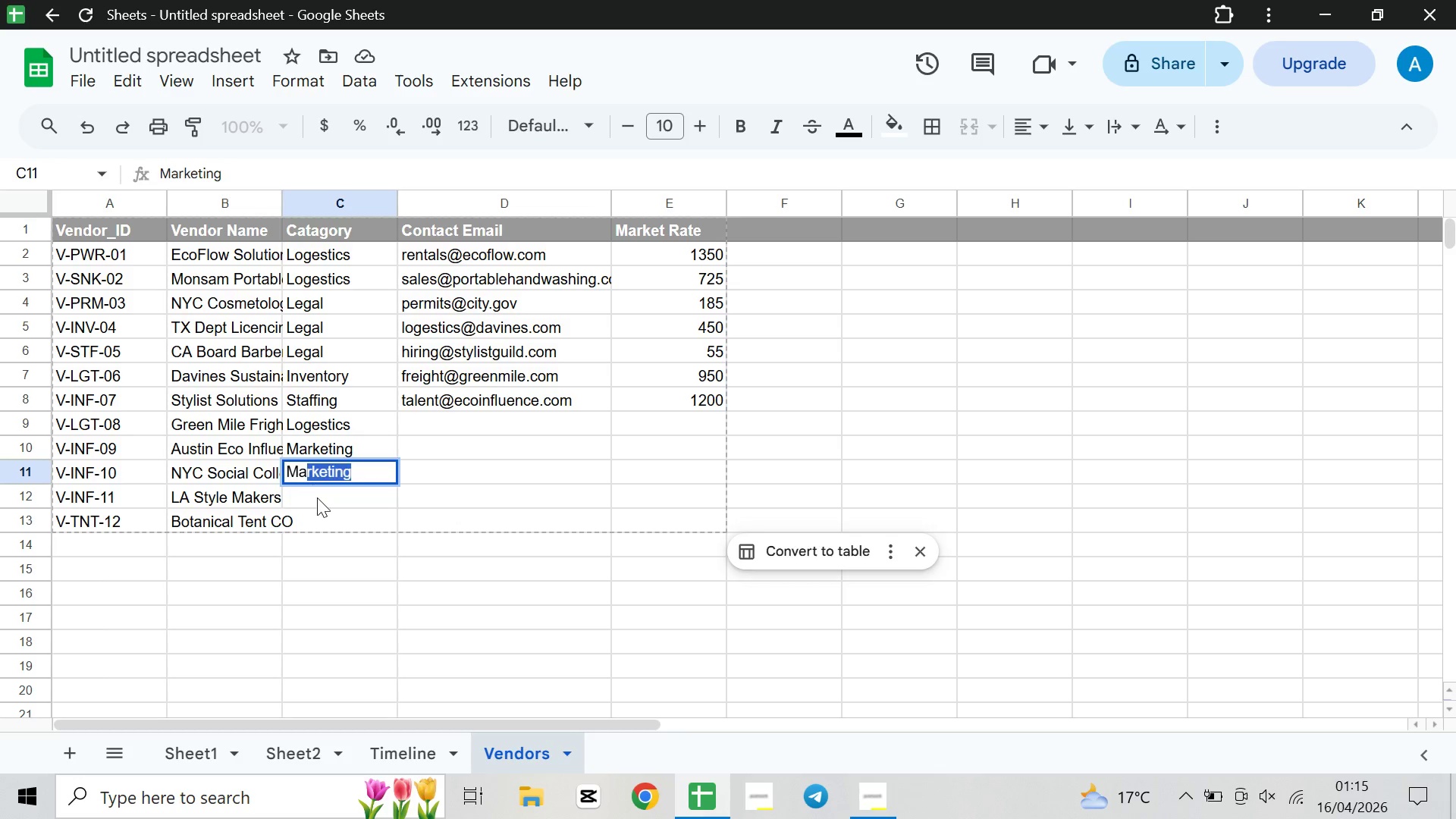 
double_click([318, 500])
 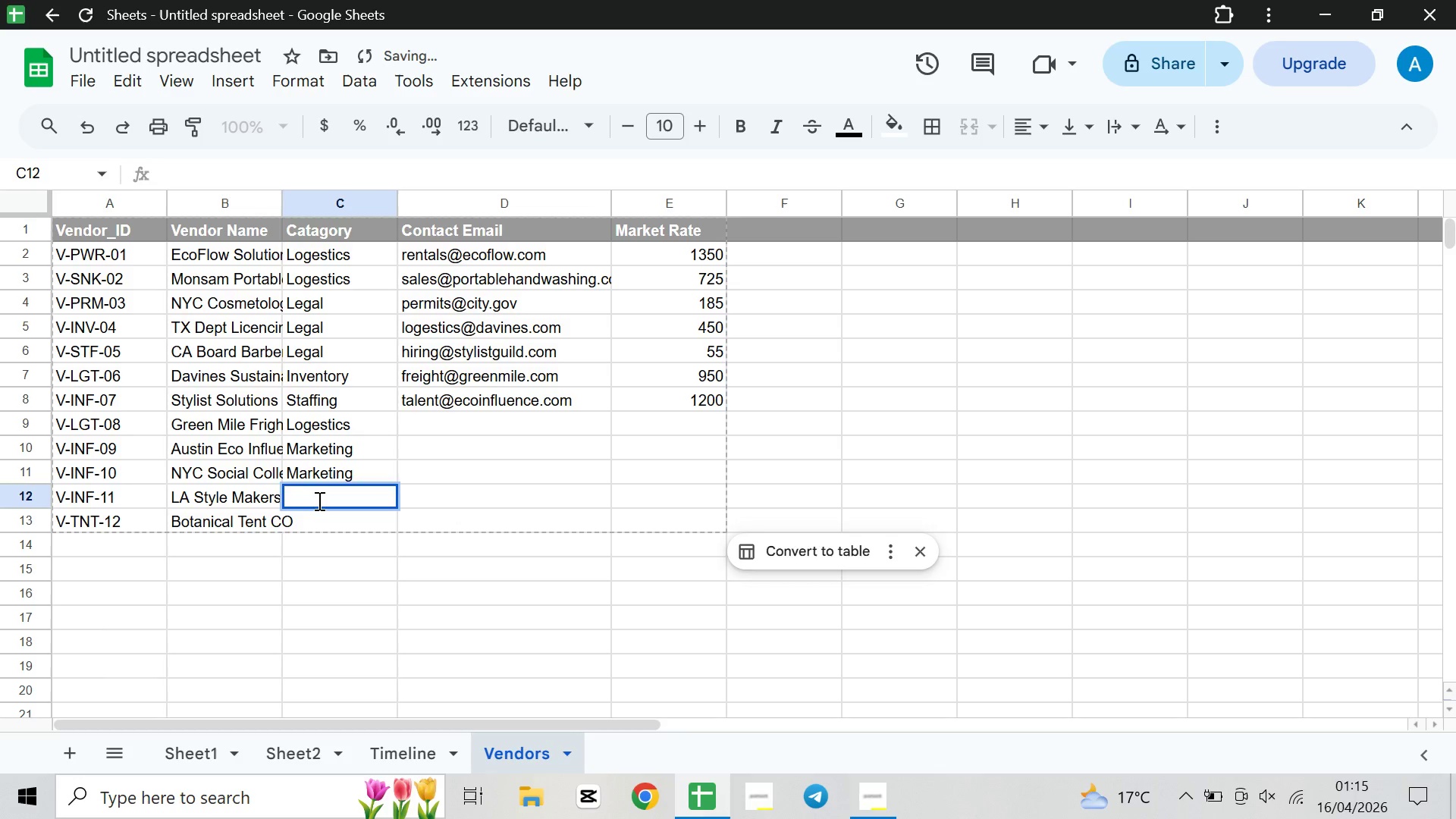 
type(MA)
 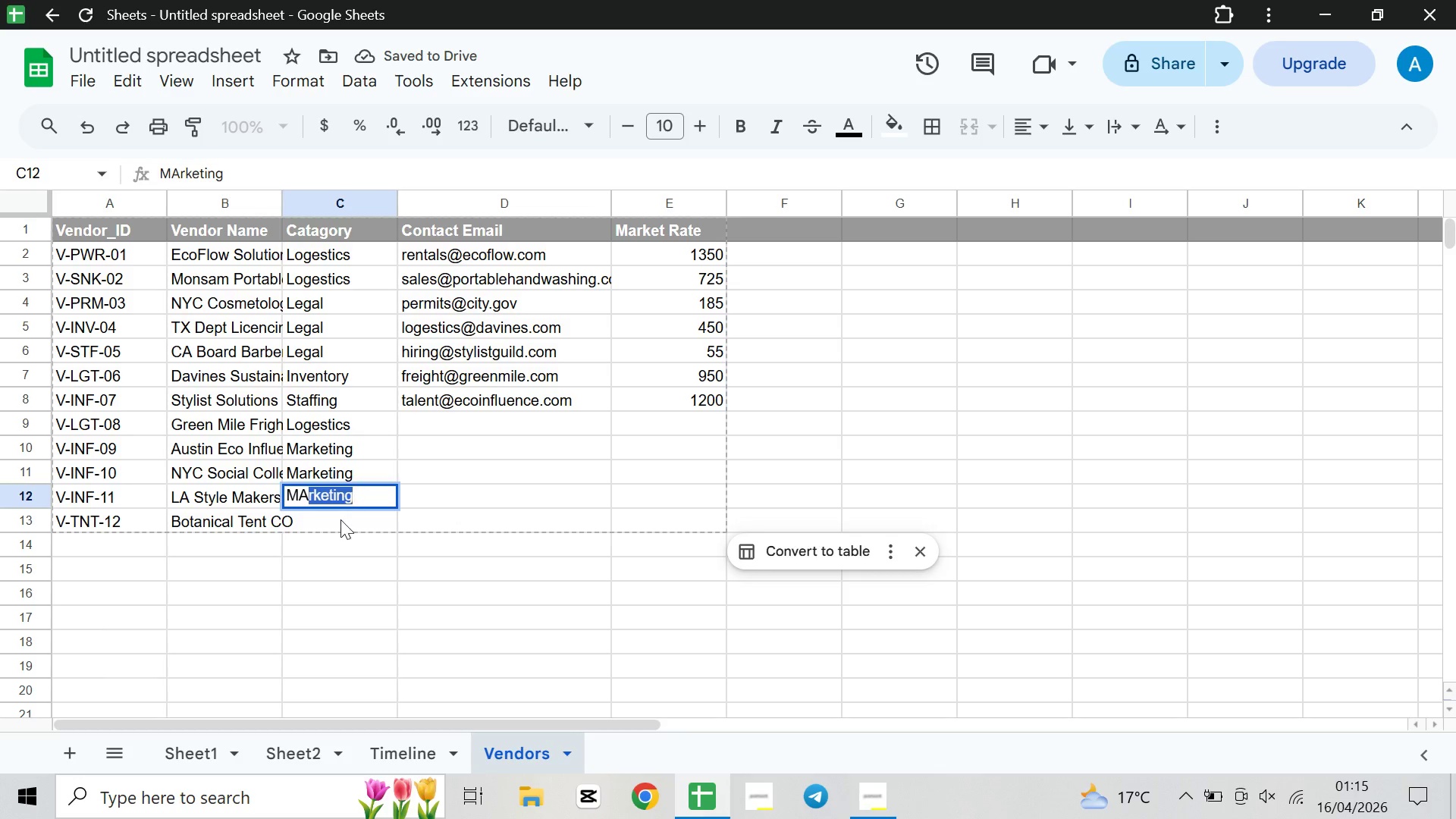 
double_click([340, 521])
 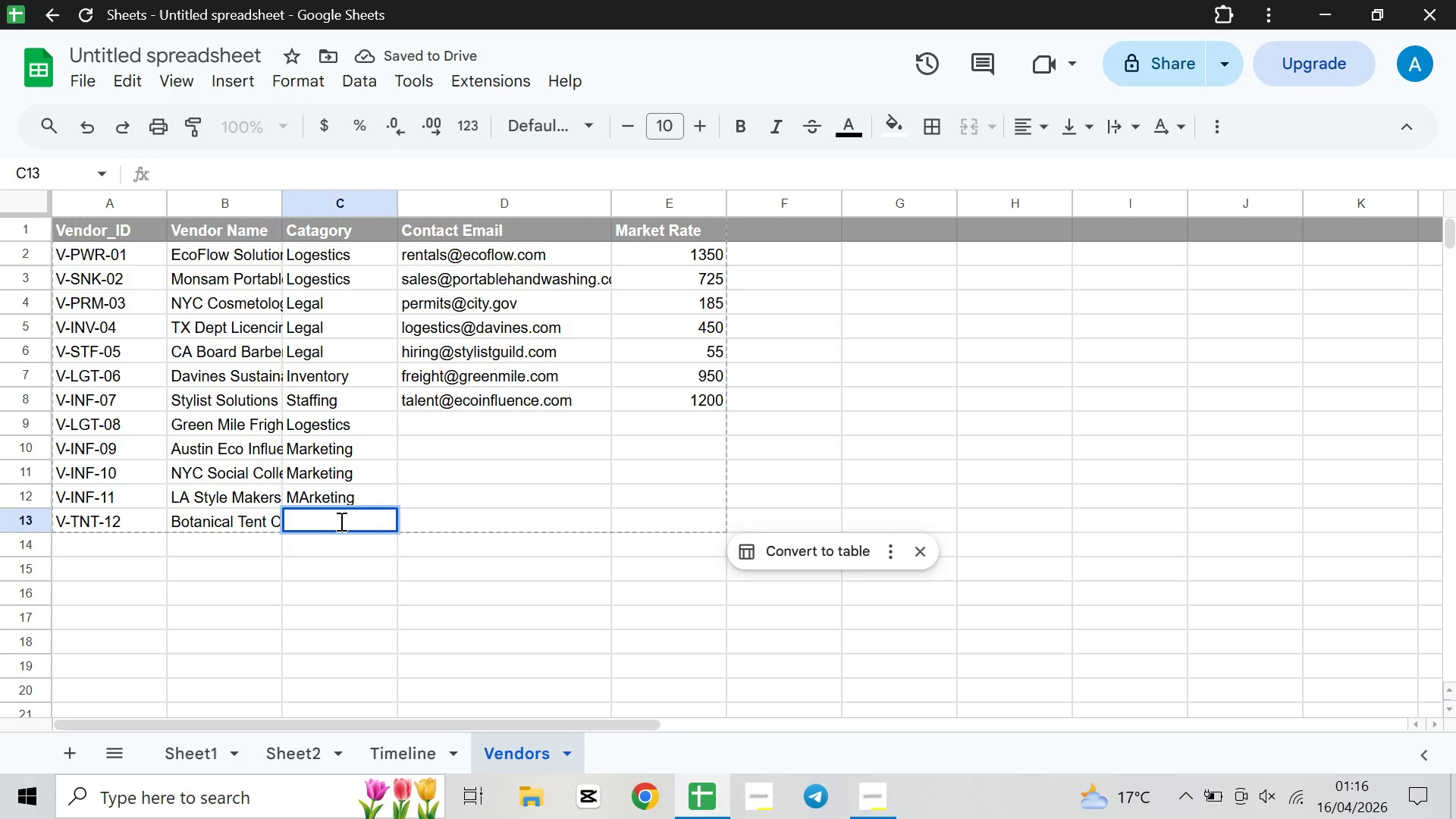 
wait(5.52)
 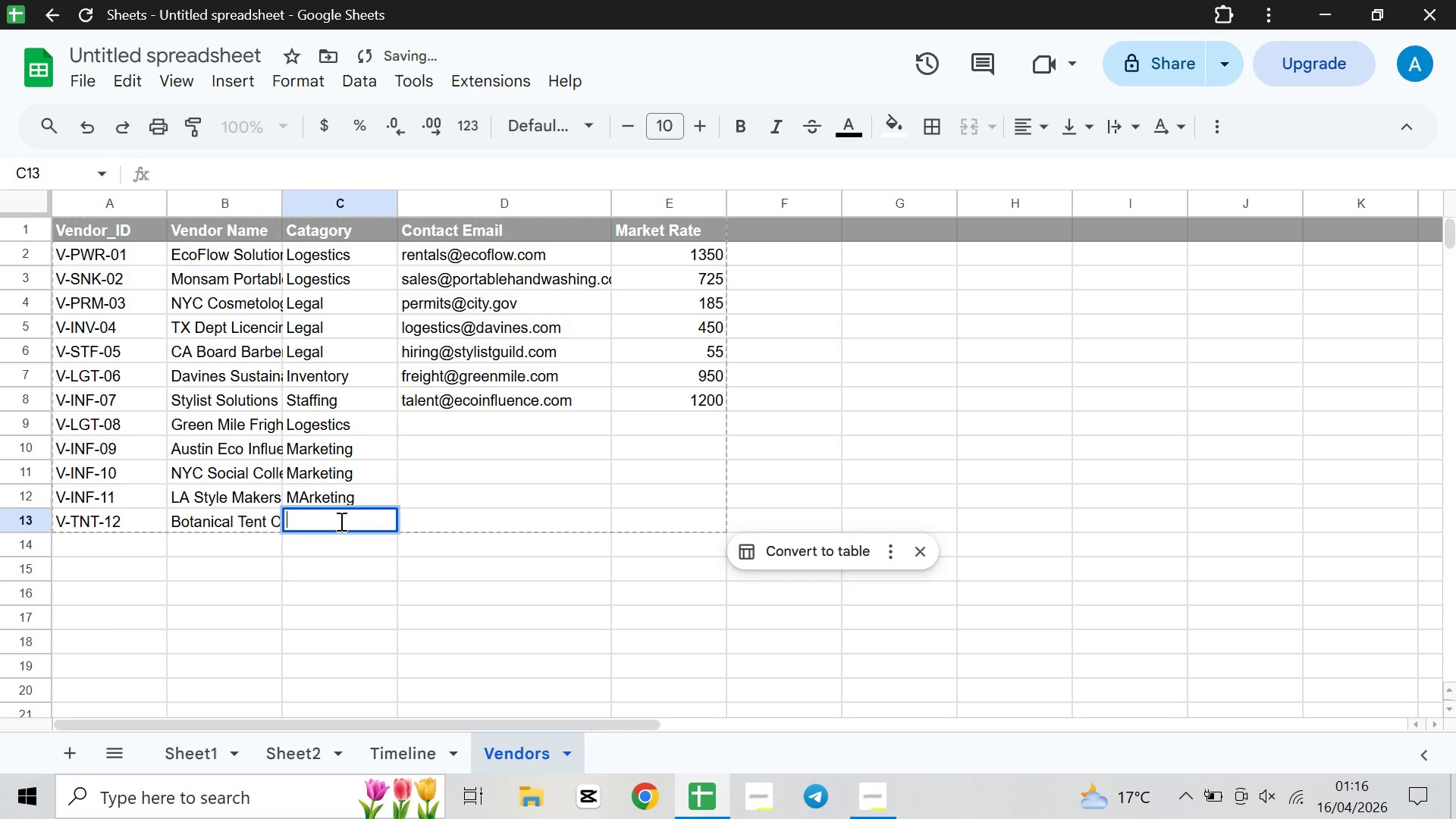 
type(Lo)
 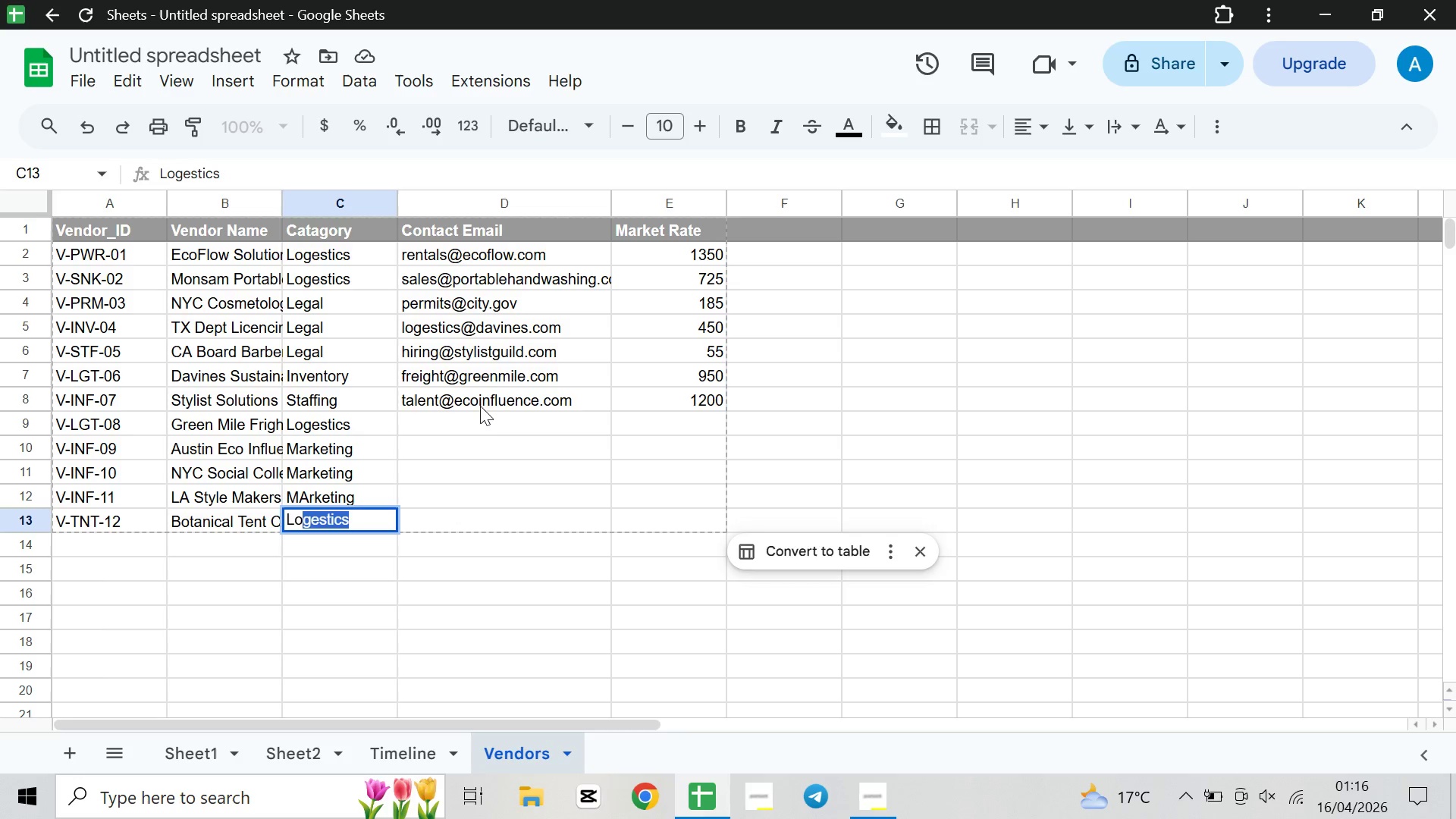 
left_click([466, 416])
 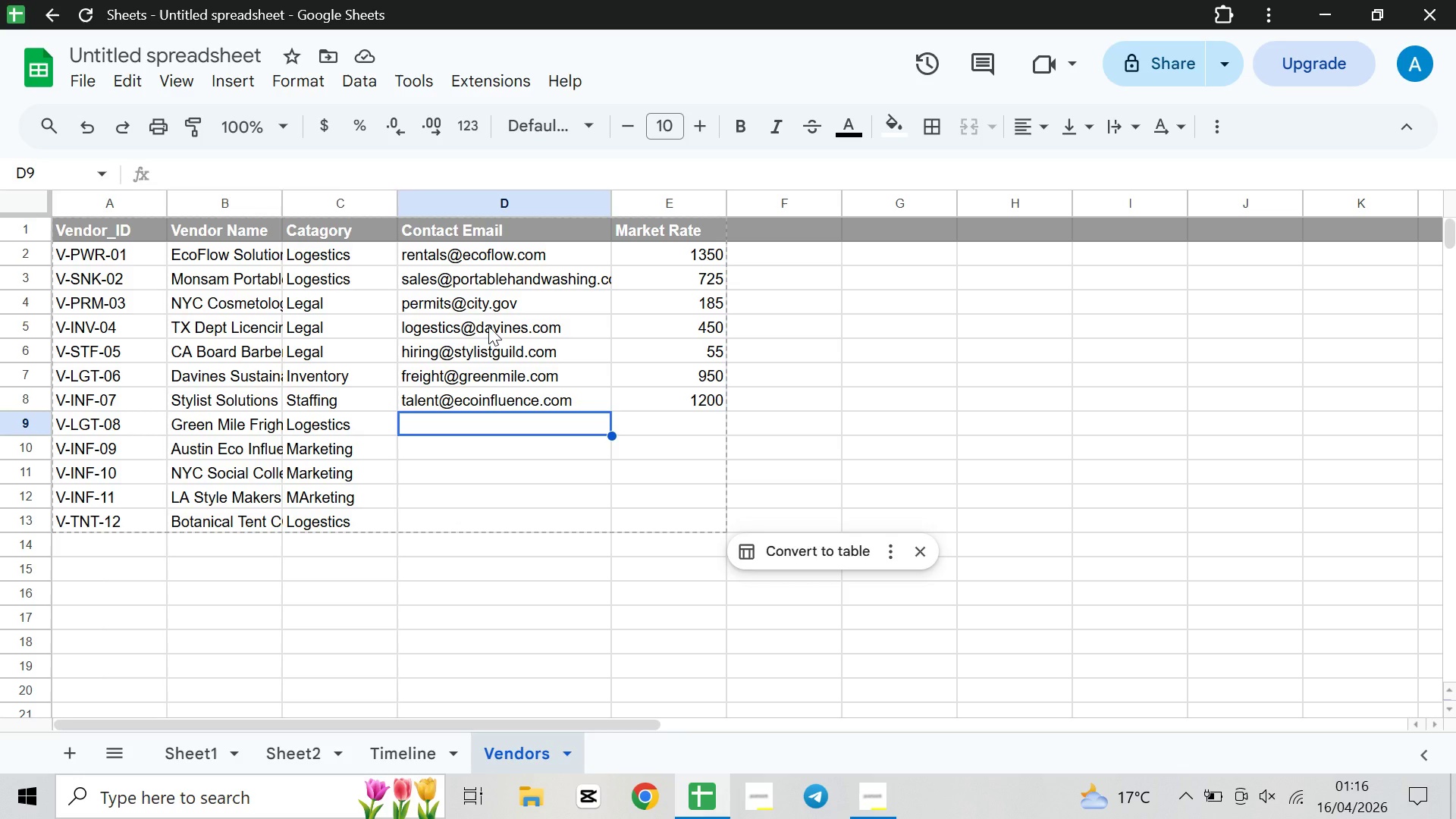 
wait(19.39)
 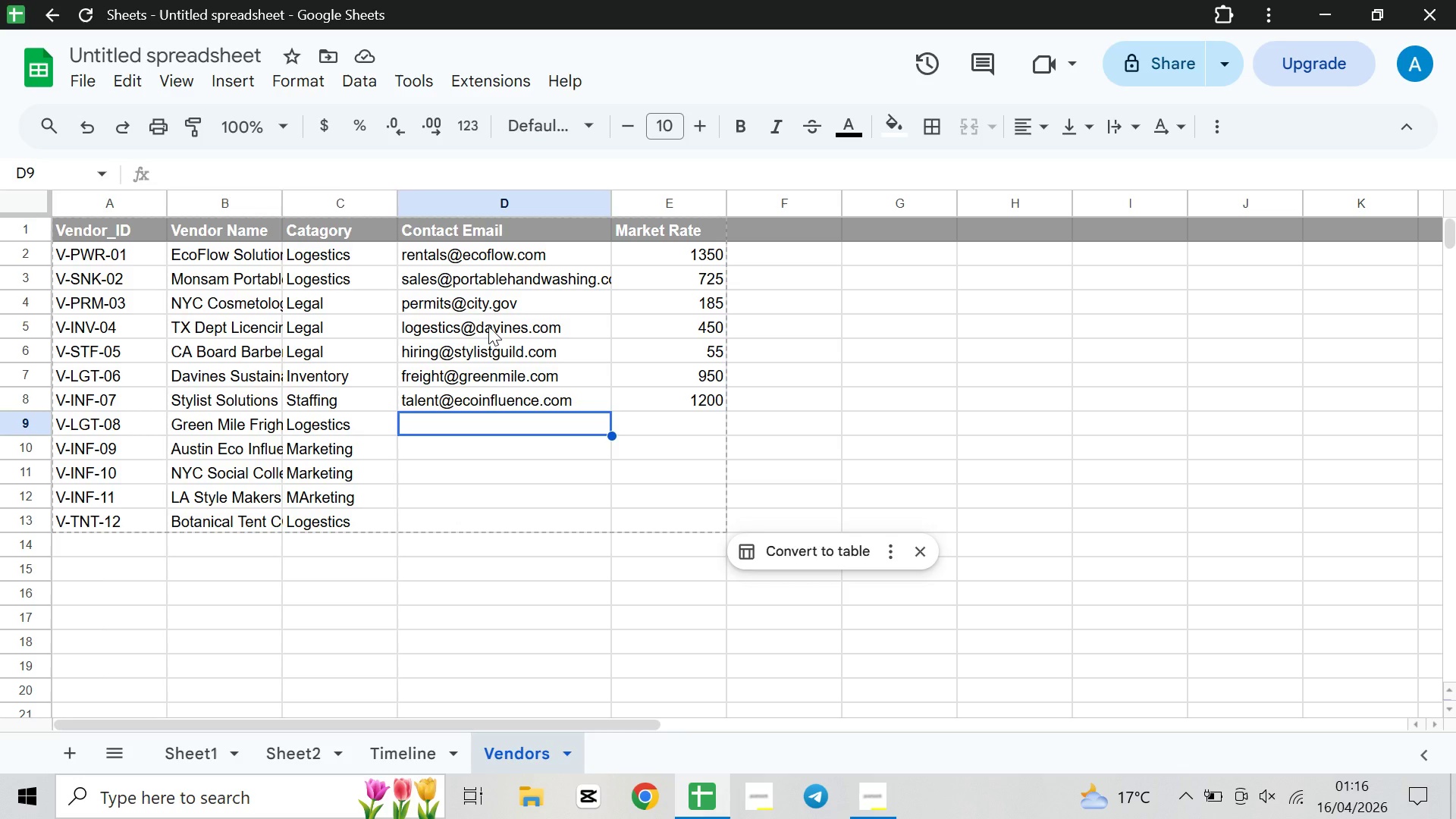 
left_click([465, 326])
 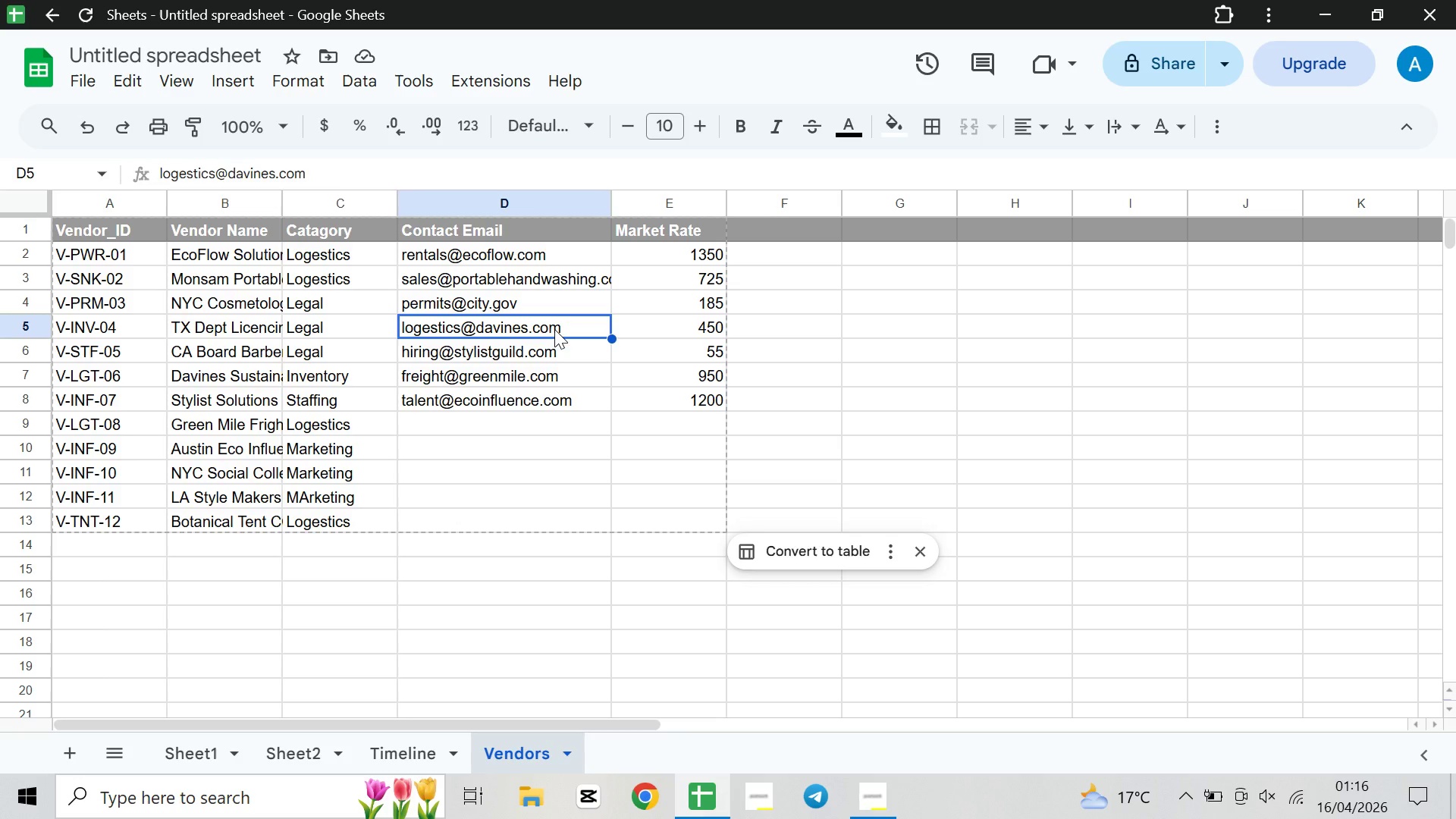 
double_click([576, 325])
 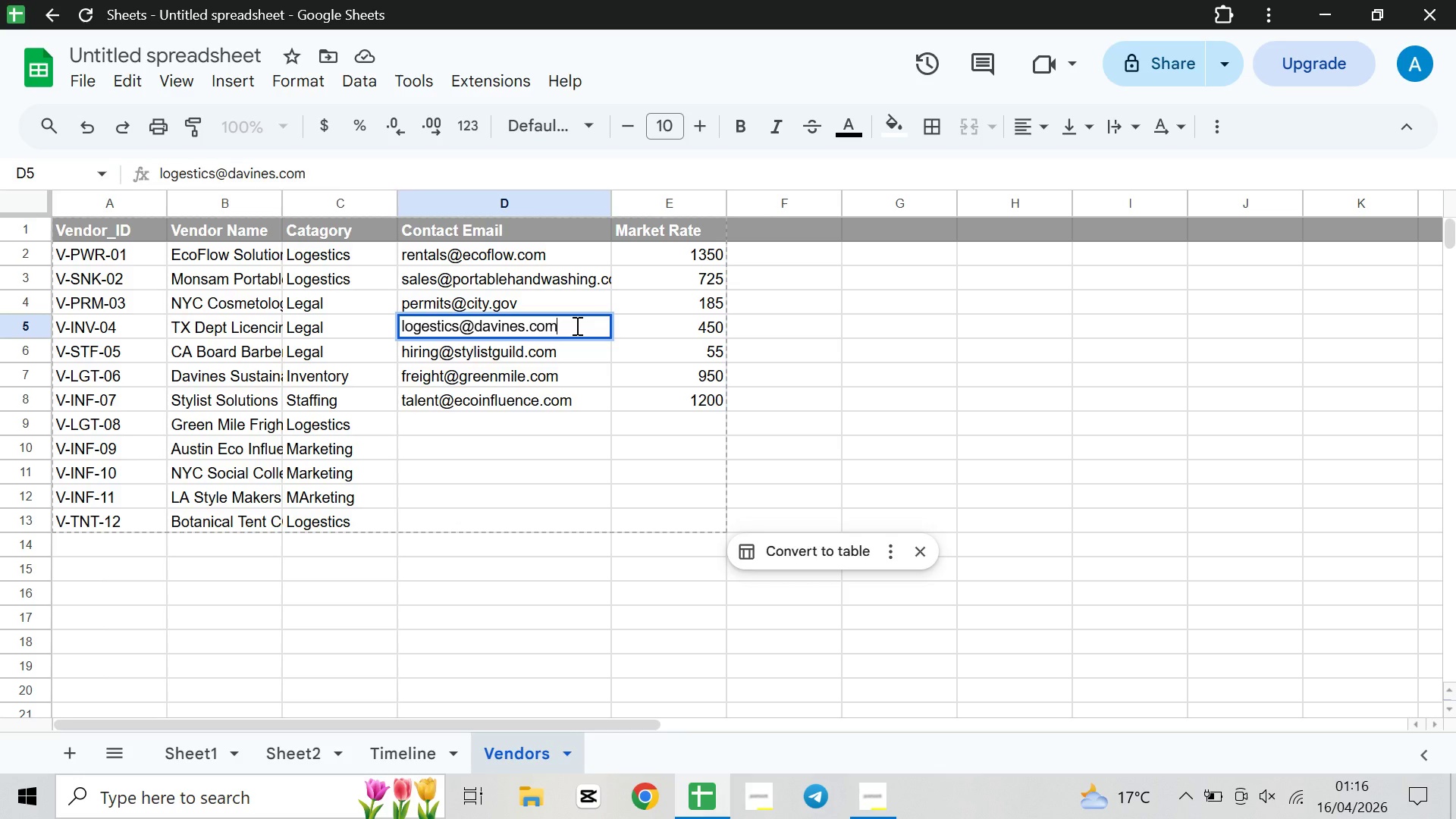 
left_click_drag(start_coordinate=[576, 325], to_coordinate=[406, 324])
 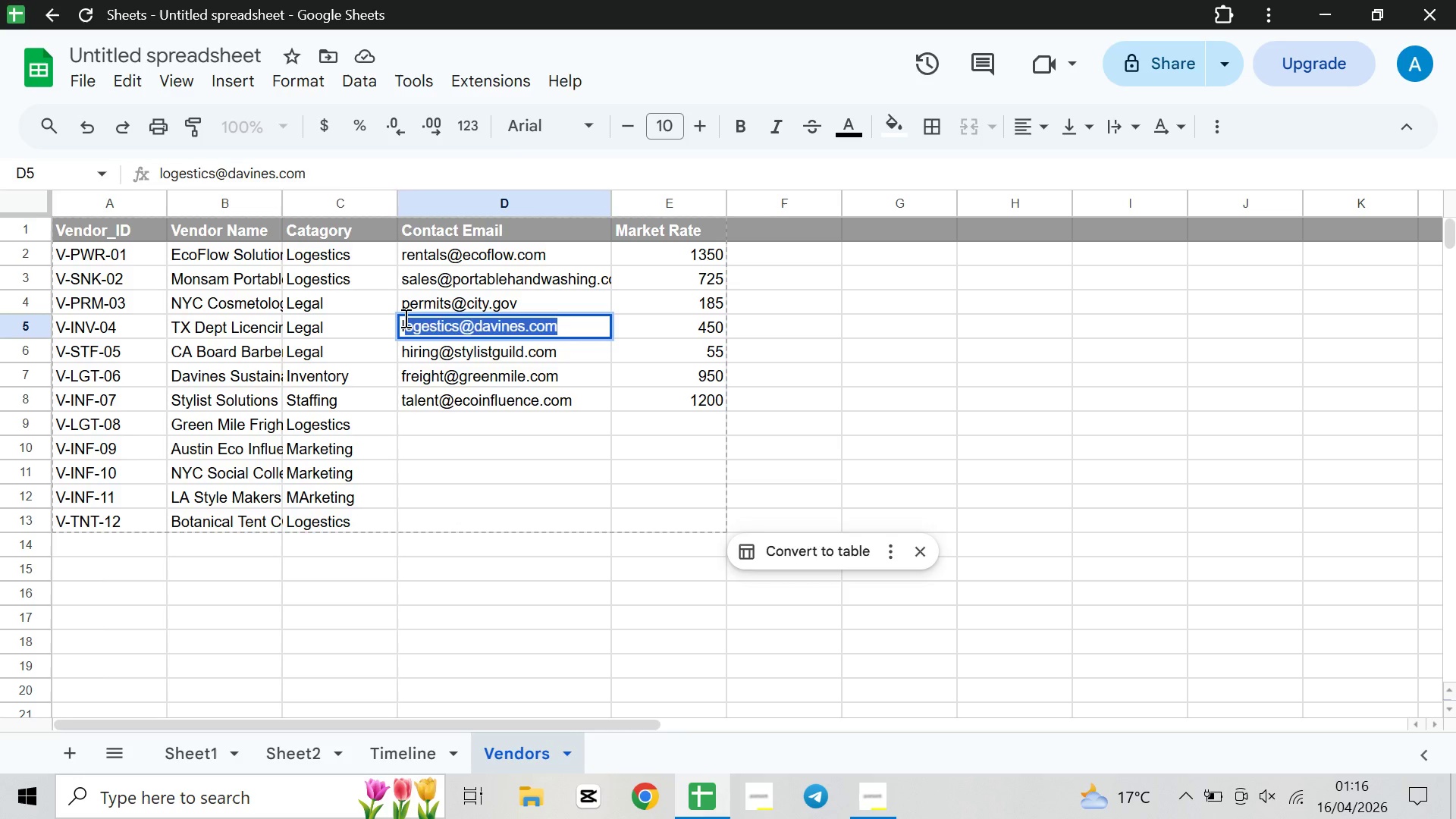 
key(Backspace)
key(Backspace)
type(info~)
 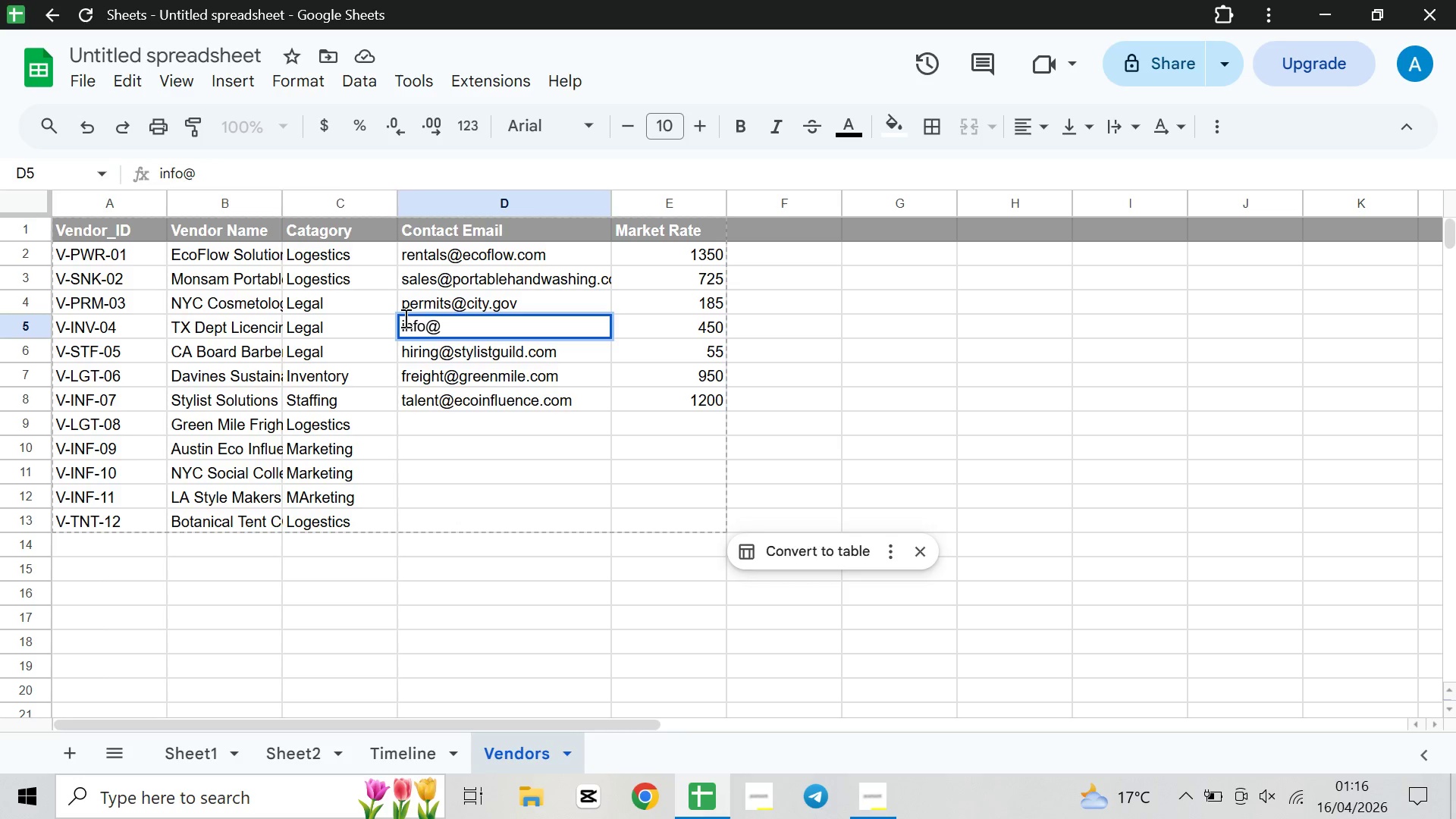 
wait(22.52)
 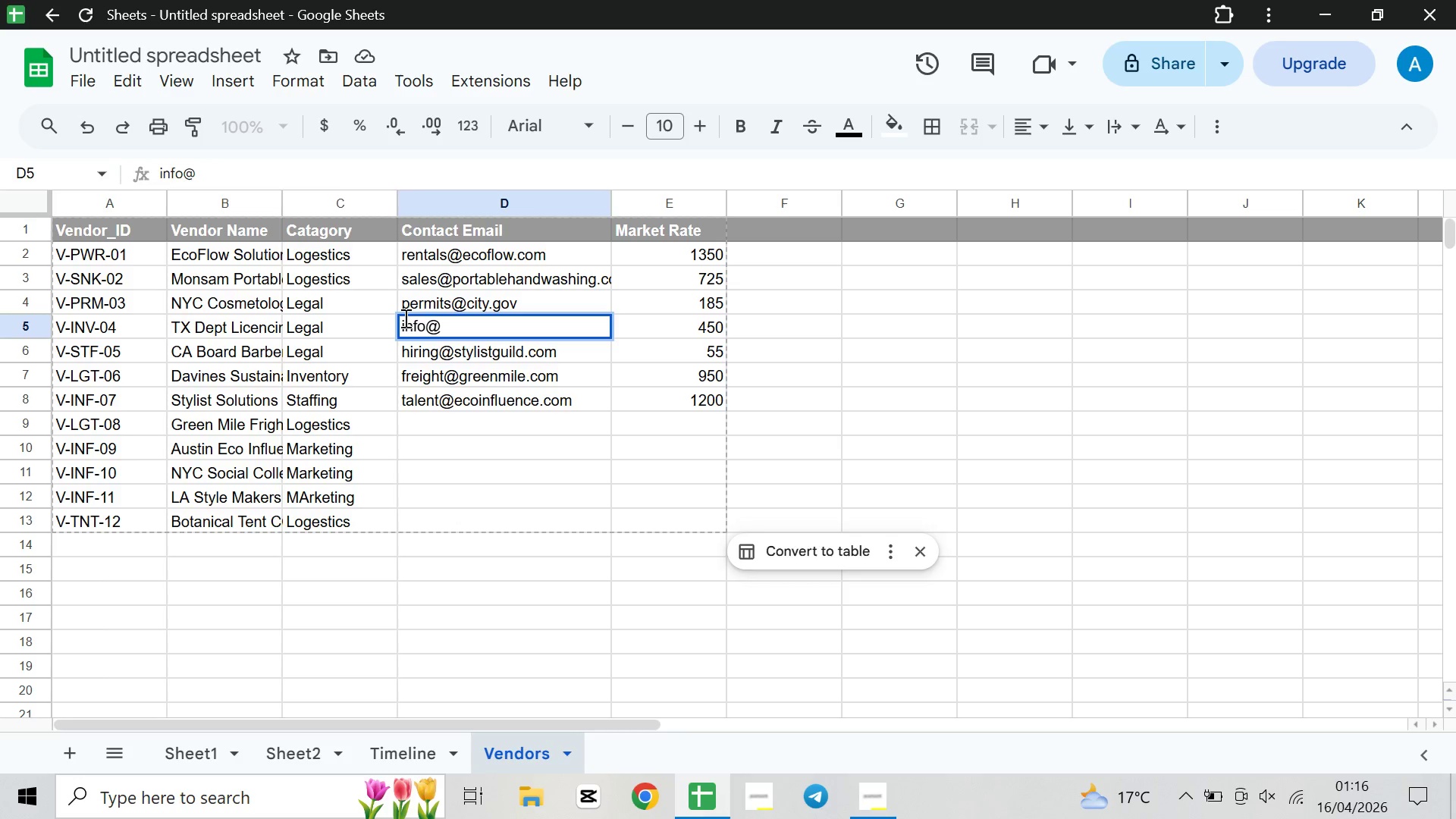 
type(tdlr)
 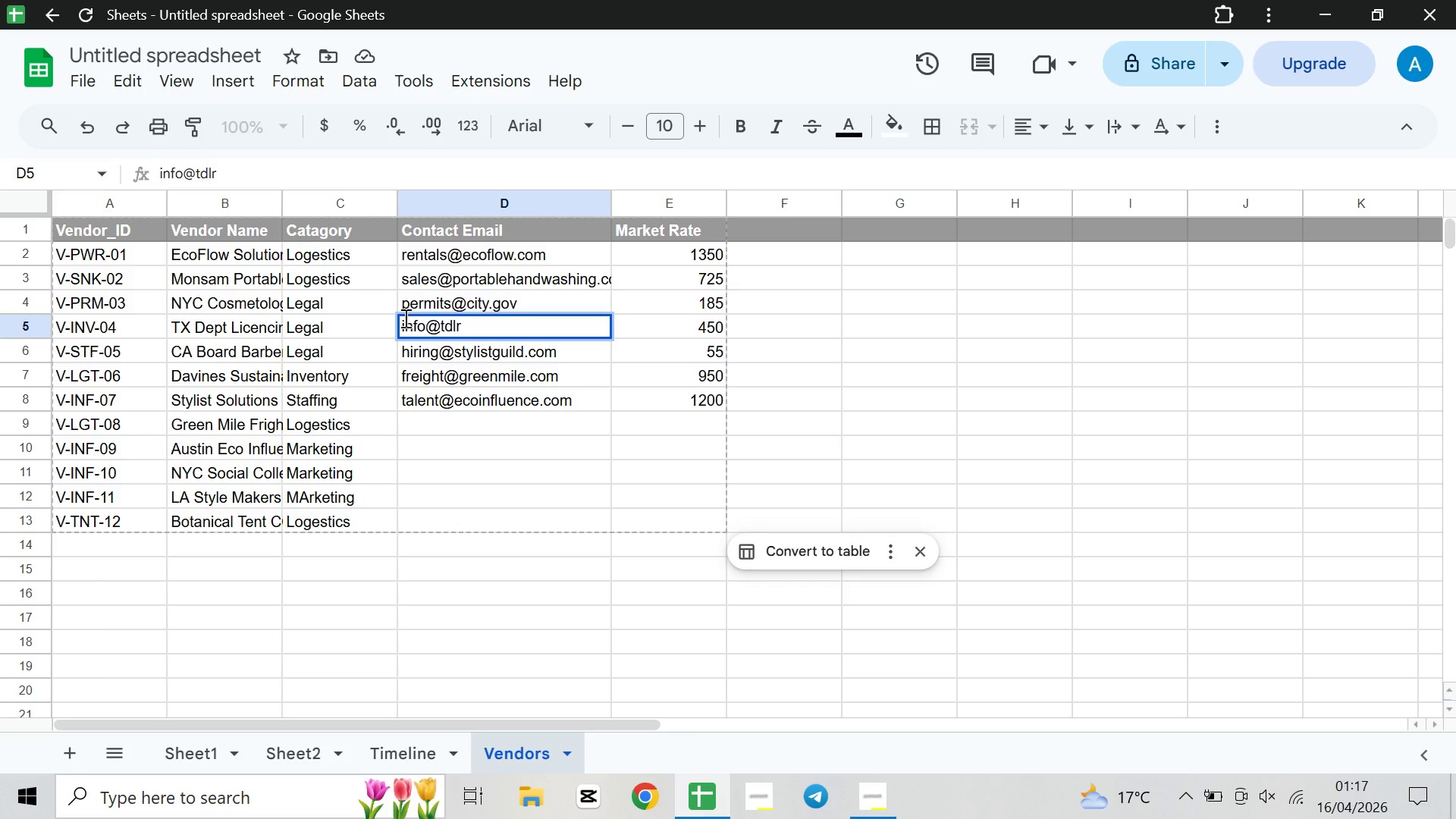 
type(.texas.gov)
 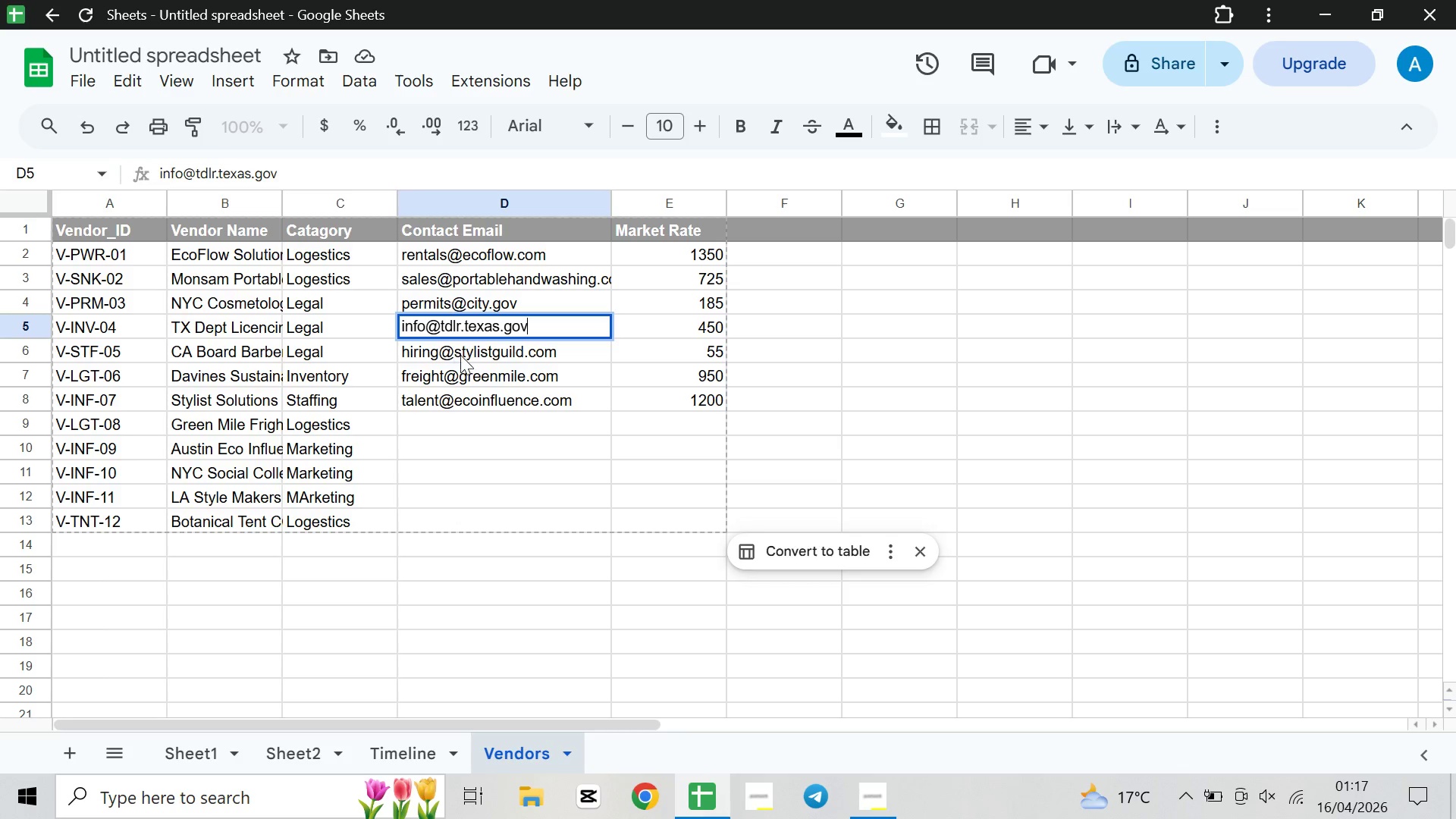 
double_click([460, 355])
 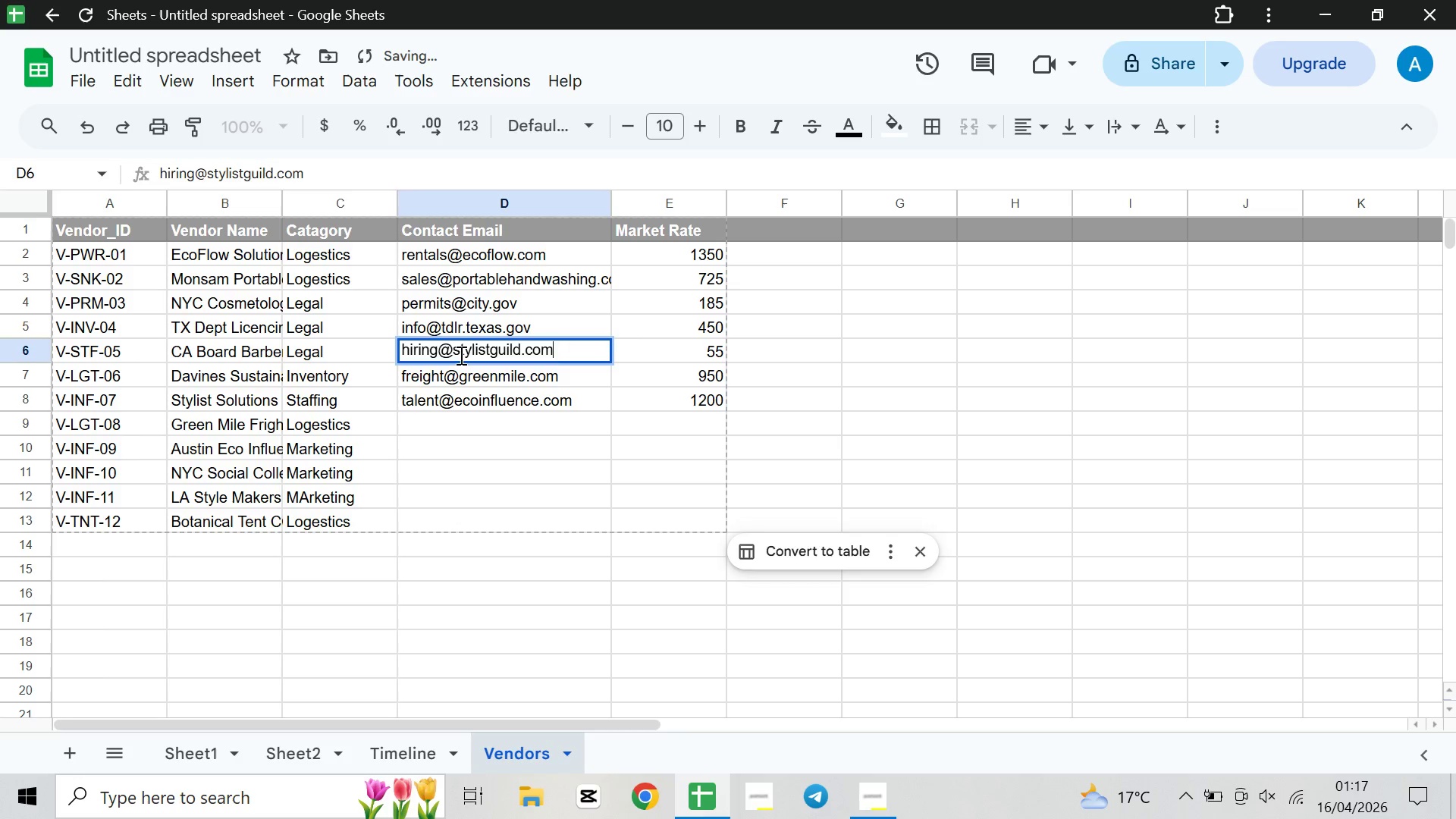 
triple_click([460, 355])
 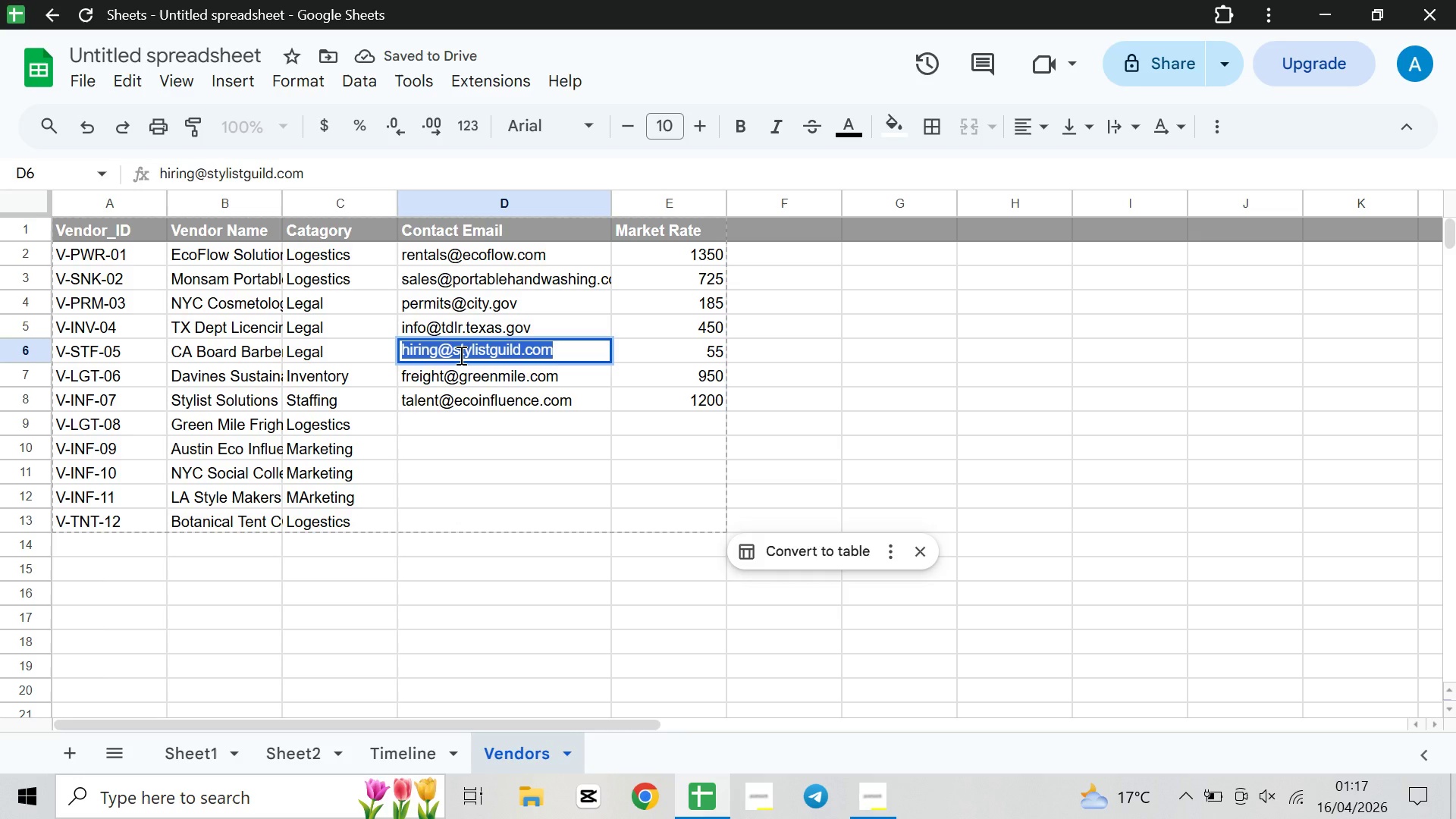 
wait(5.03)
 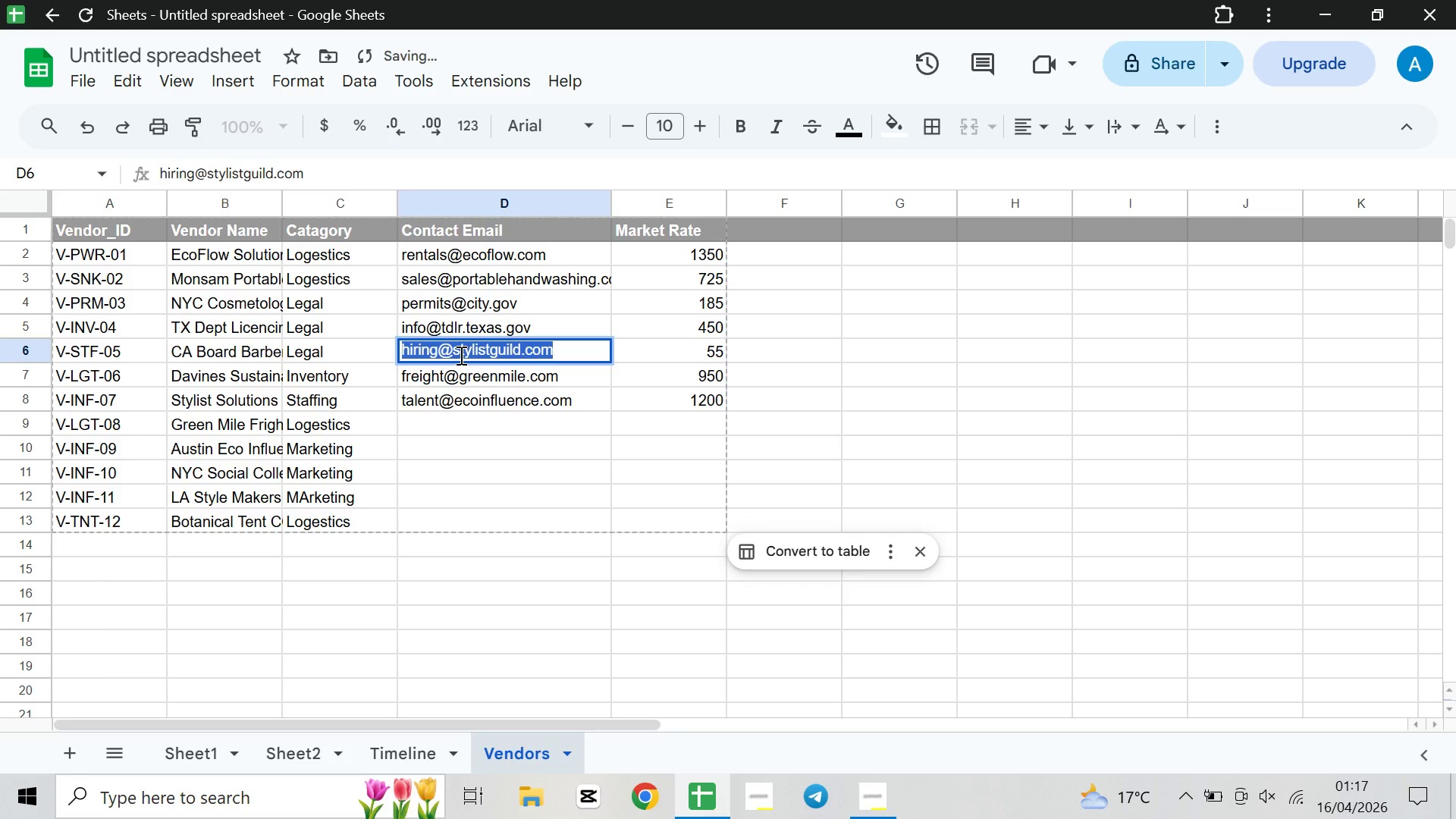 
type(barbercosmo)
 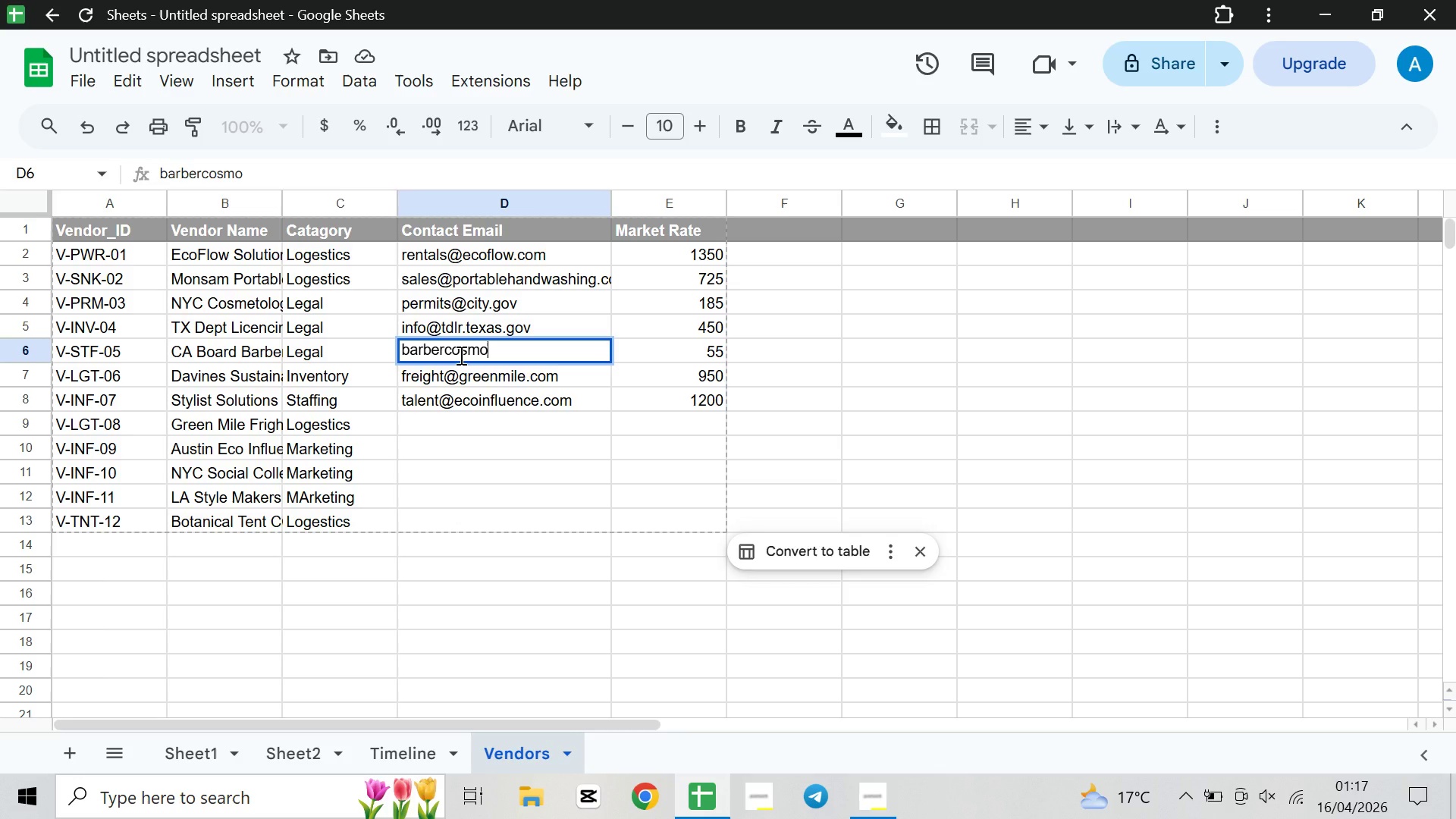 
key(Shift+Backquote)
 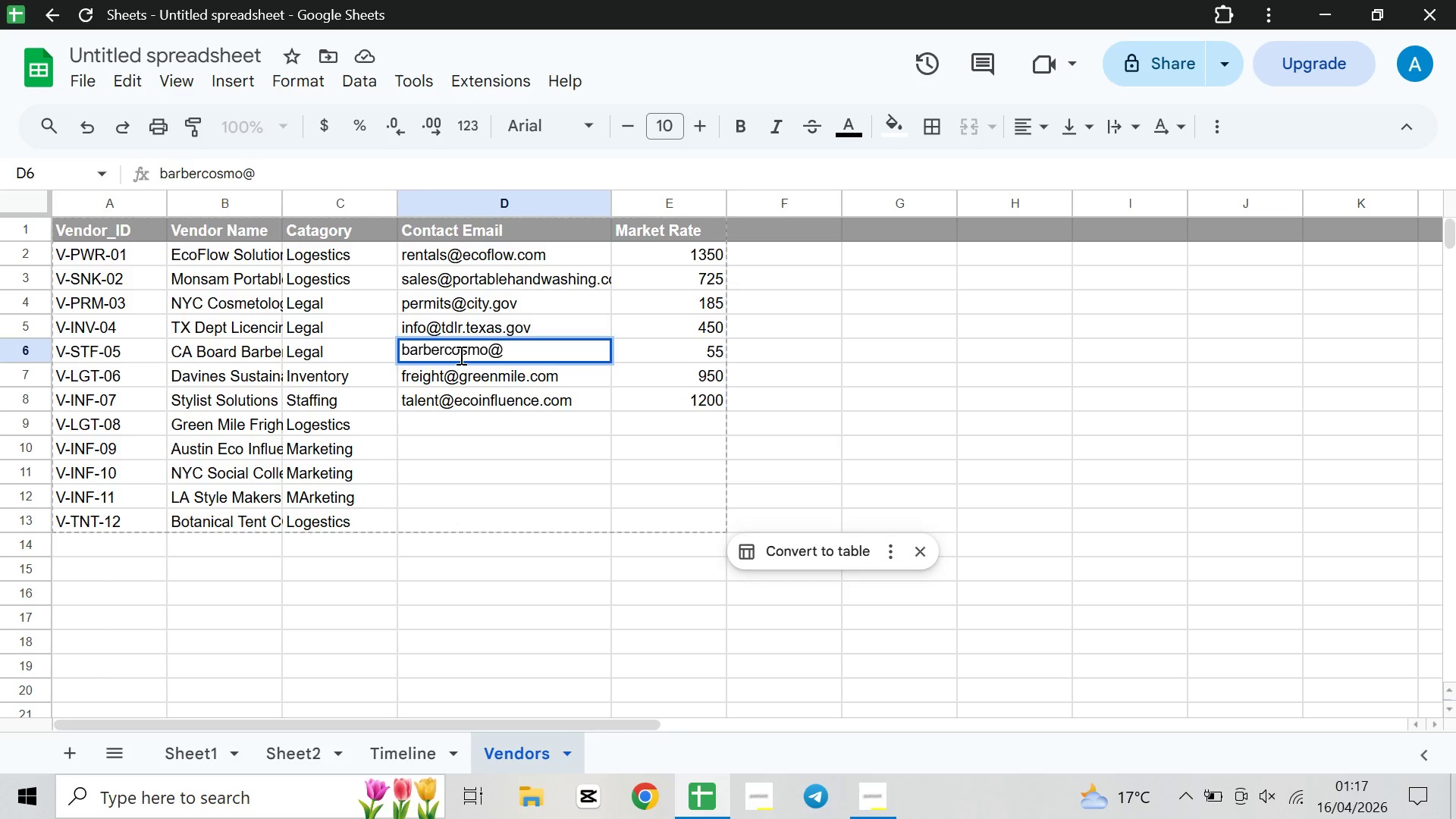 
type(dca)
 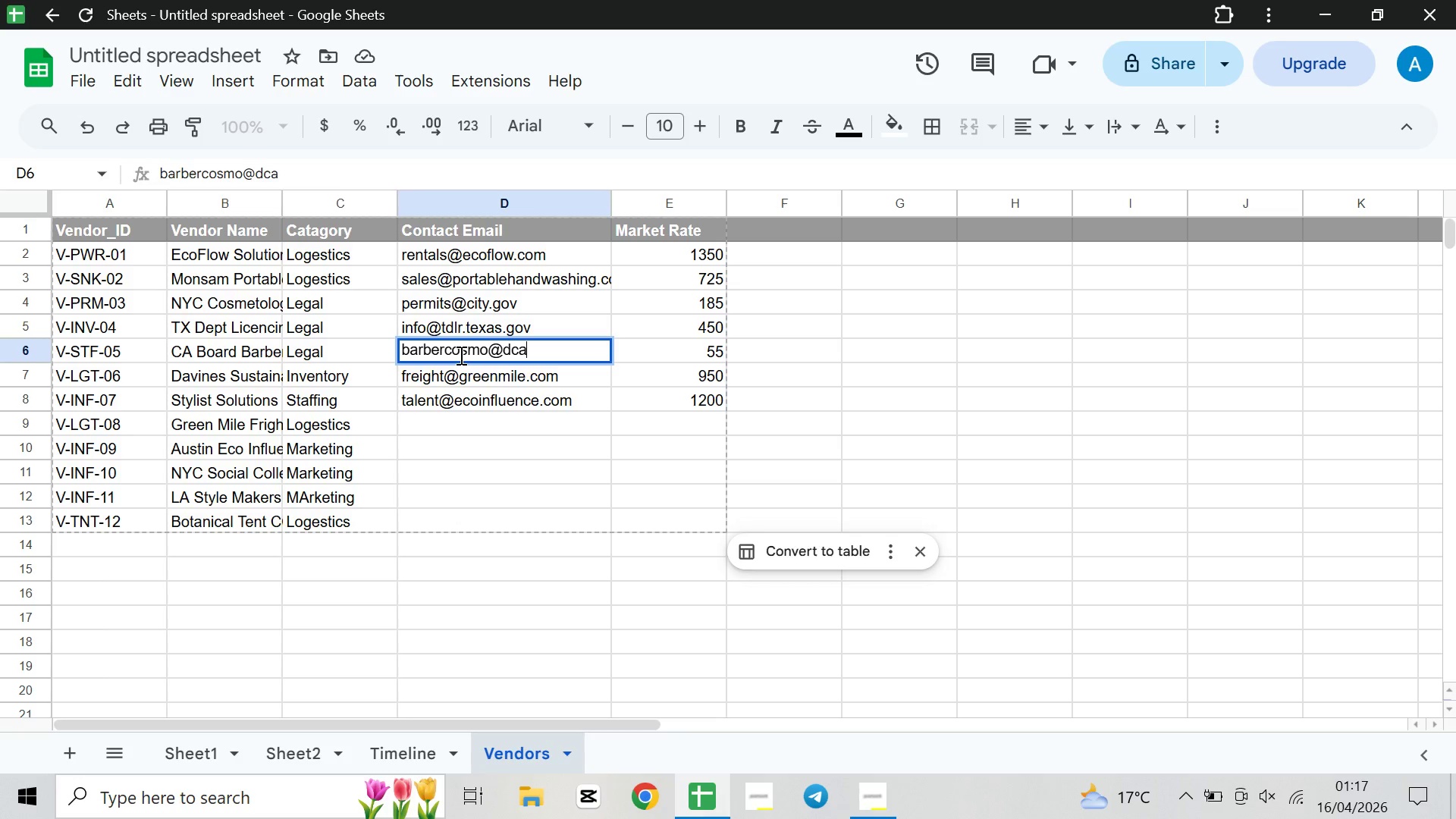 
type(.ca.gov)
 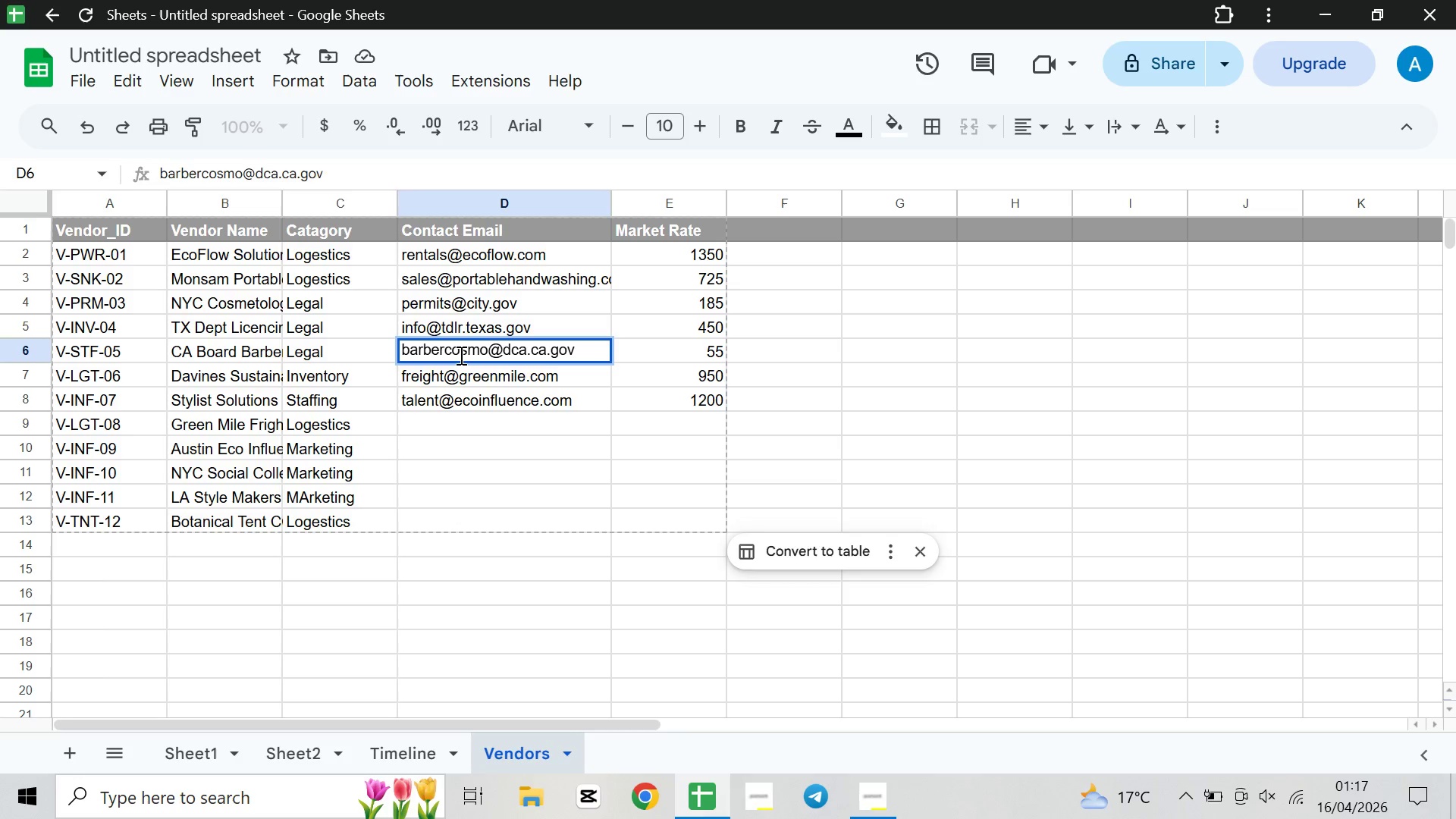 
key(ArrowDown)
 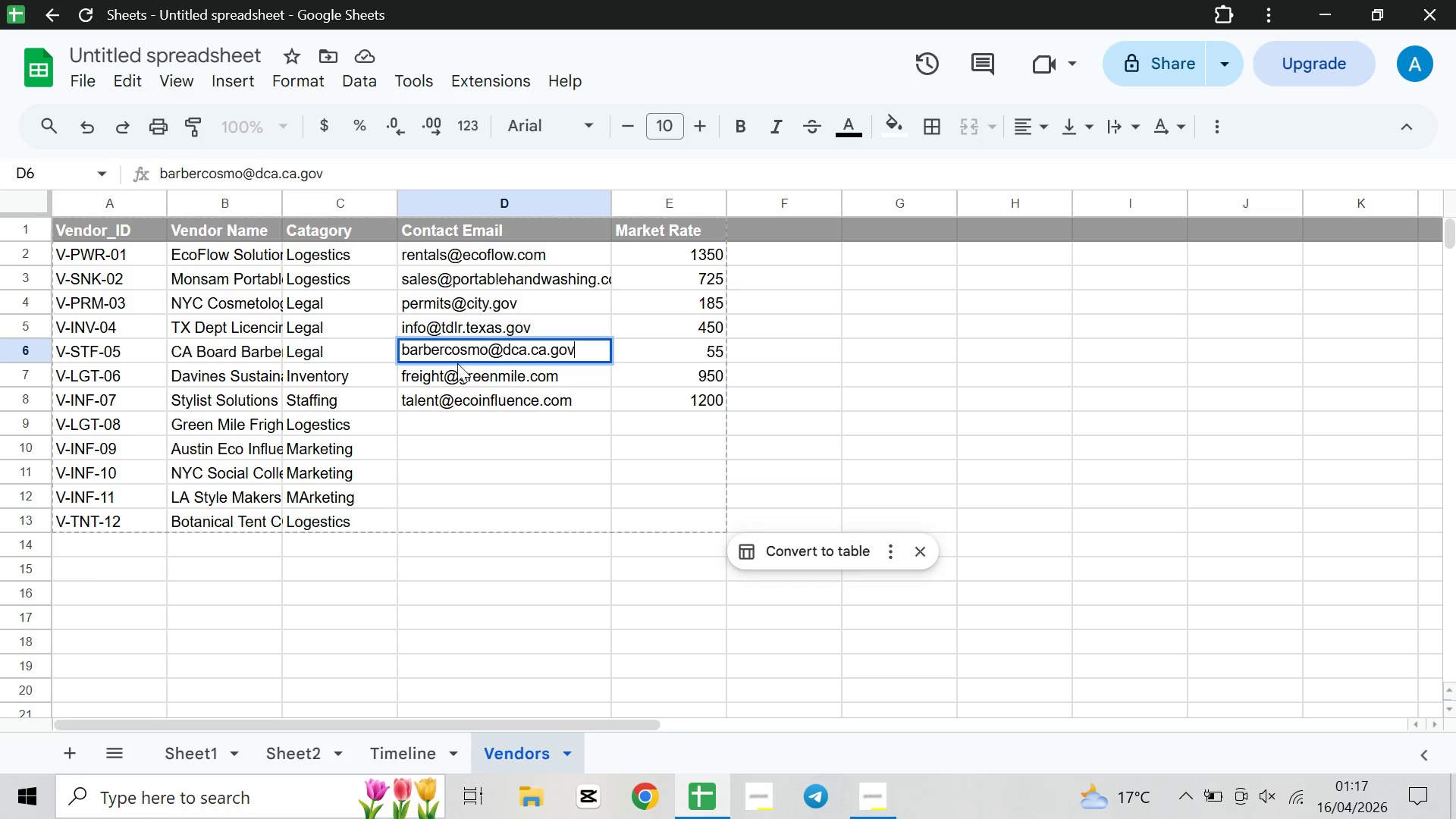 
left_click([458, 367])
 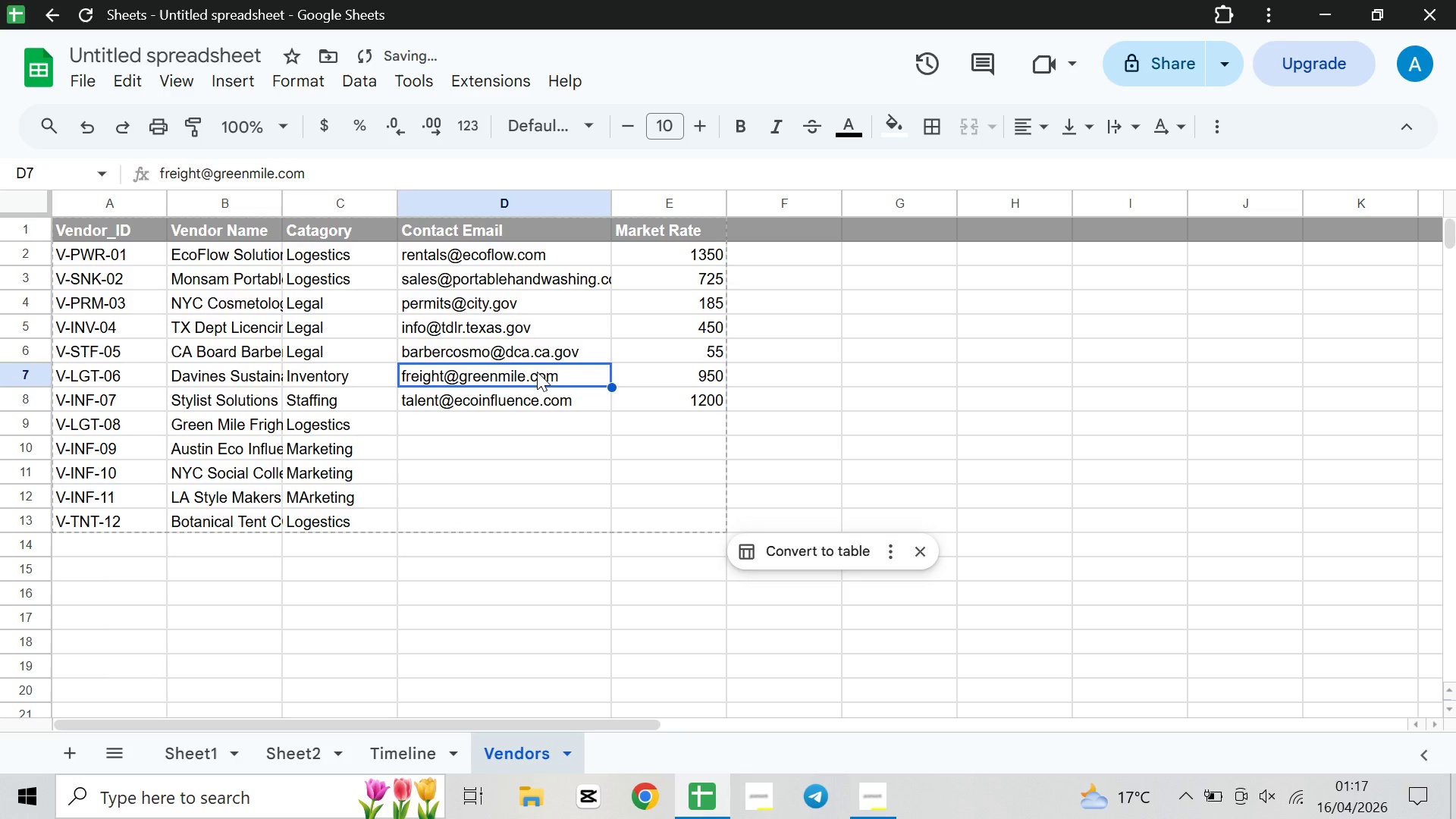 
double_click([537, 372])
 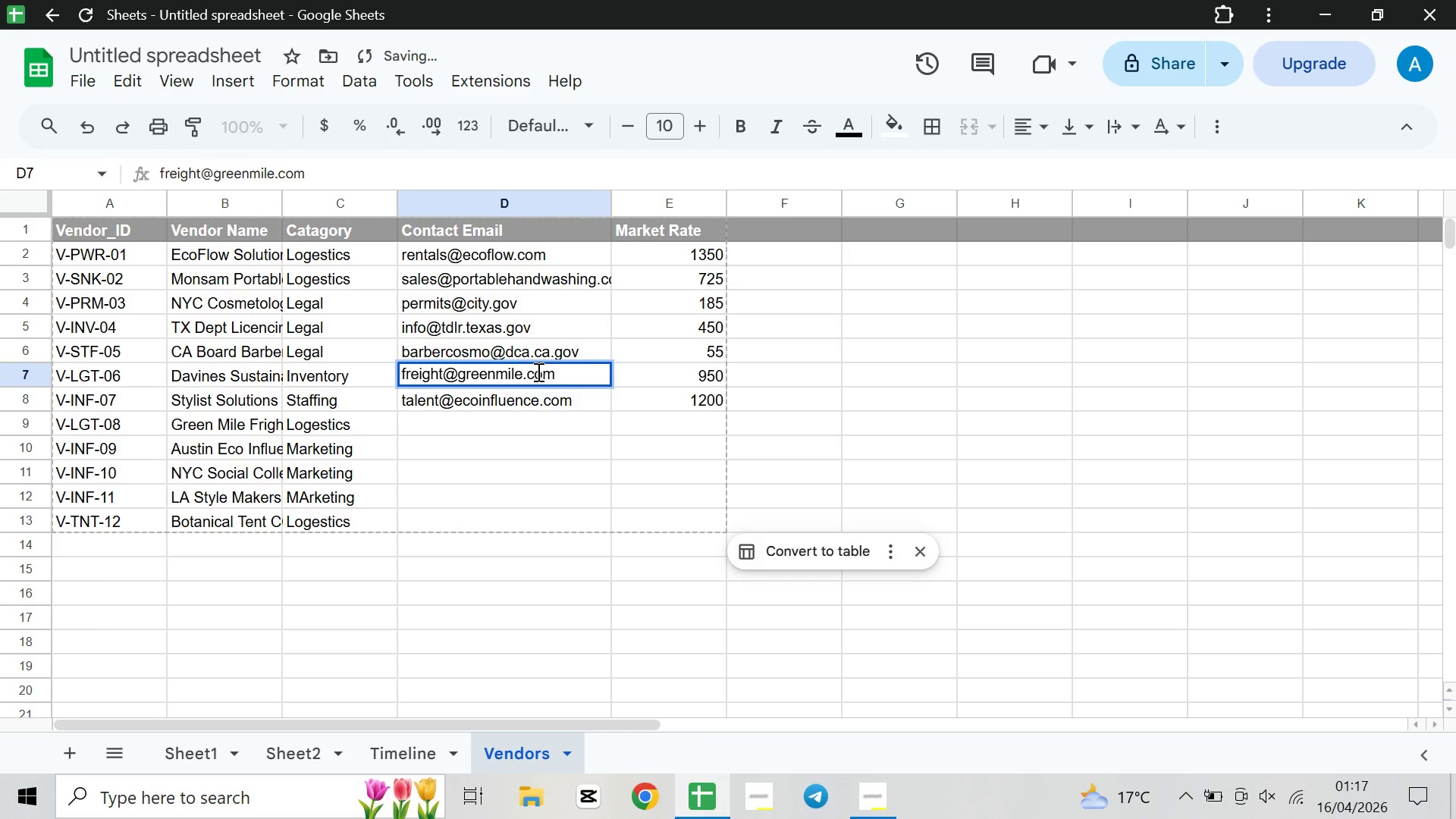 
hold_key(key=Backspace, duration=1.38)
 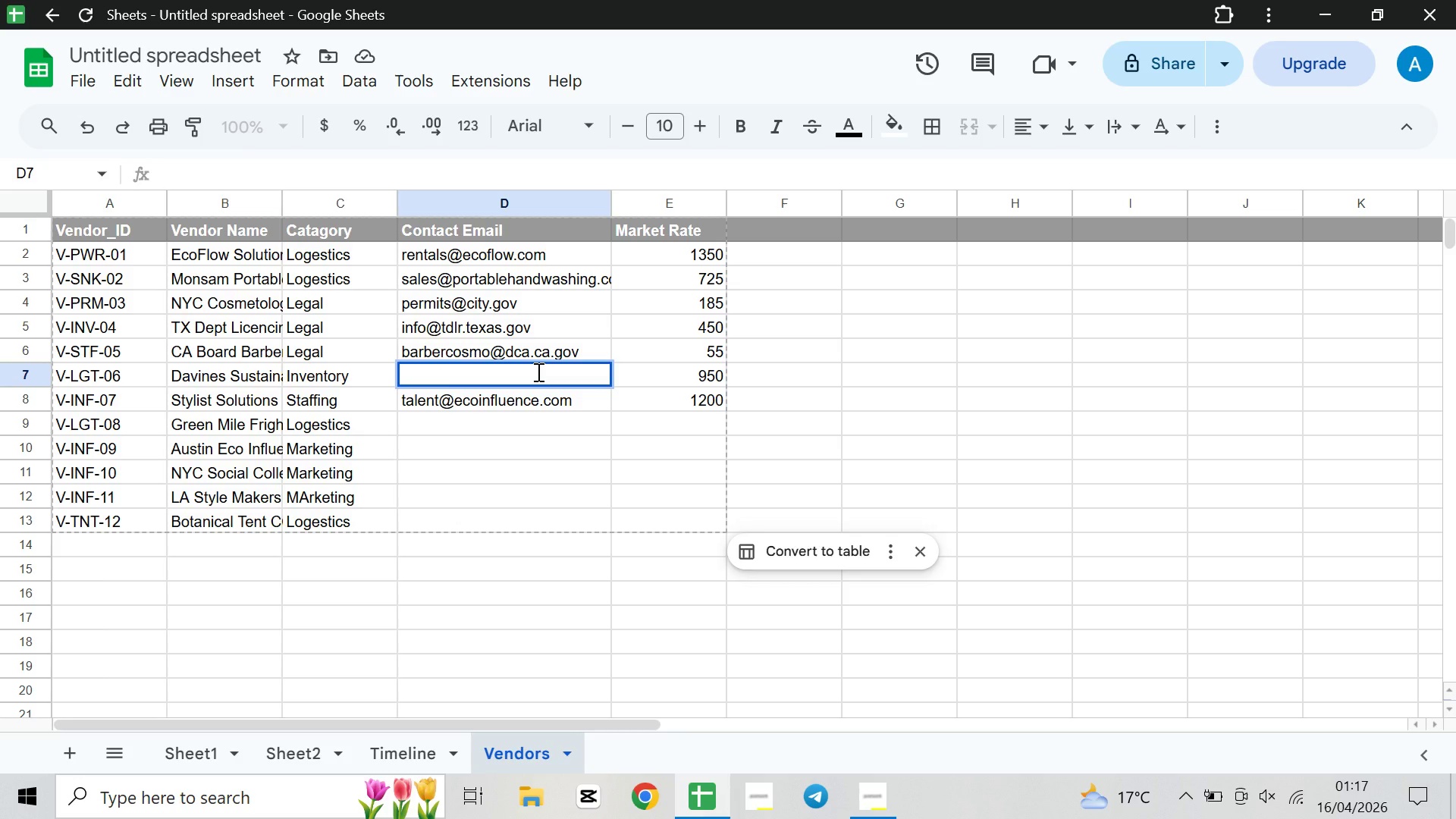 
wait(7.62)
 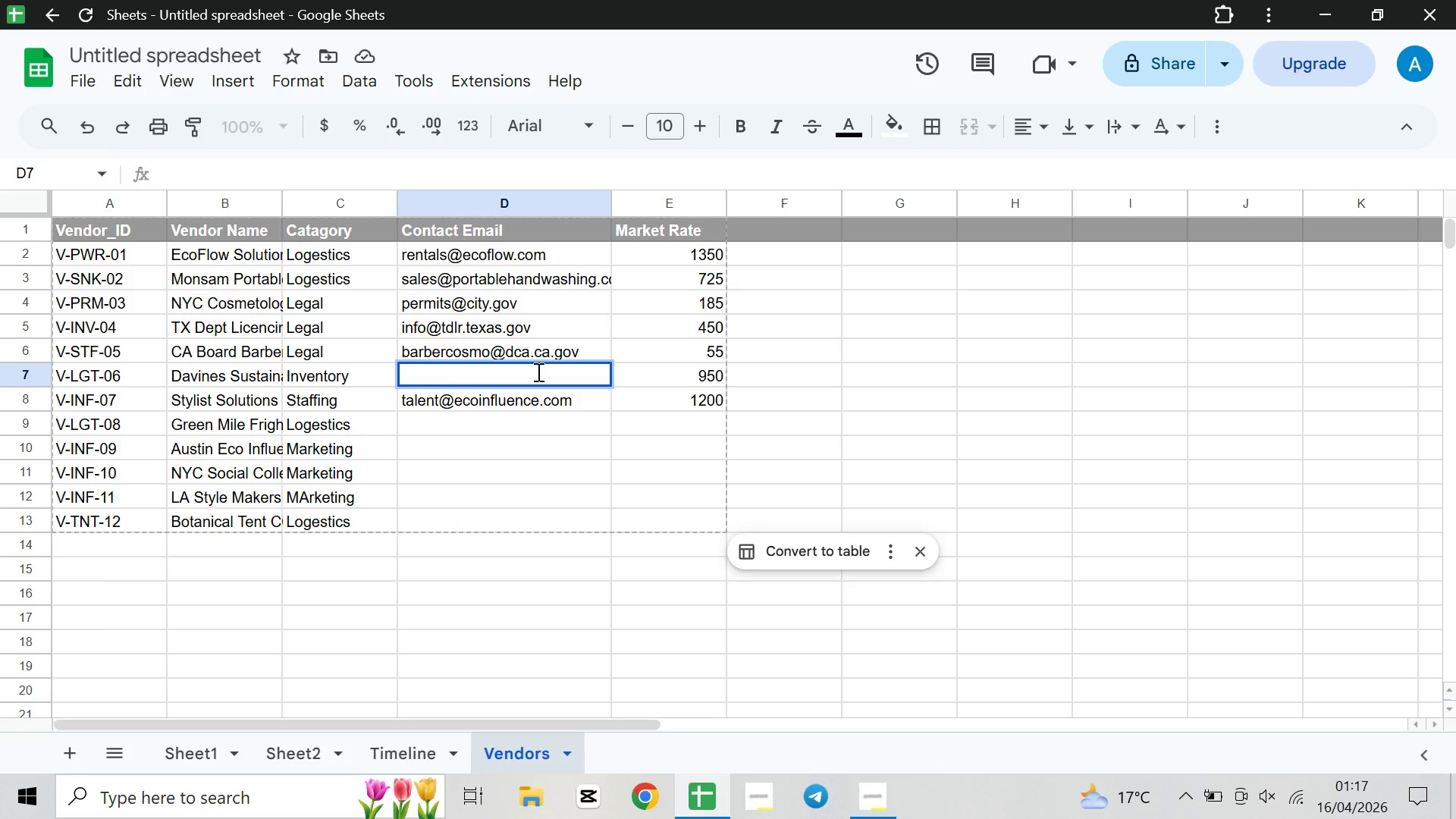 
type(wholesale~davines.com)
 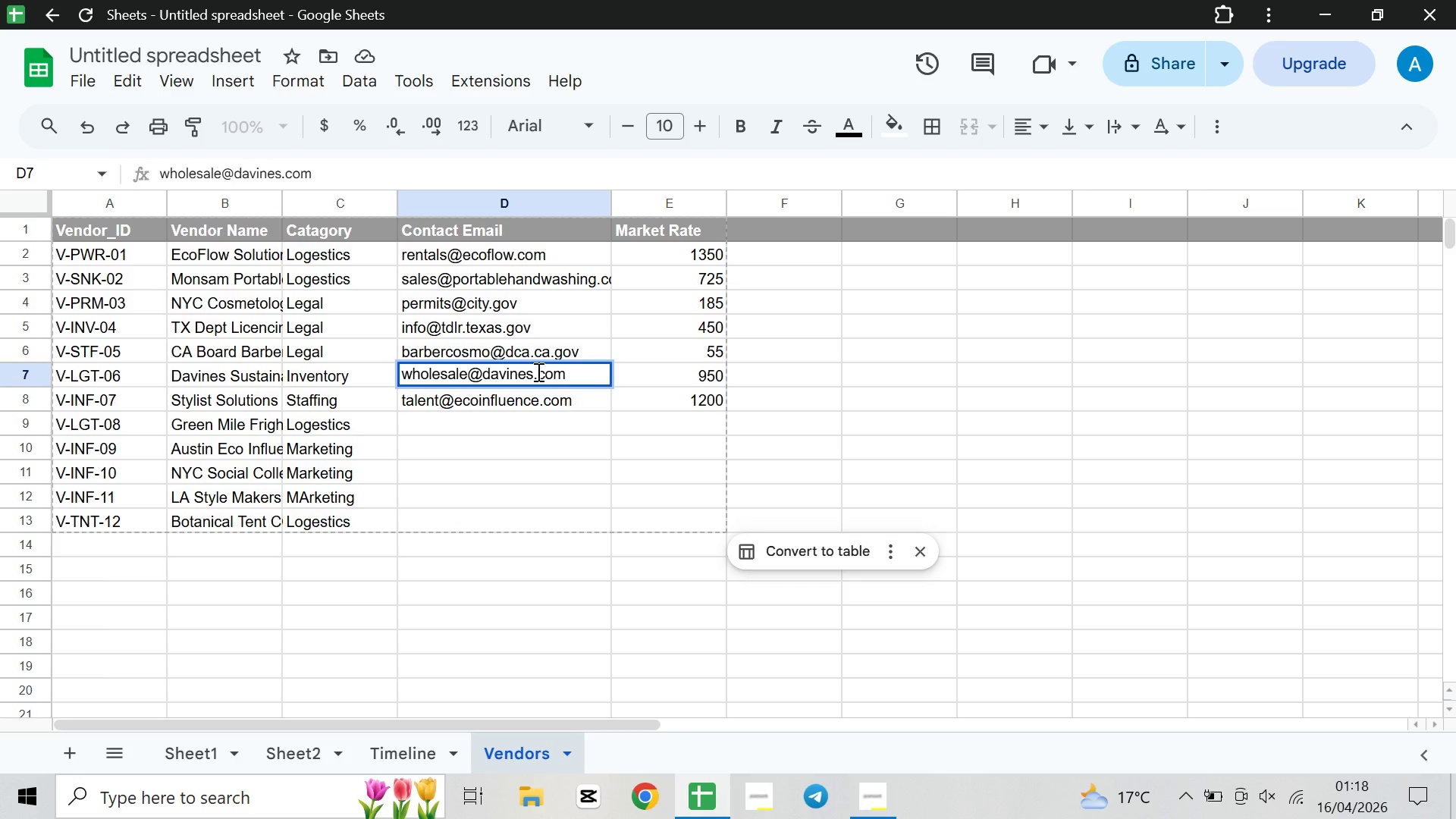 
key(ArrowDown)
 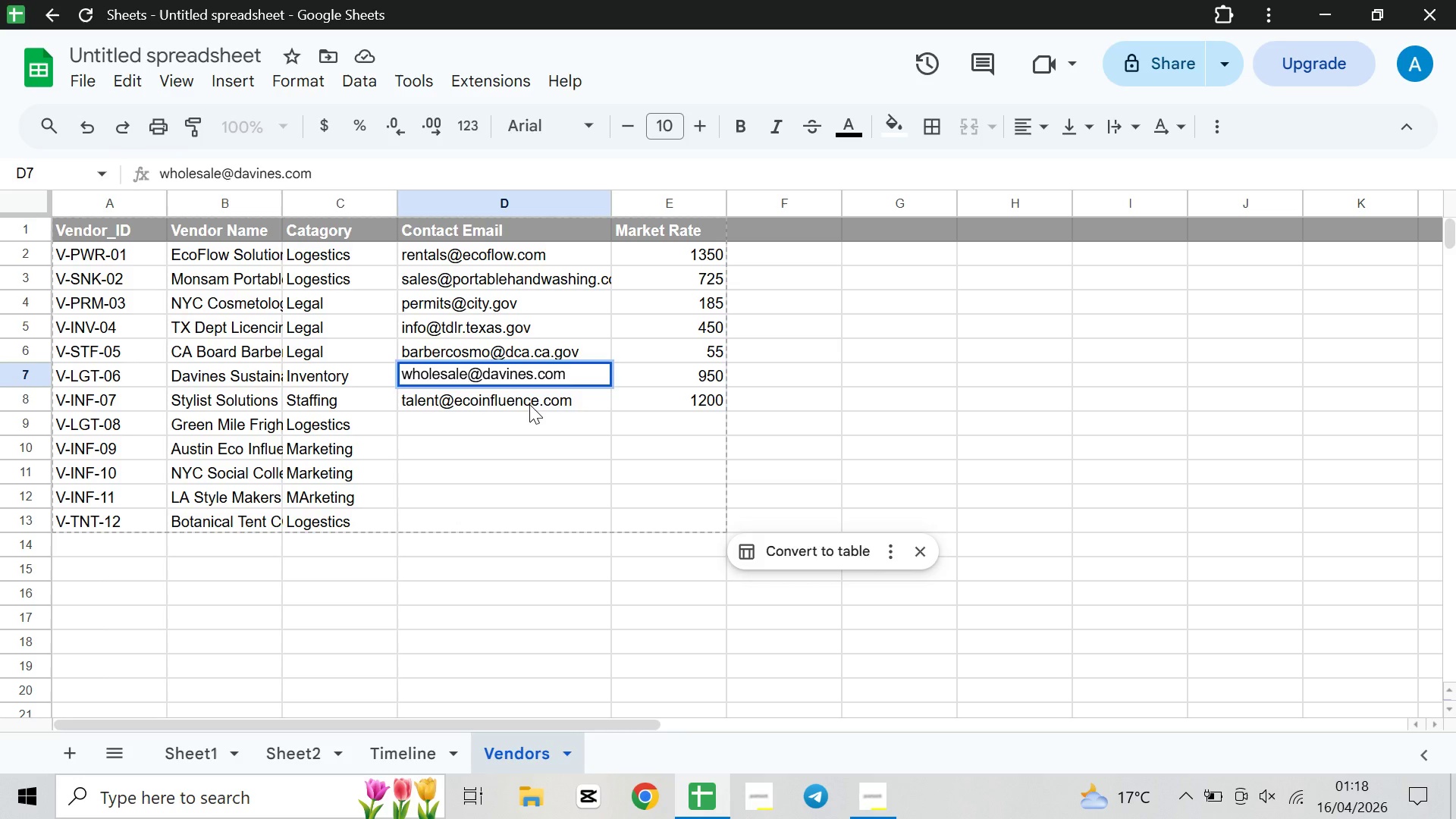 
double_click([529, 404])
 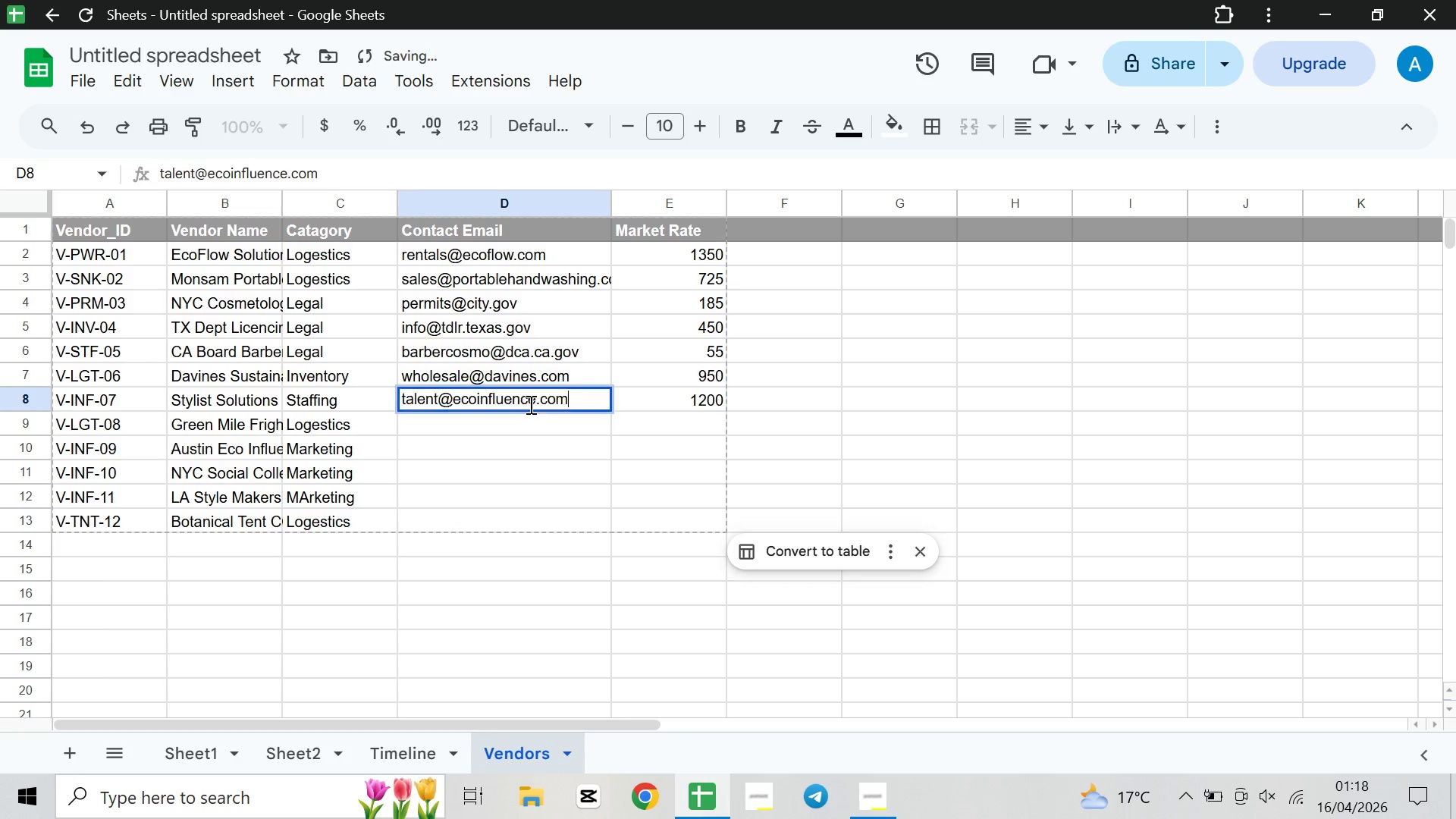 
triple_click([529, 404])
 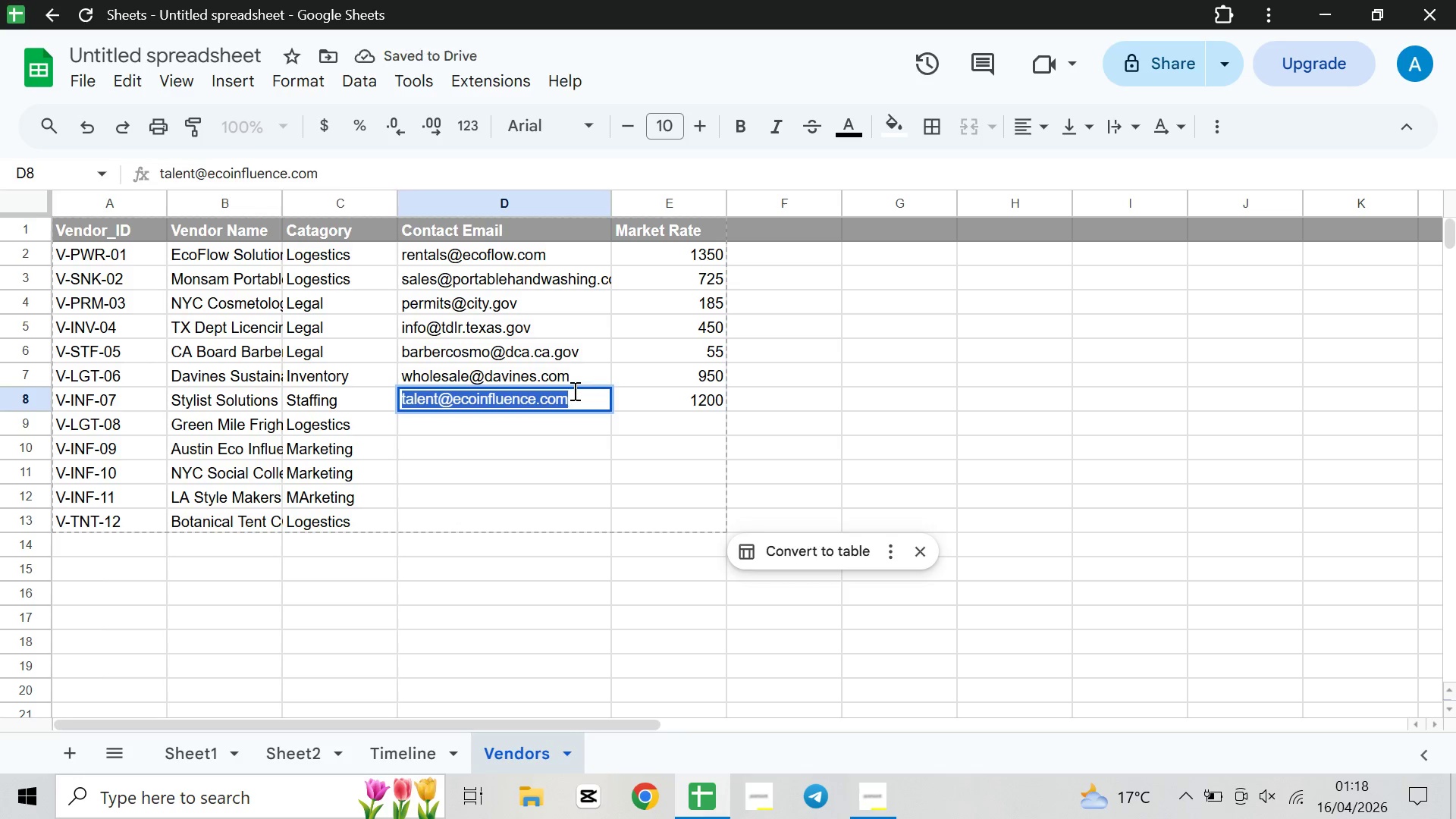 
key(Backspace)
type(Hiring)
key(Backspace)
key(Backspace)
key(Backspace)
key(Backspace)
key(Backspace)
key(Backspace)
type(hiring~stylist)
 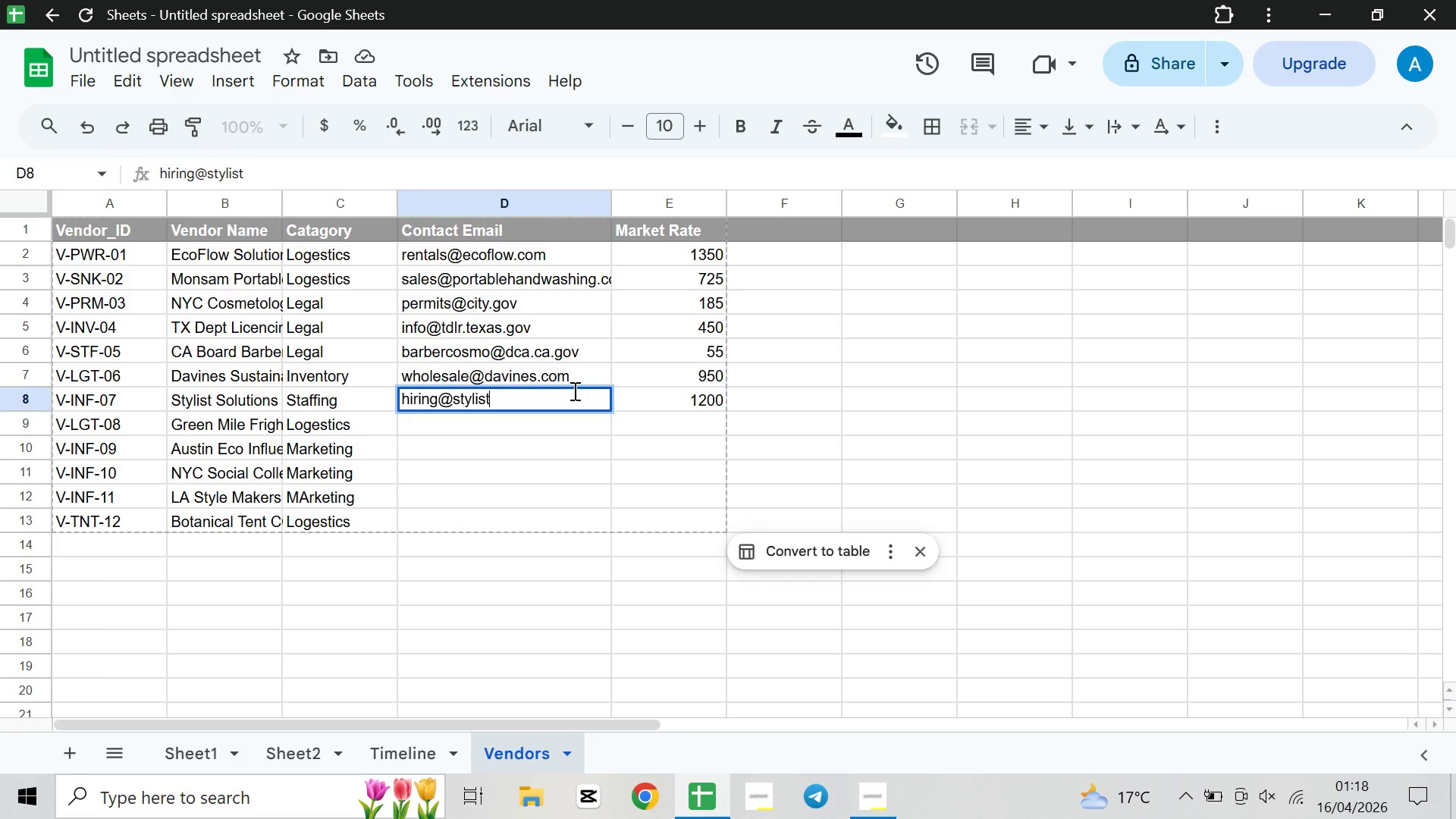 
type(solutions)
 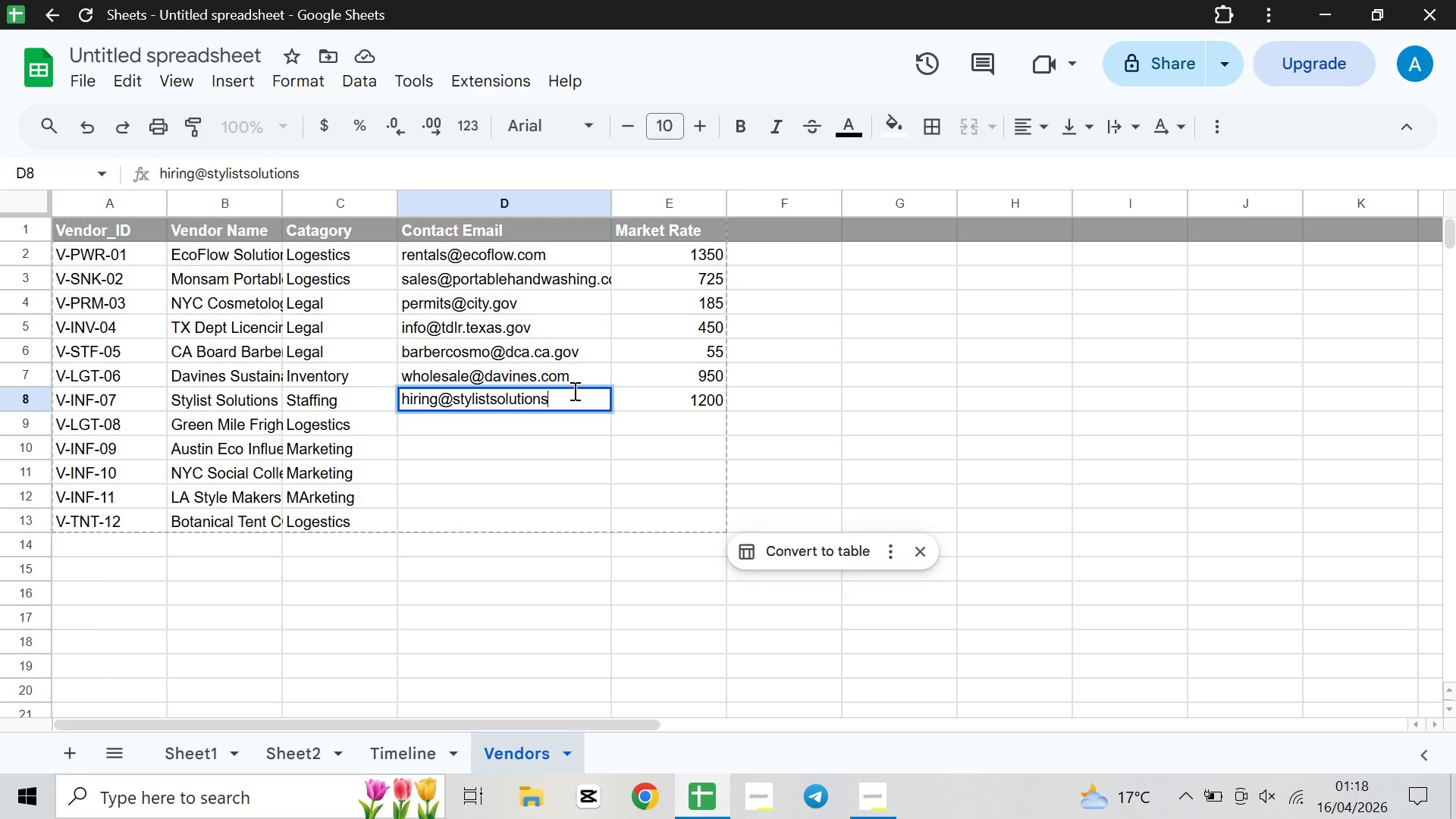 
type(.com)
 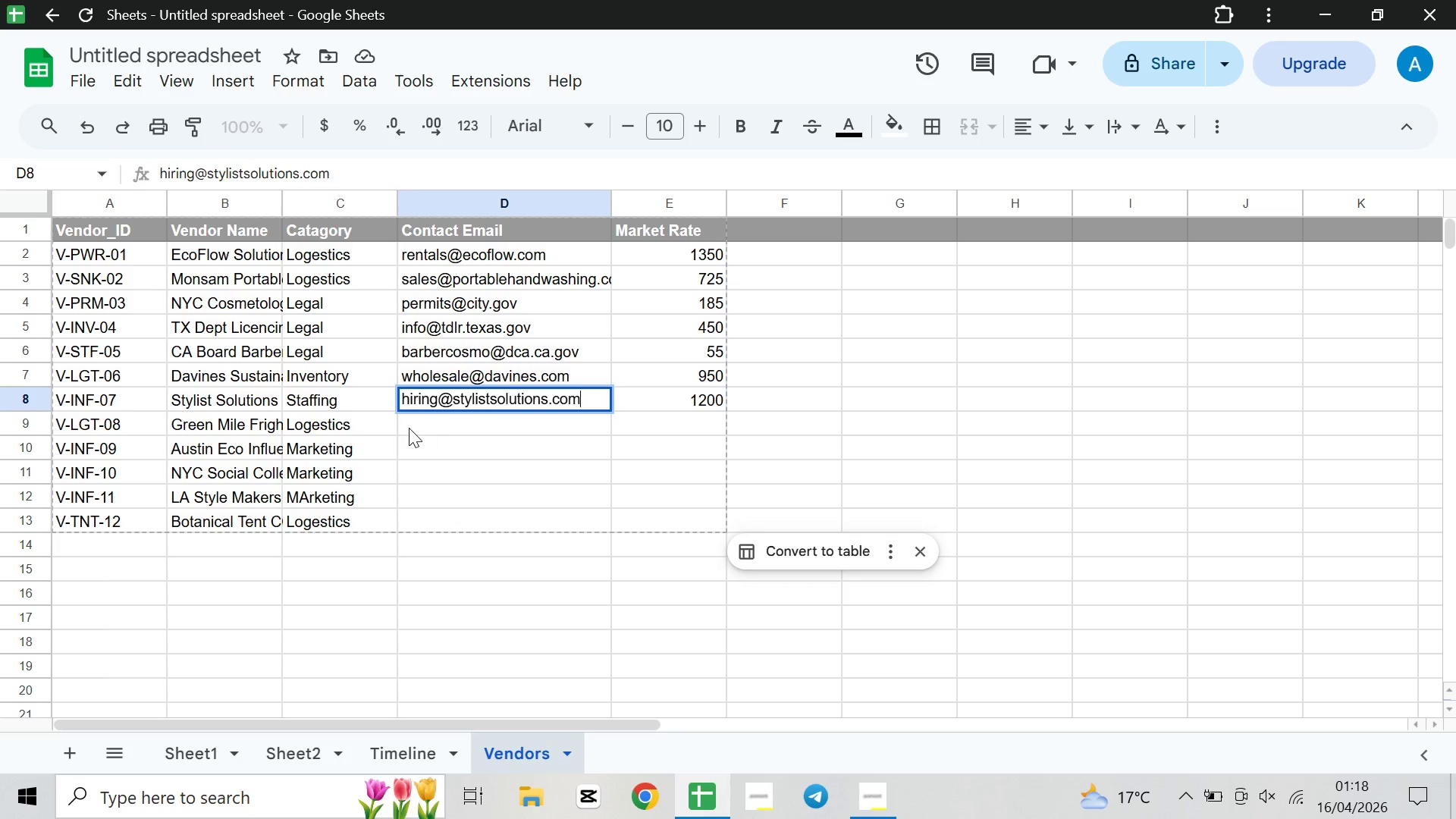 
left_click([409, 433])
 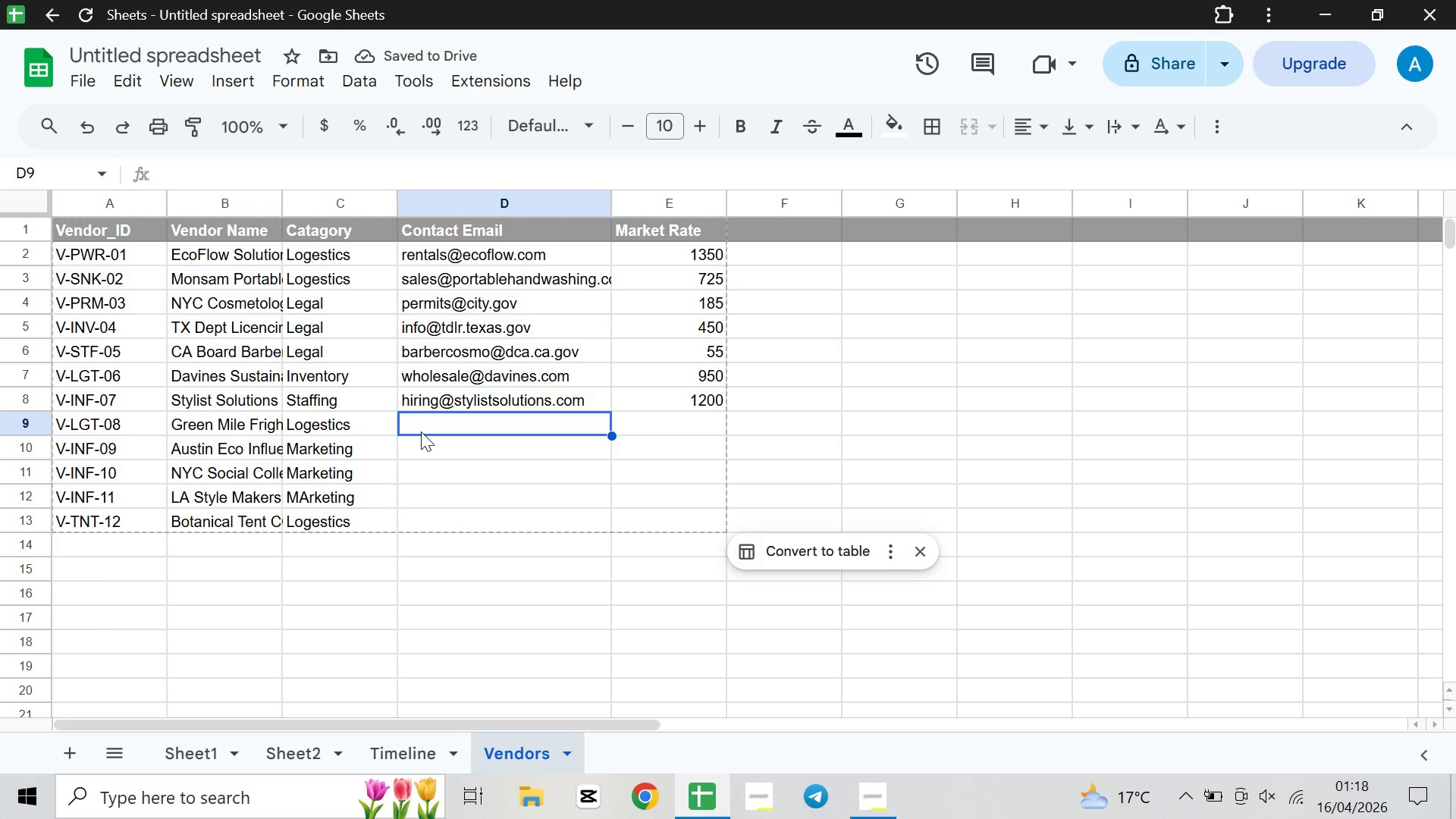 
double_click([421, 431])
 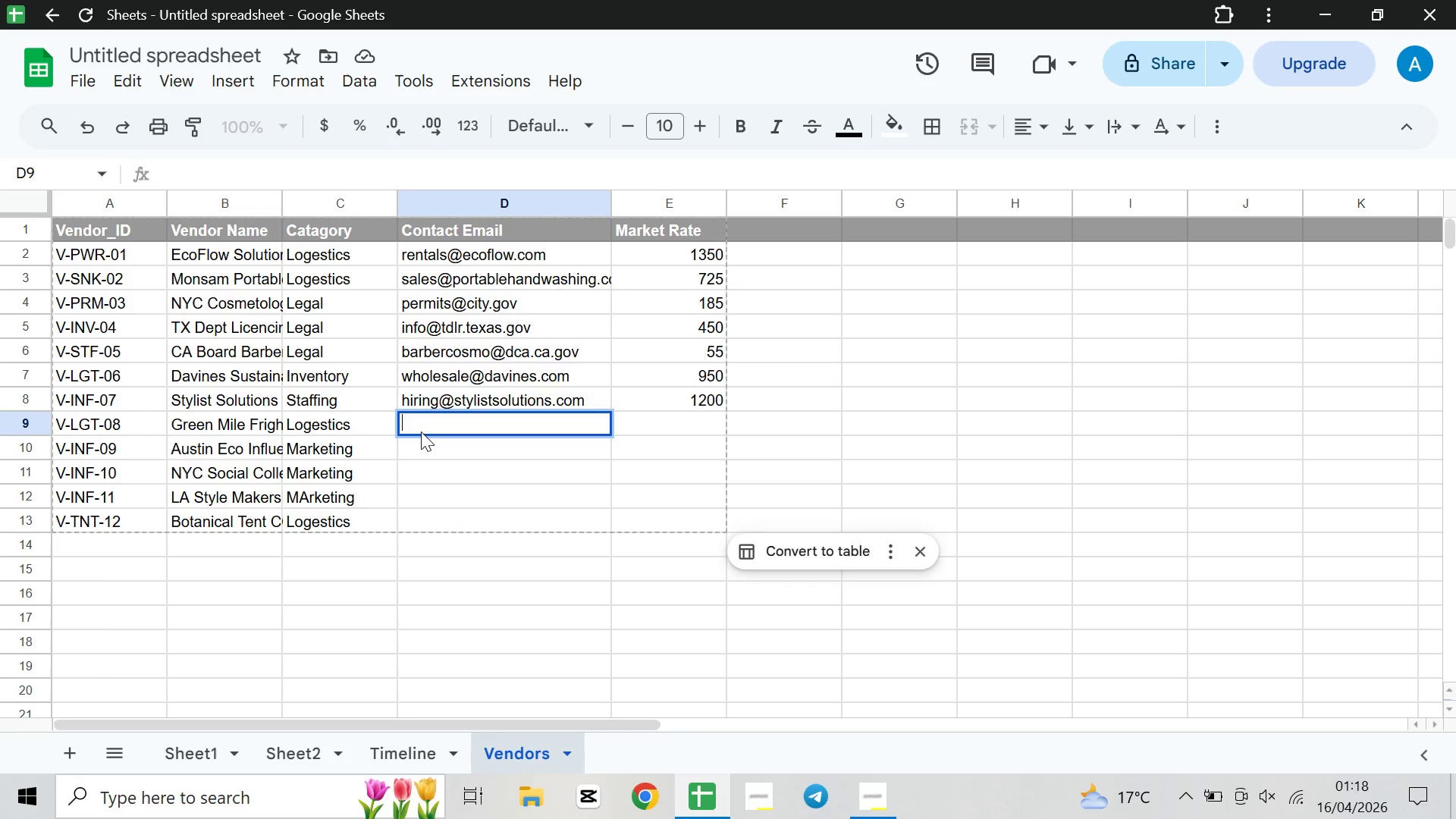 
type(fri)
 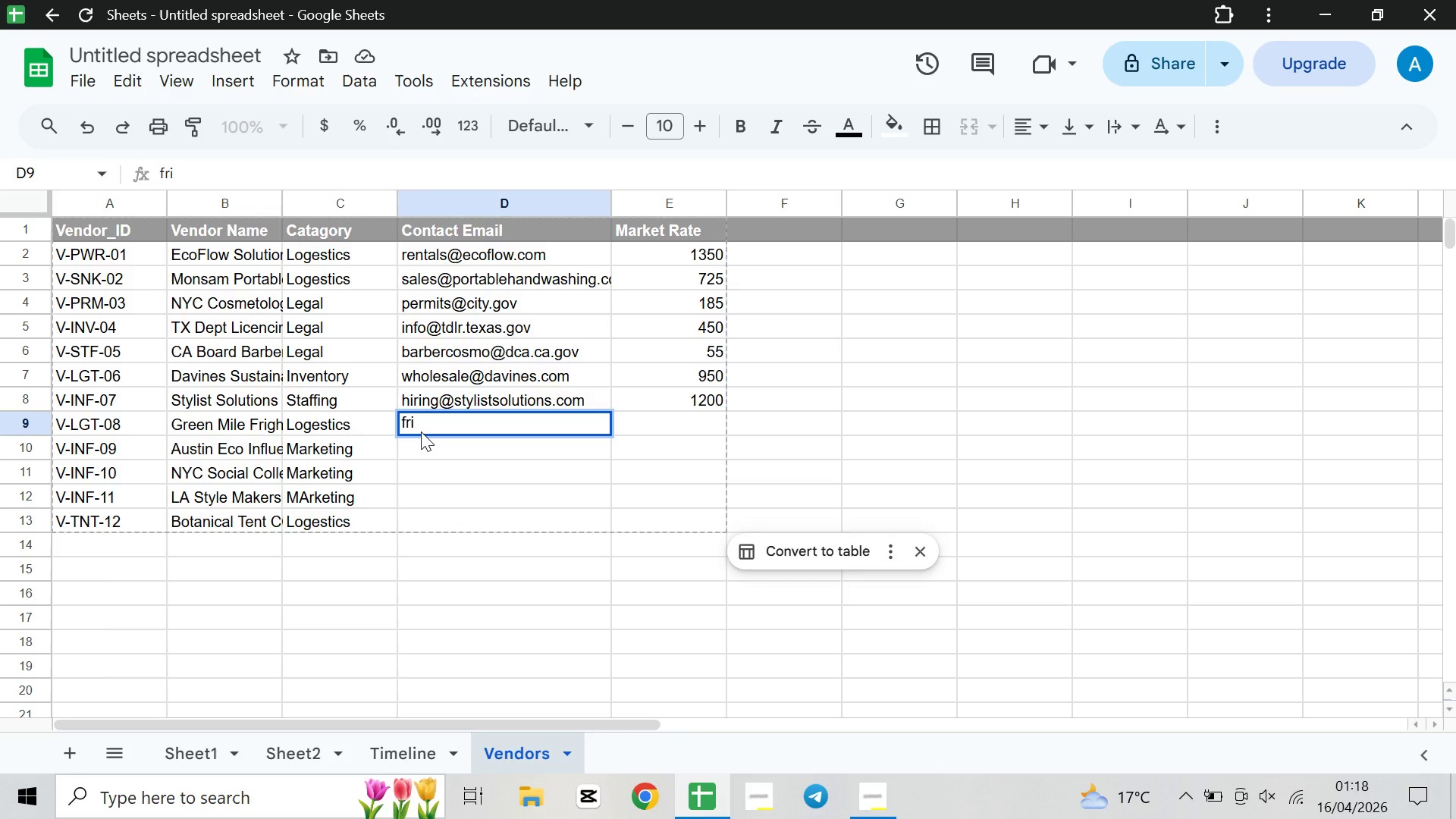 
type(ght)
 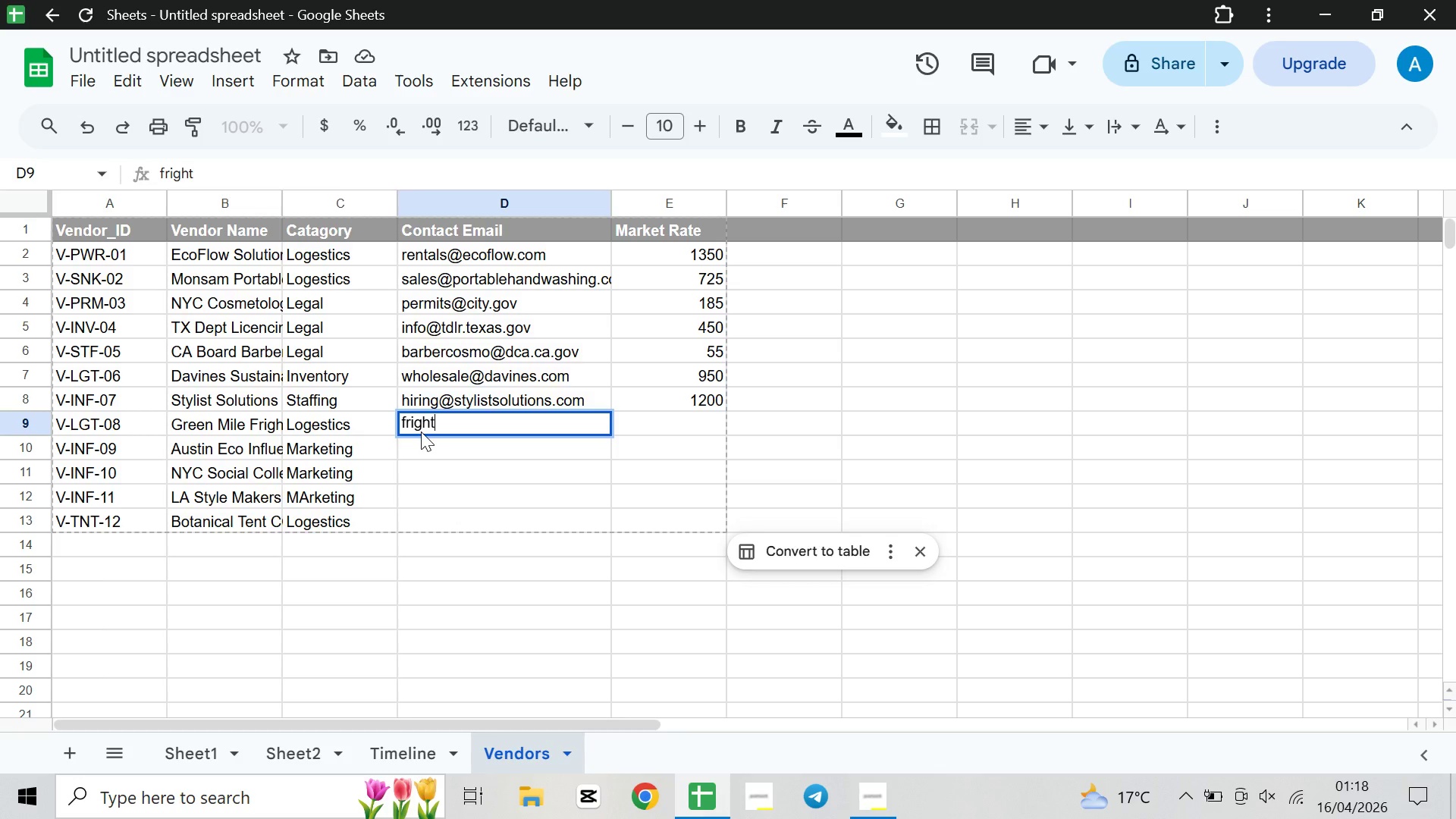 
type(~greenmile.com)
 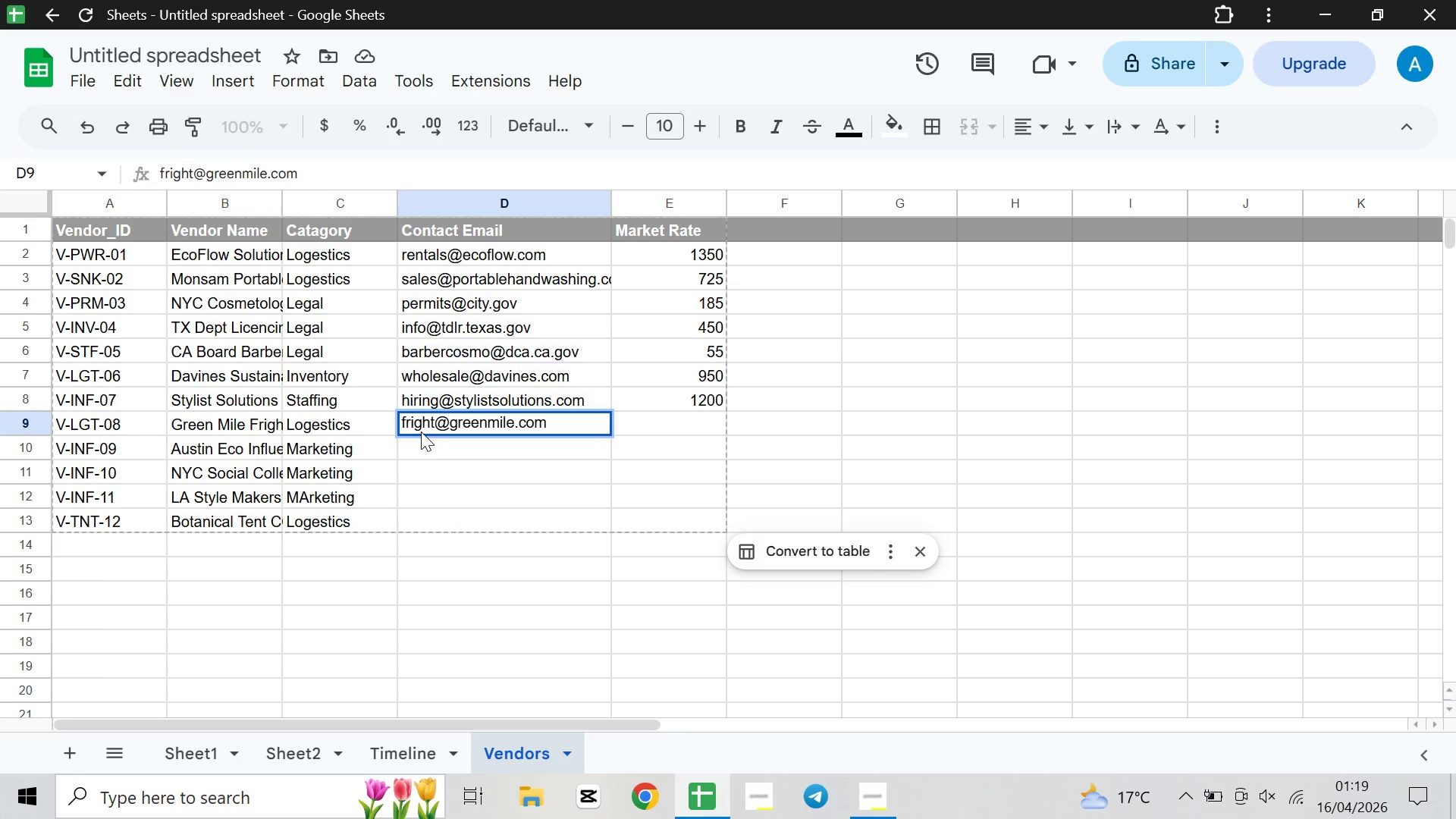 
key(ArrowDown)
 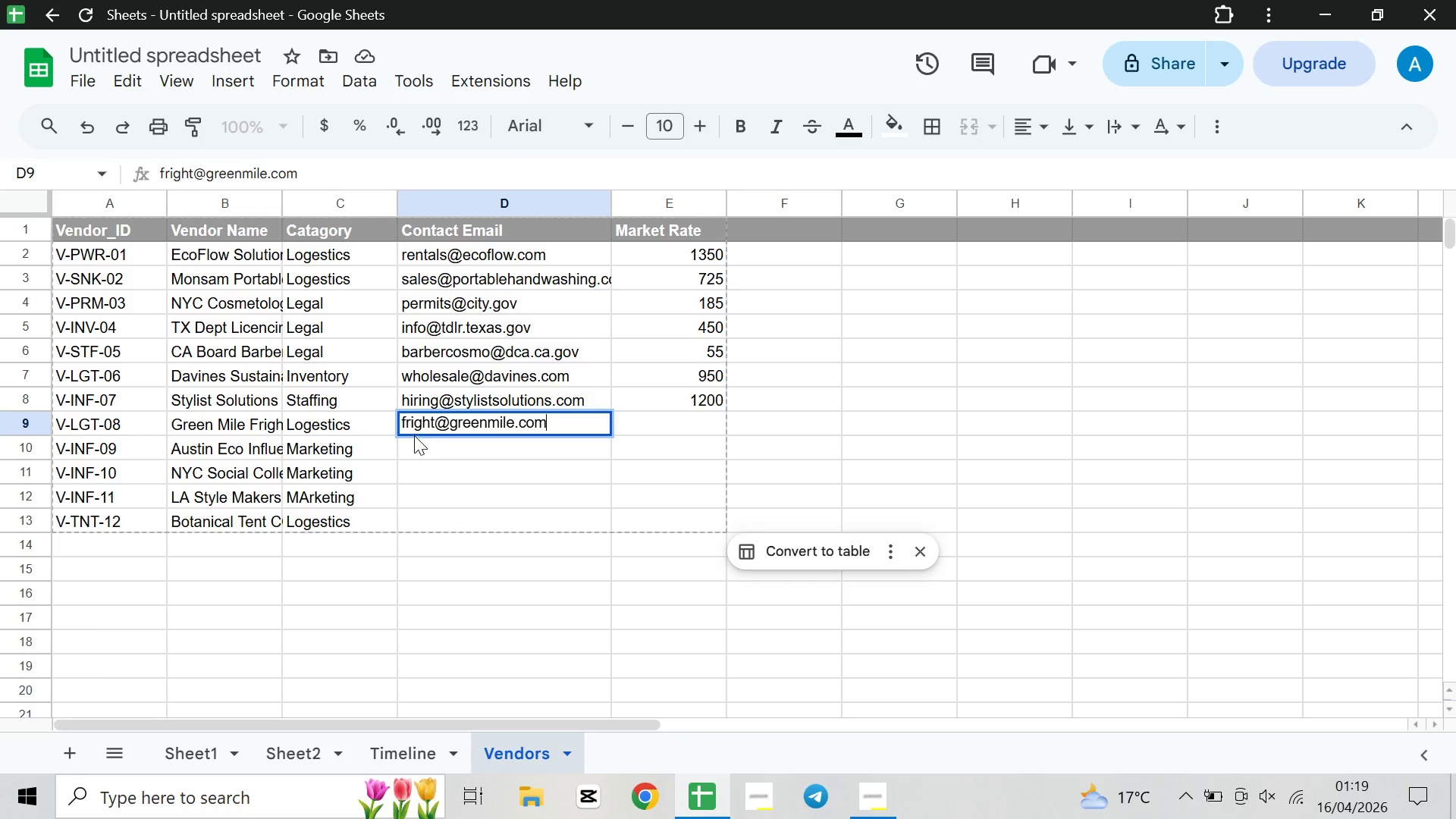 
left_click([419, 456])
 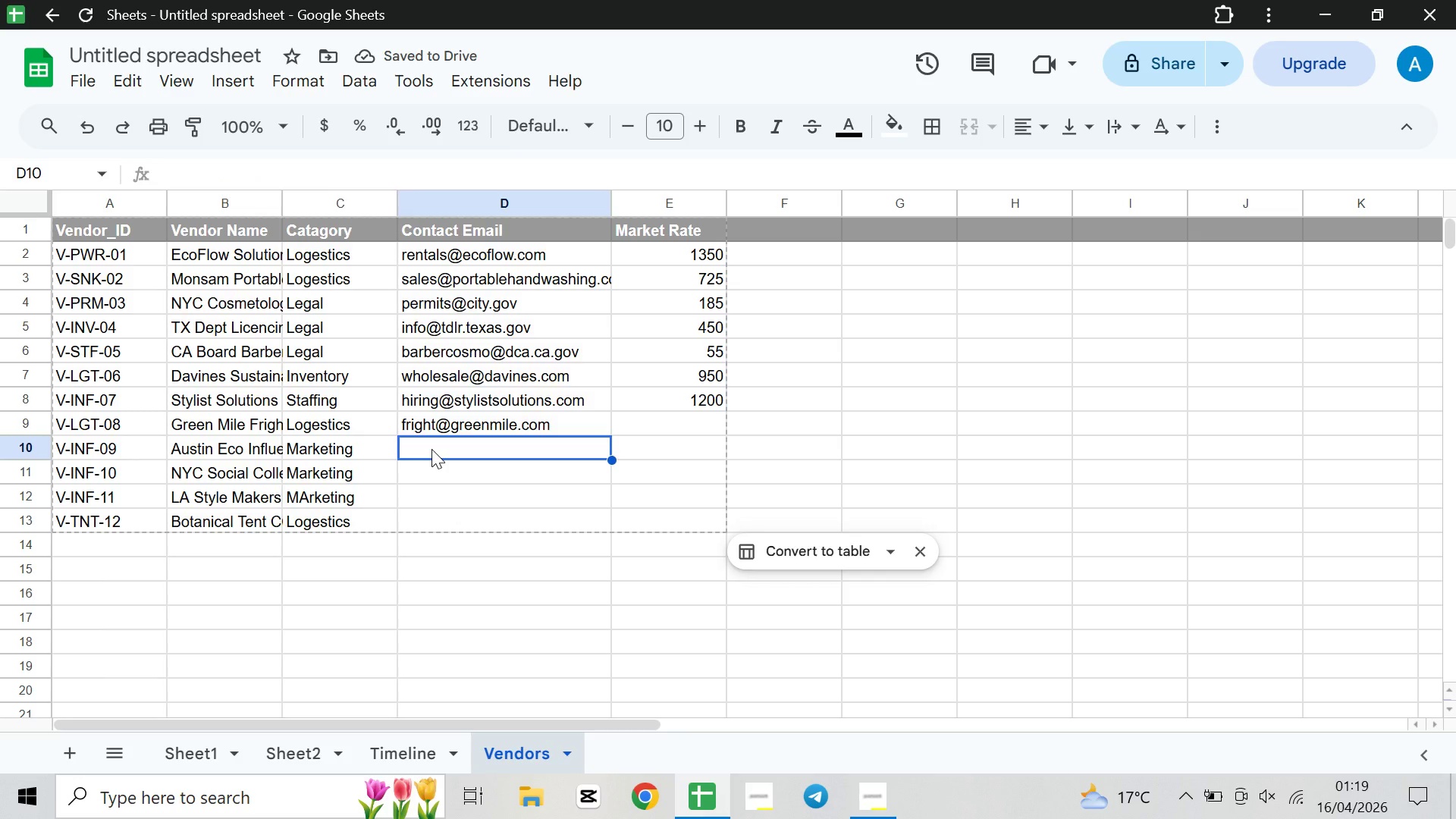 
type(hello~)
 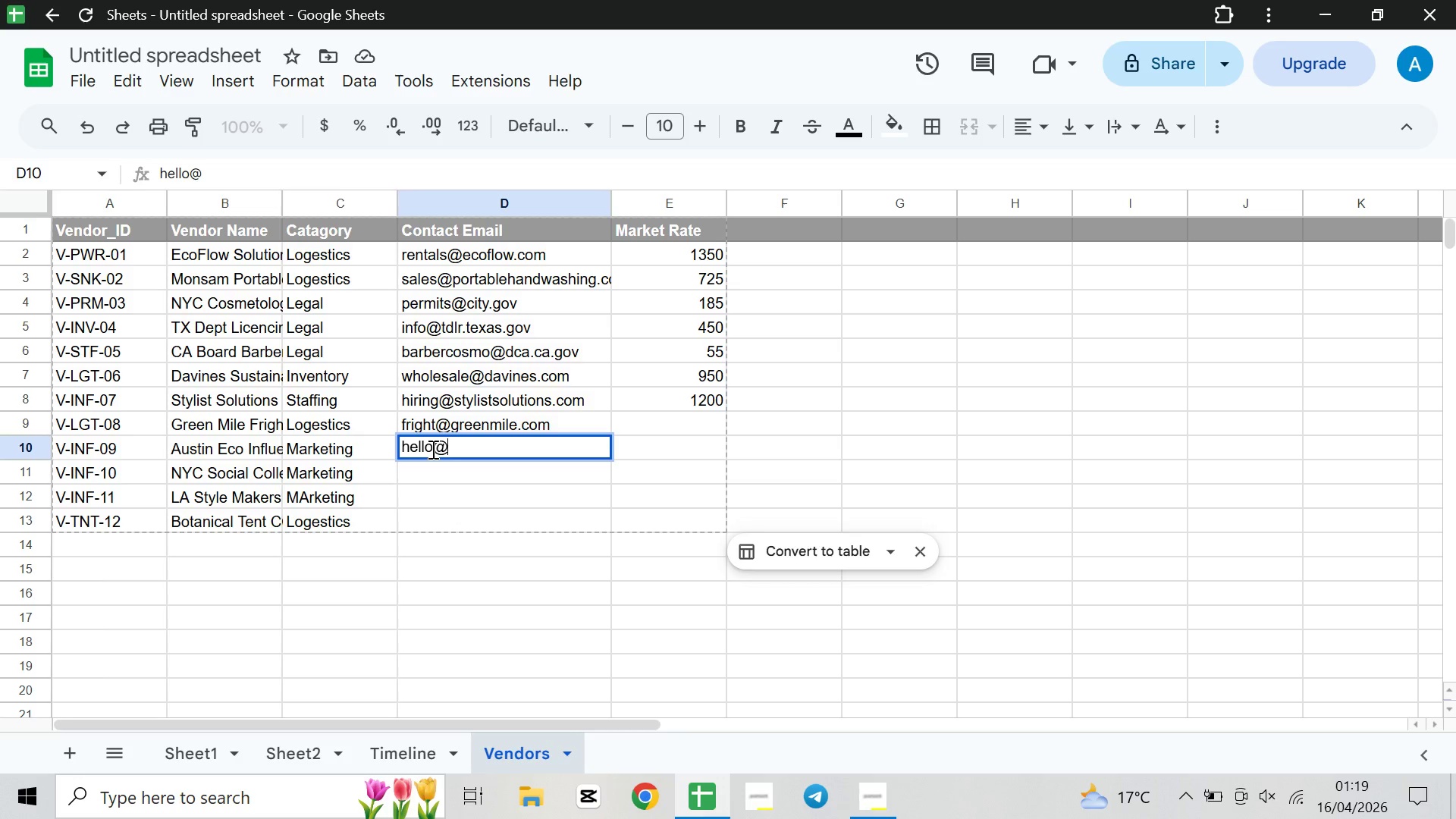 
wait(5.59)
 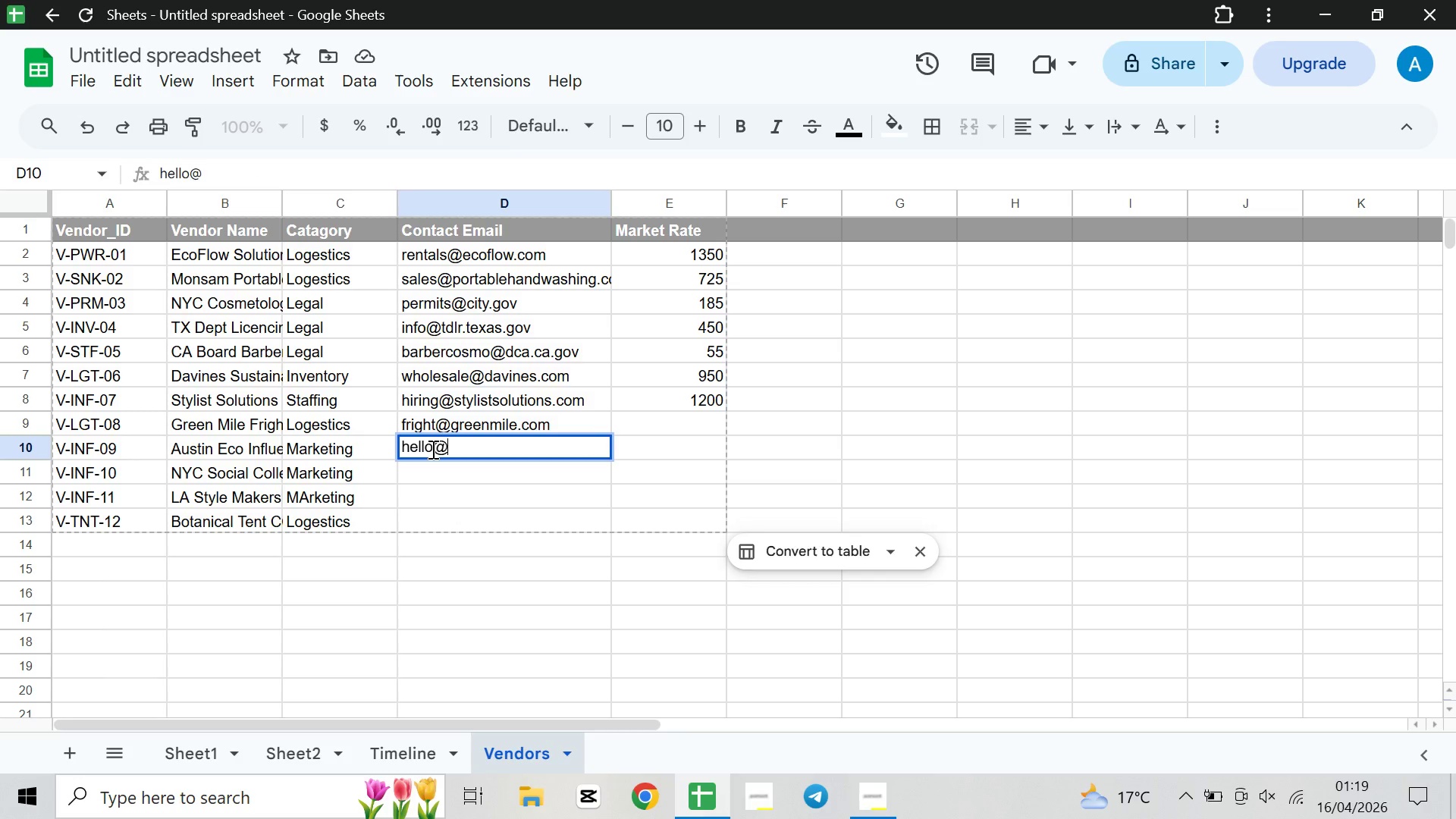 
type(atx)
 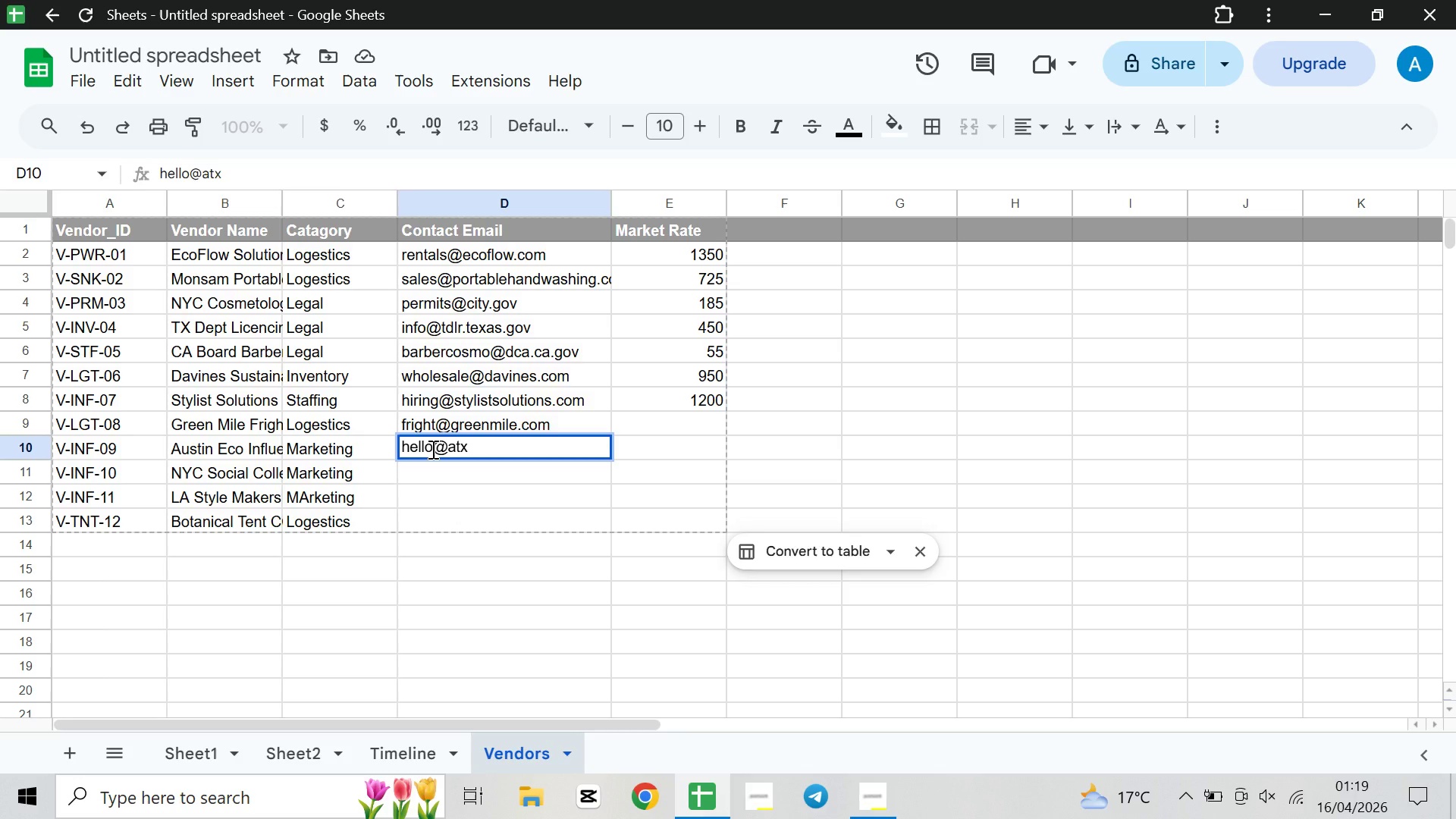 
type(eco.com)
 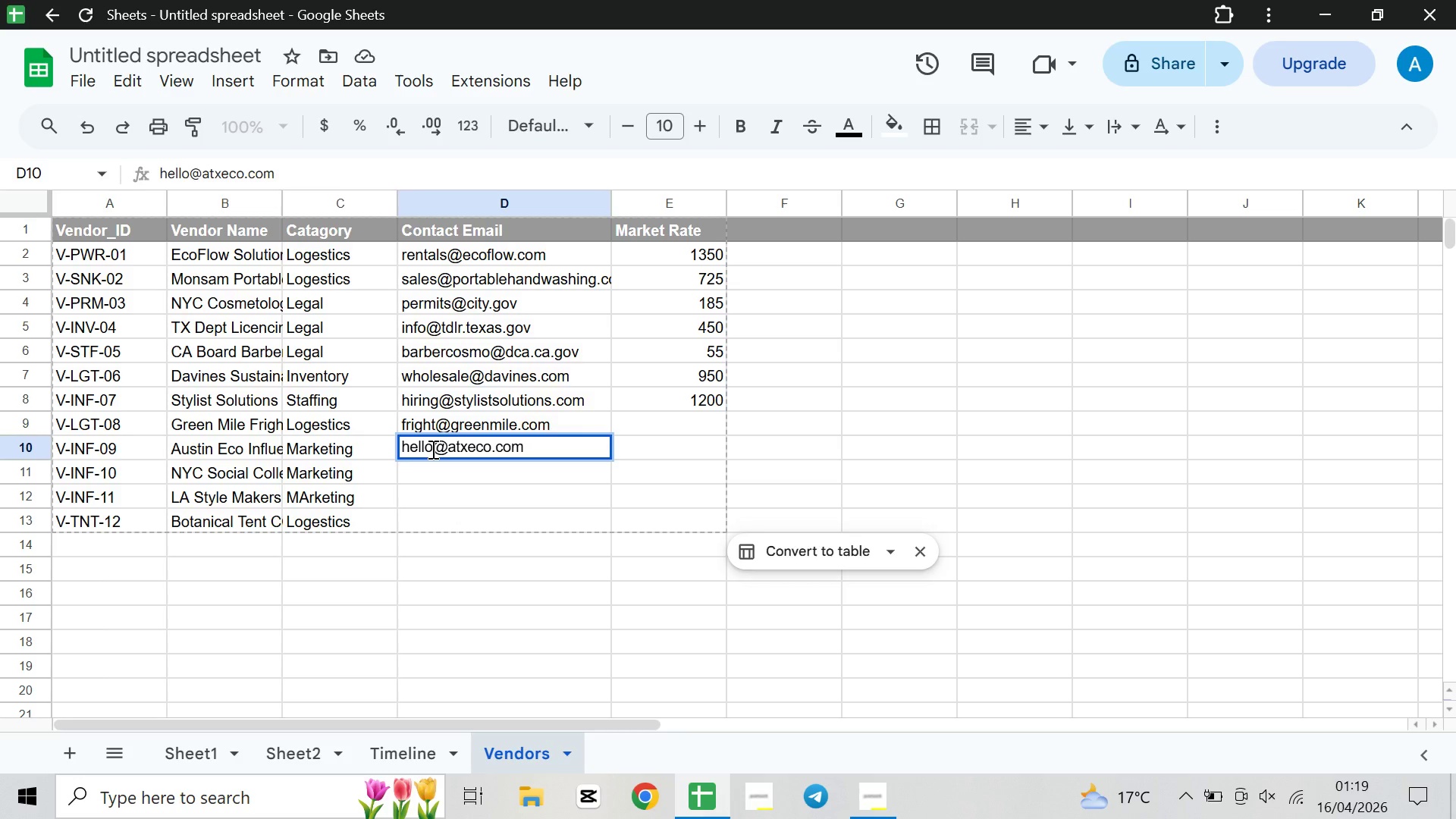 
key(ArrowDown)
 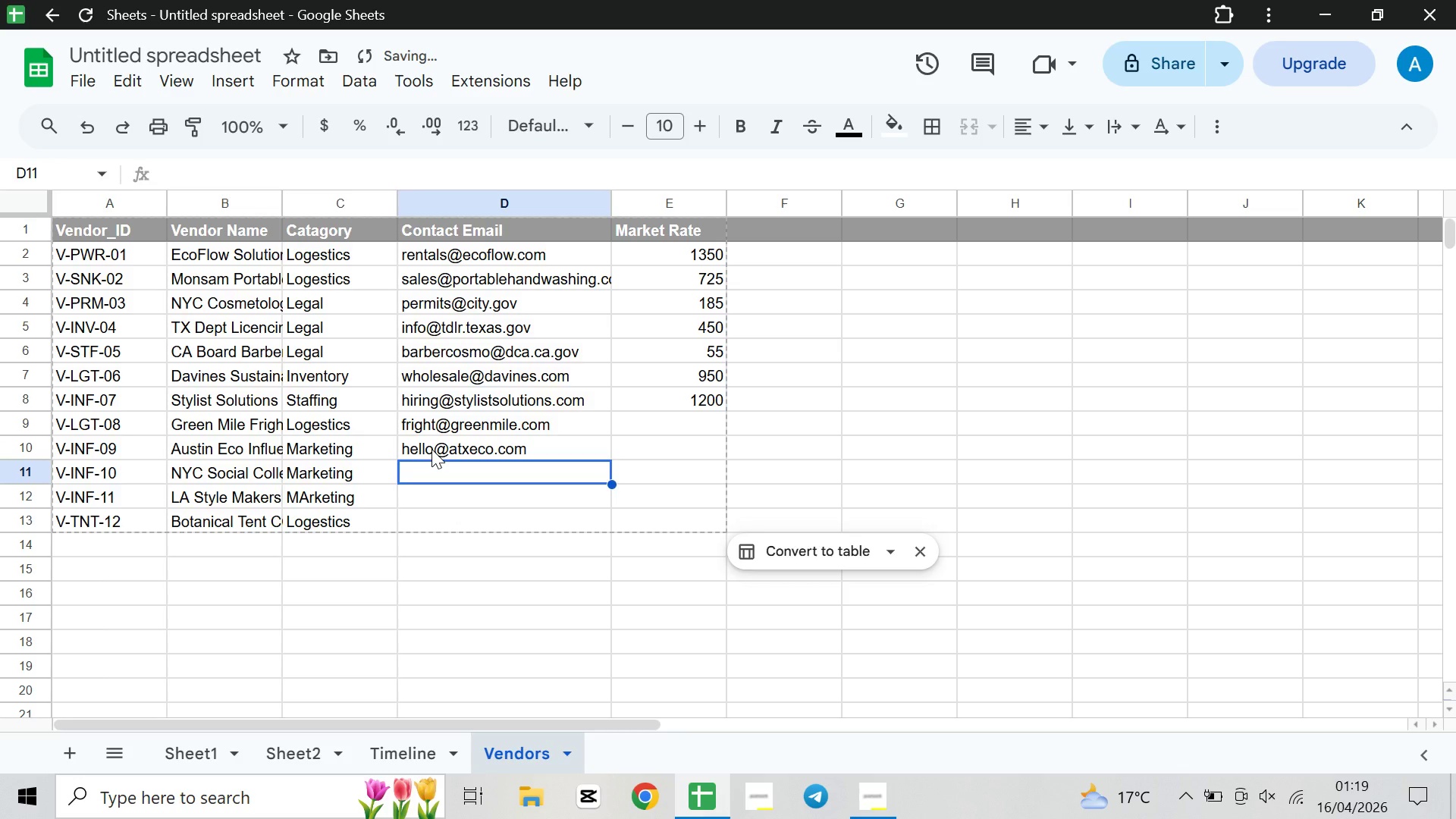 
type(talent~nycsocial.com)
 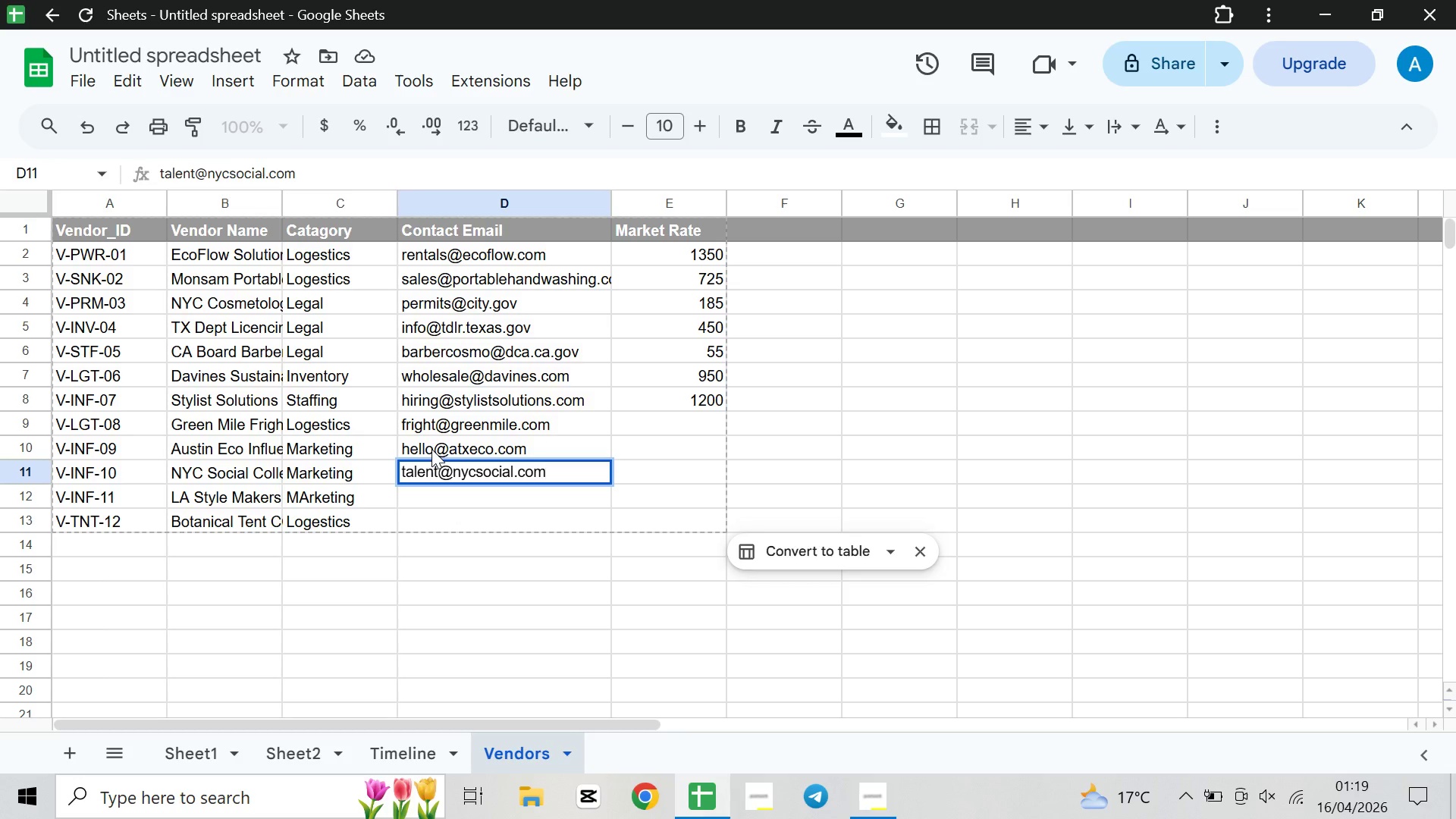 
key(ArrowDown)
 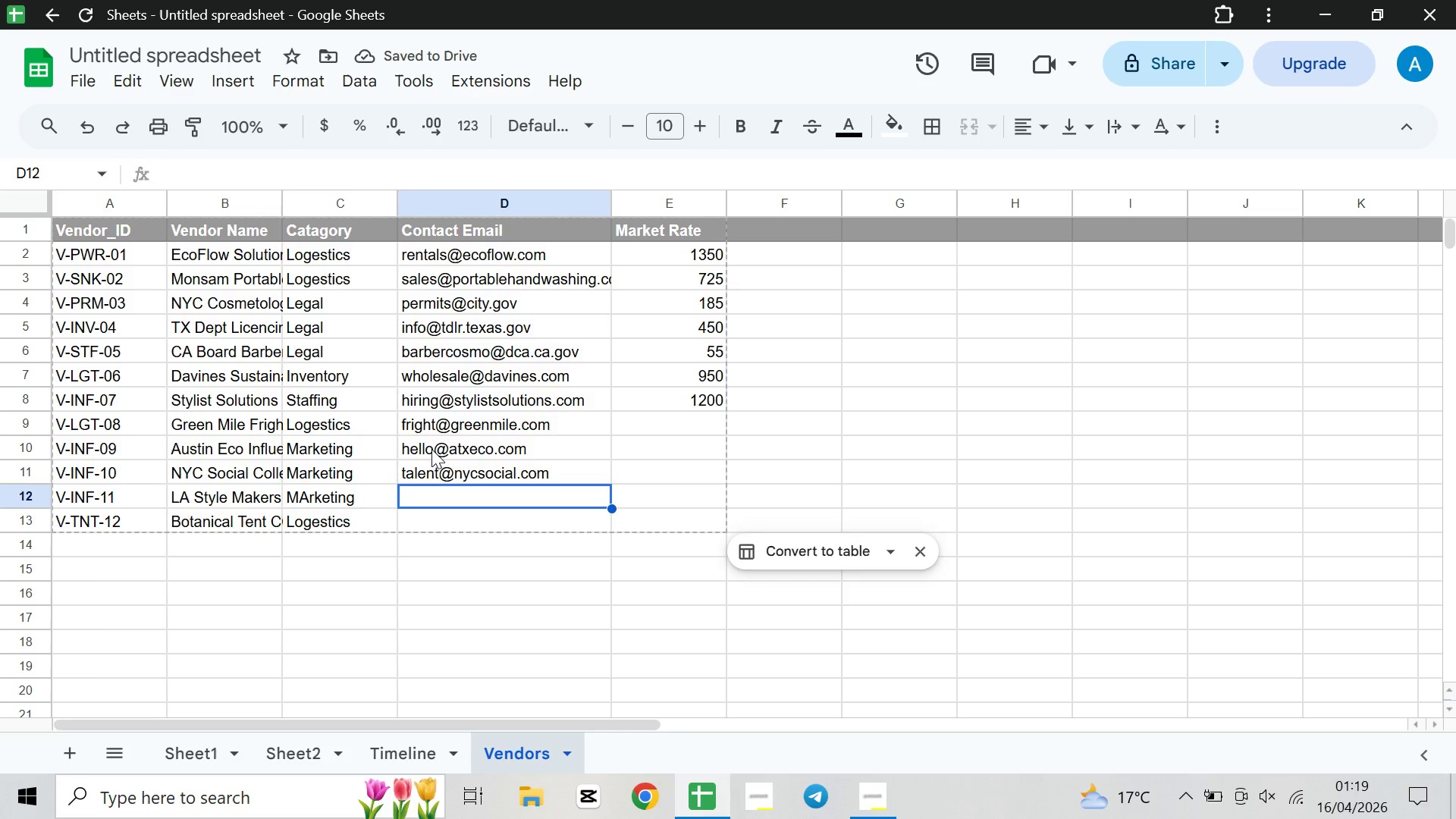 
type(book~la)
 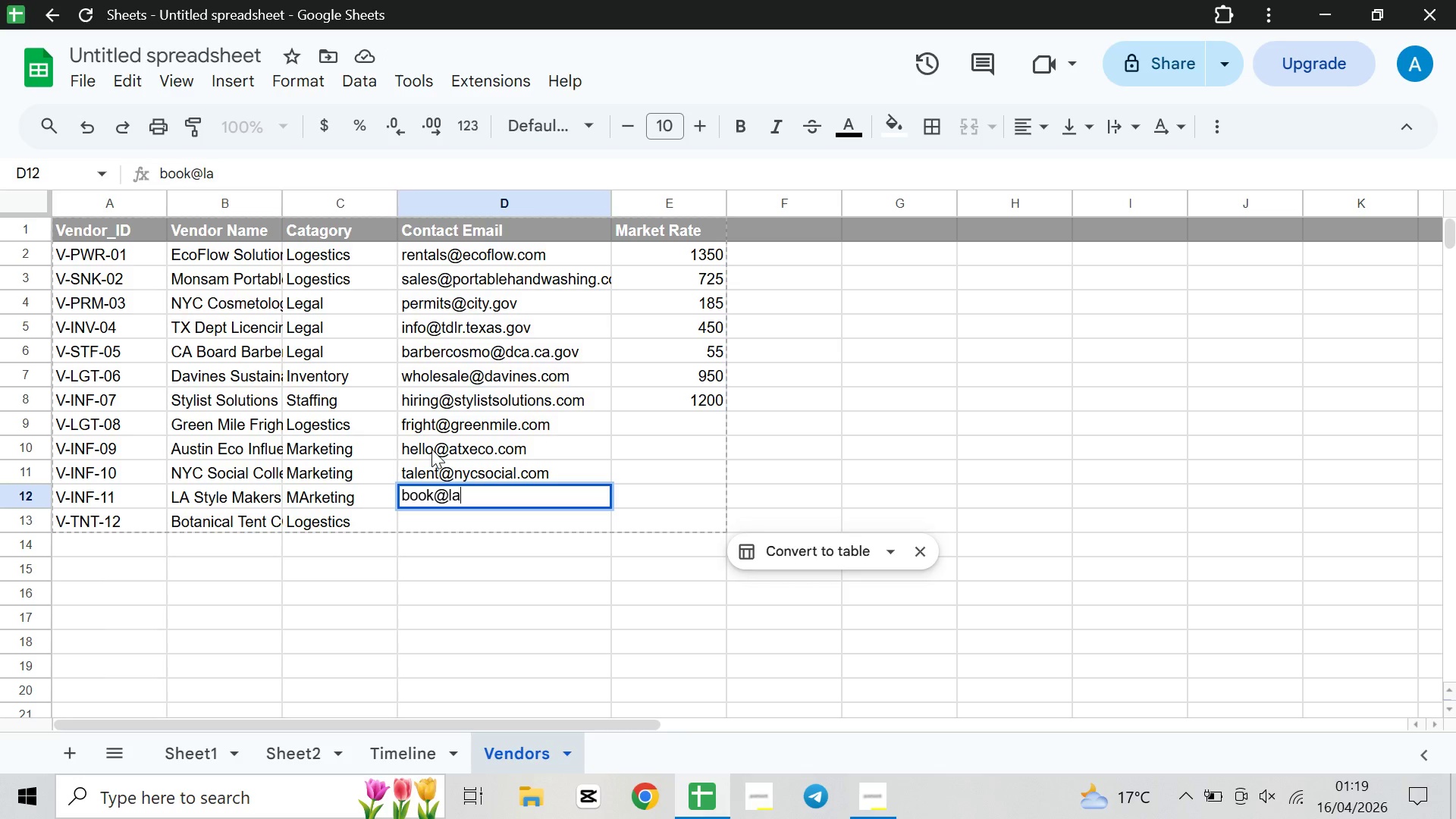 
type(style.com)
 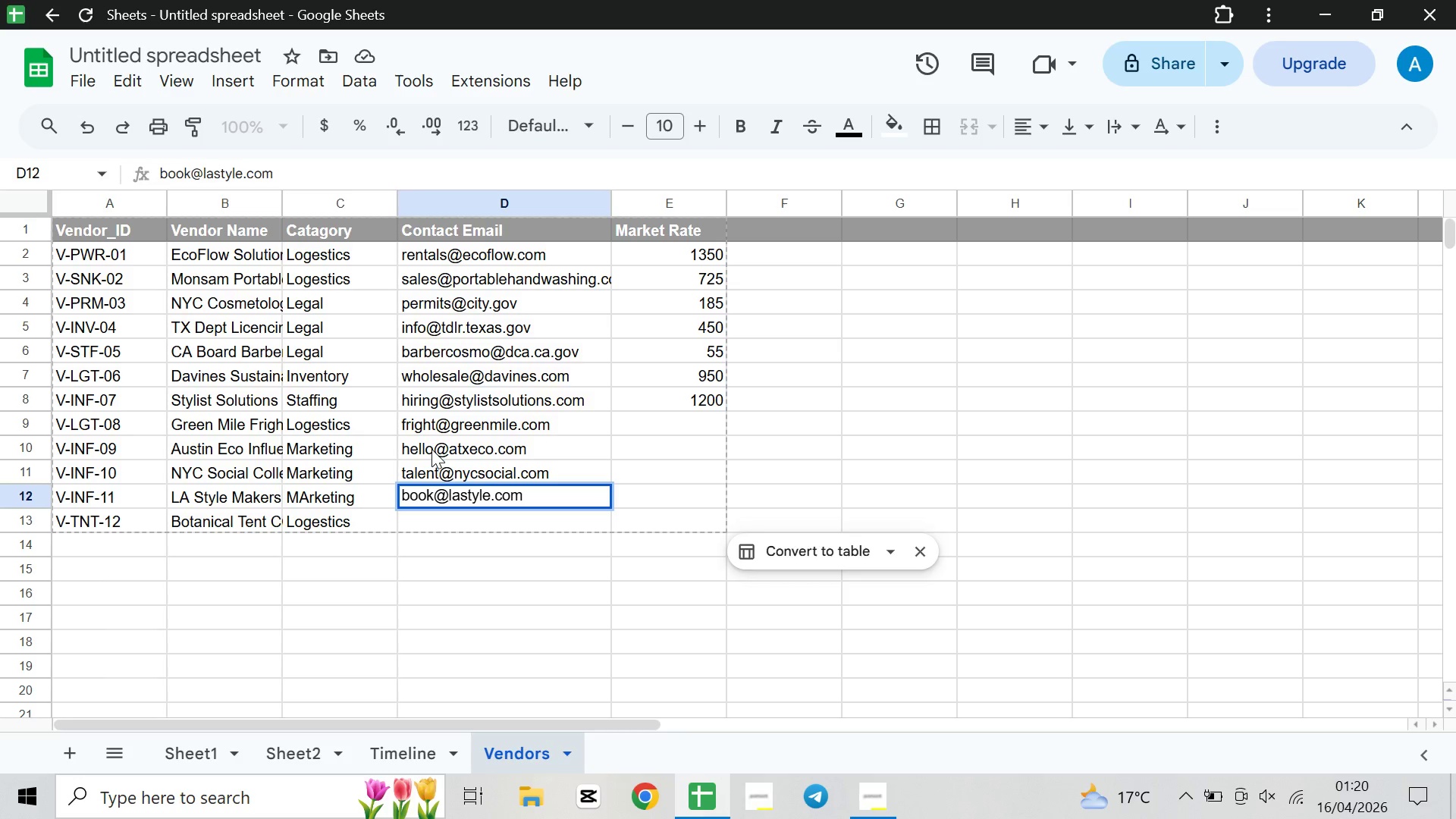 
key(ArrowDown)
 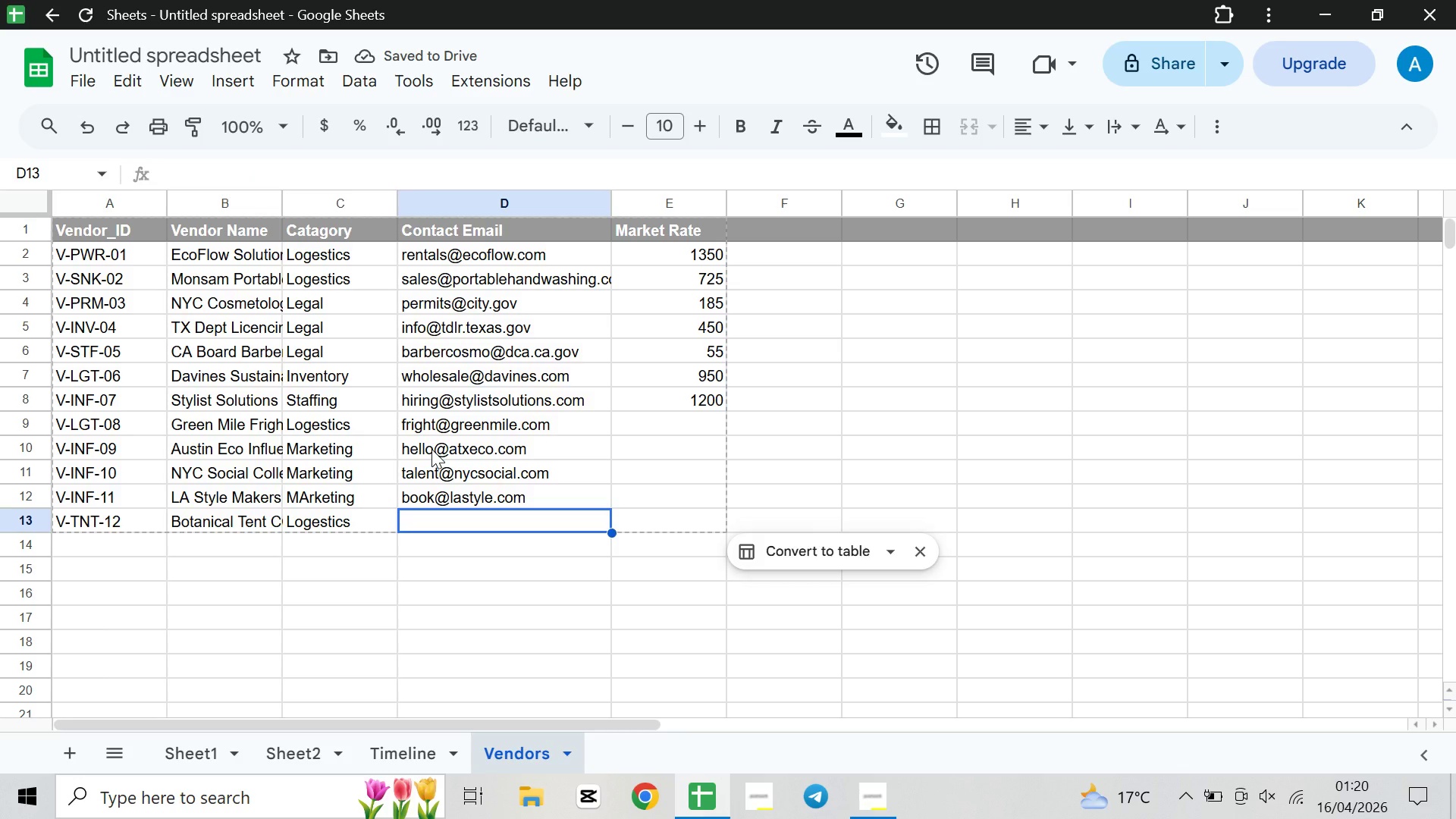 
type(events~bottent.com)
 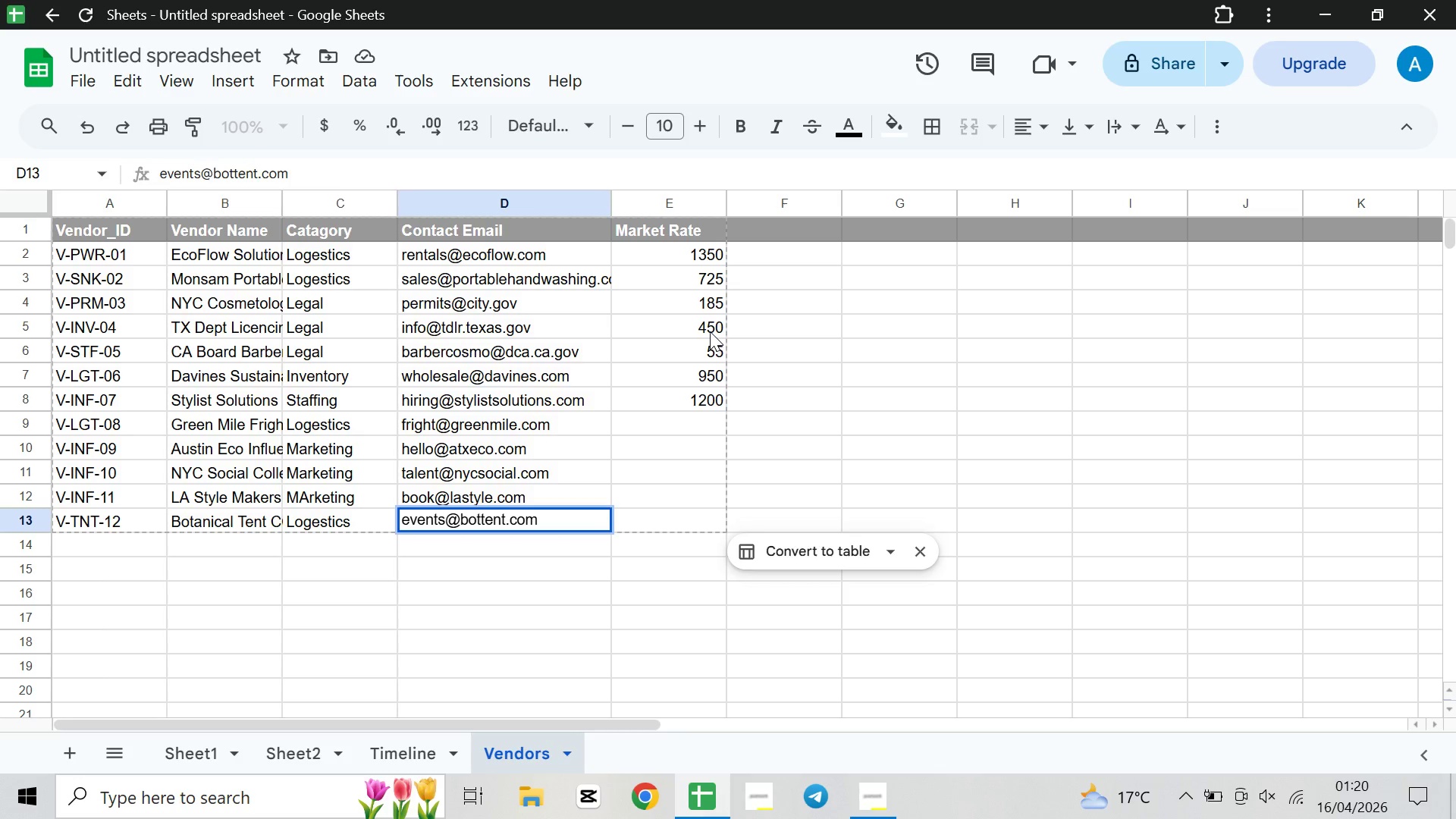 
wait(19.53)
 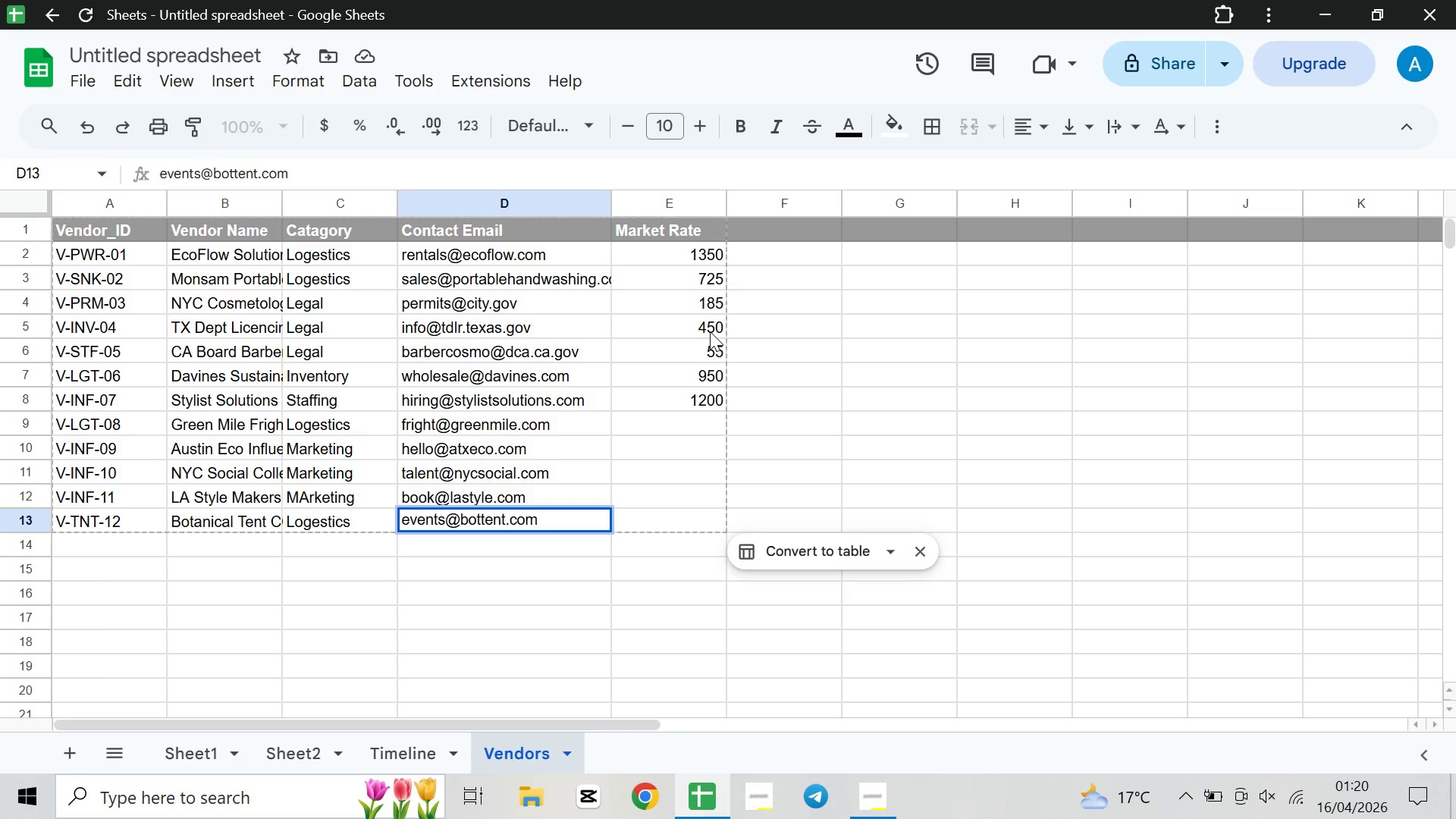 
double_click([714, 331])
 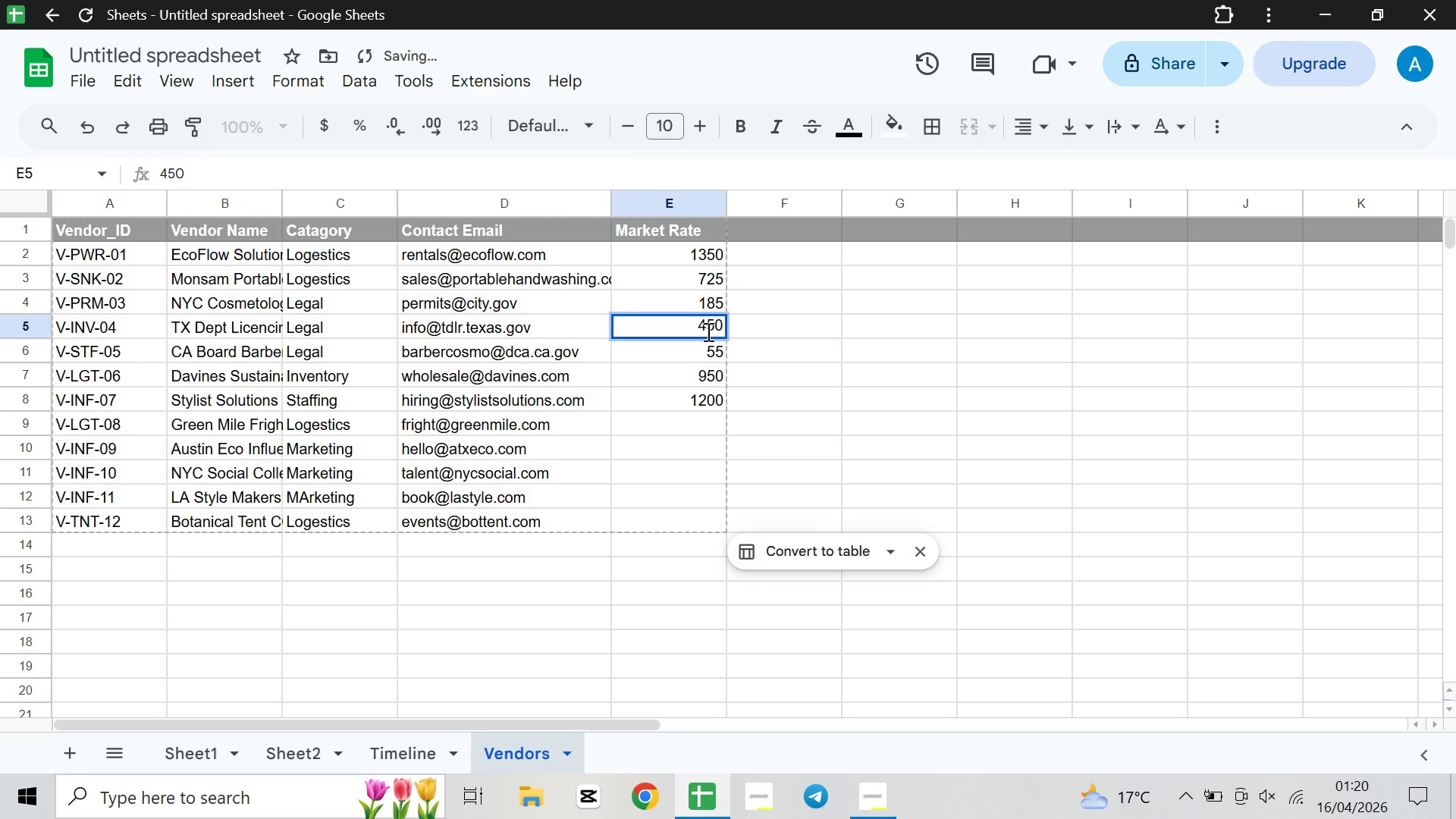 
key(Backspace)
key(Backspace)
key(Backspace)
type(125)
 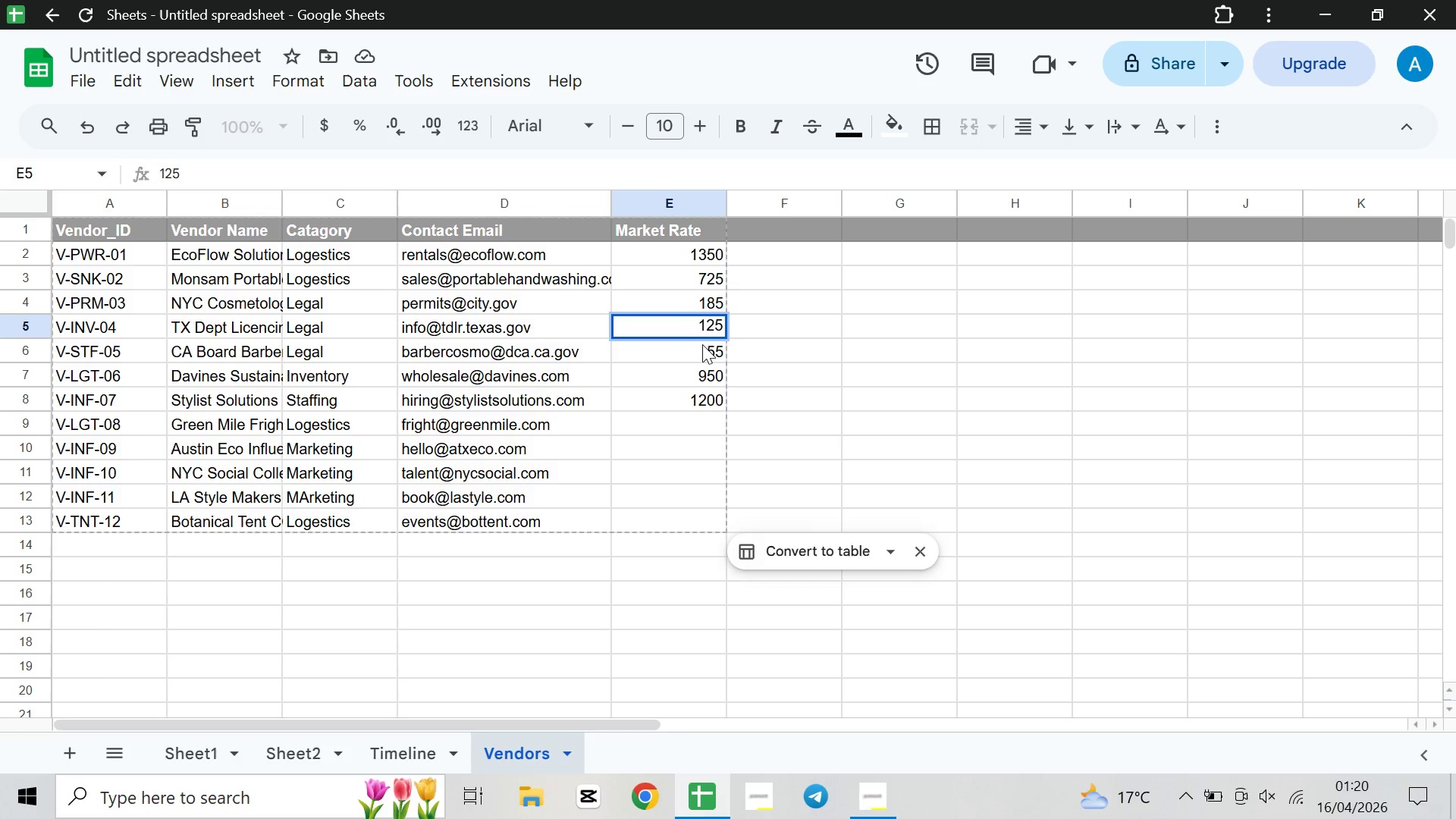 
wait(5.16)
 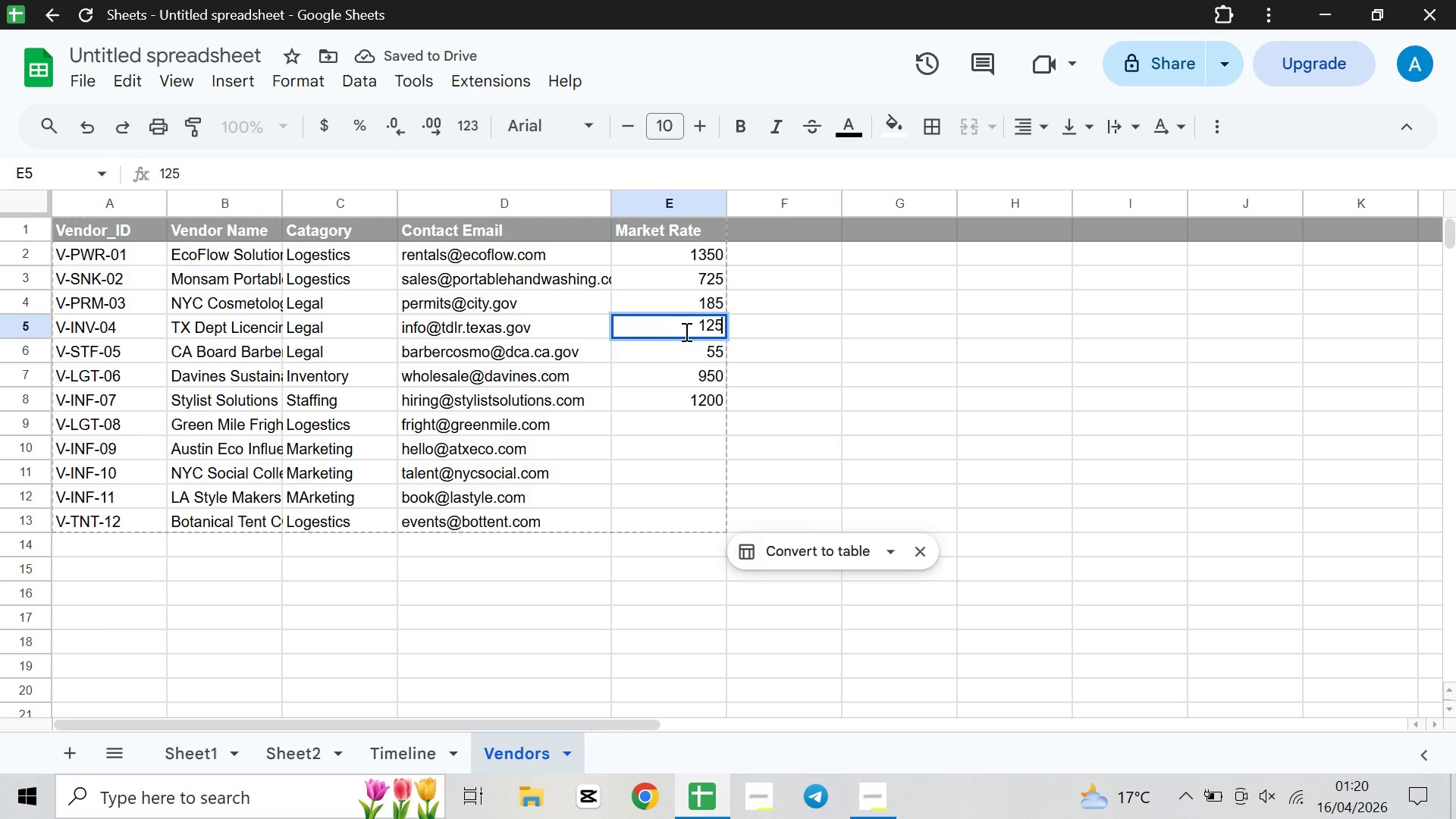 
double_click([713, 352])
 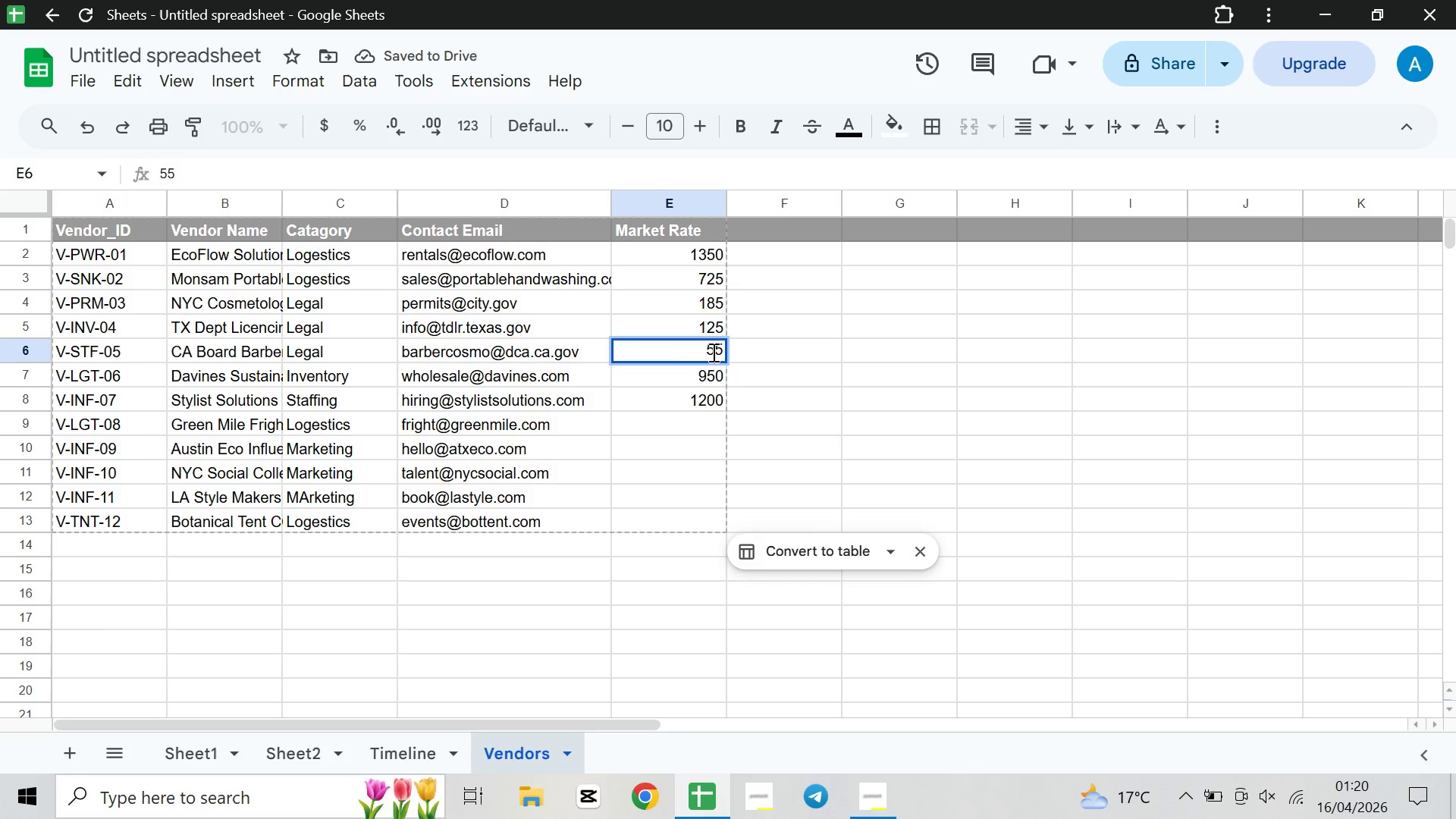 
key(Backspace)
key(Backspace)
type(155)
 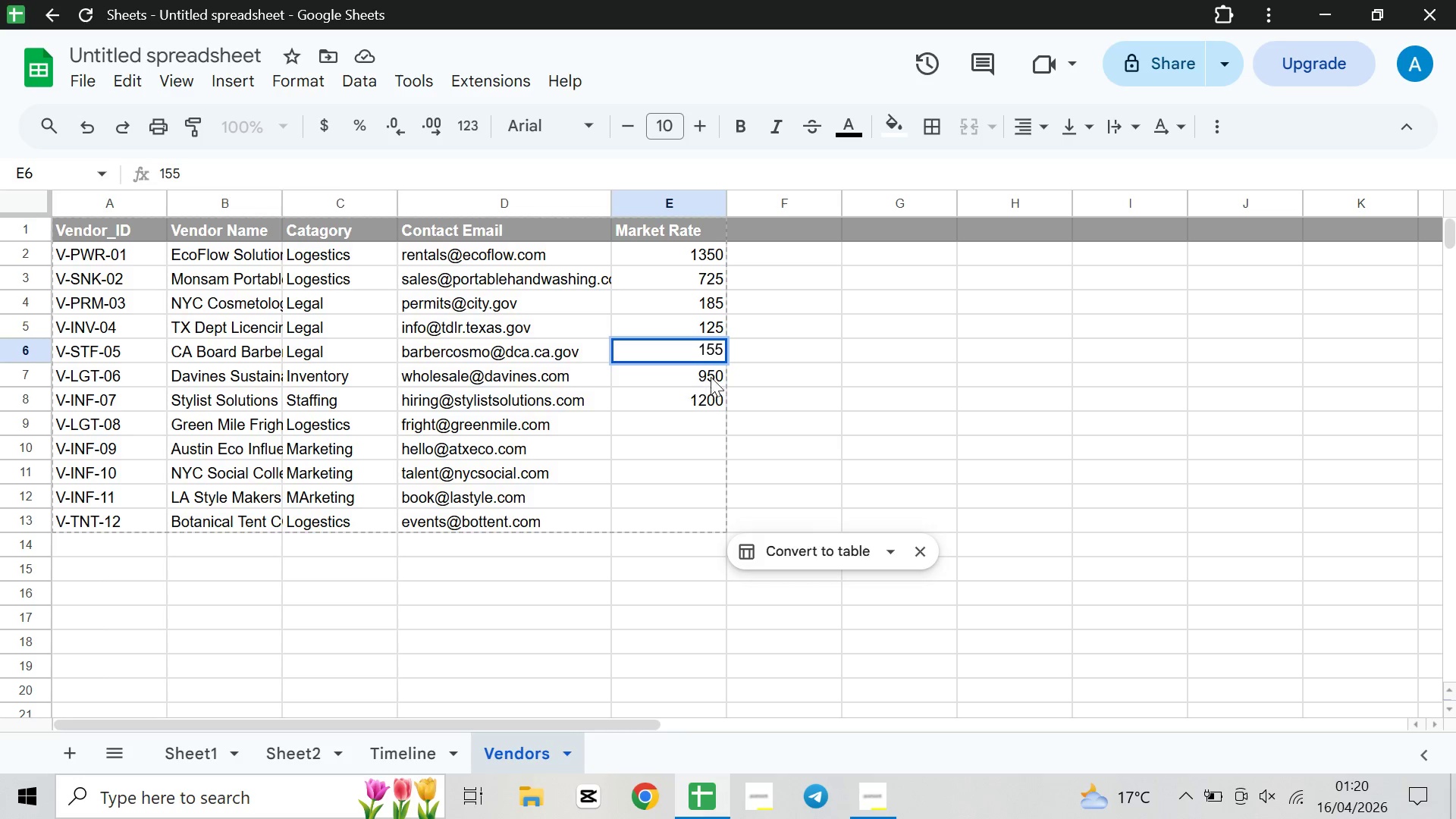 
double_click([717, 375])
 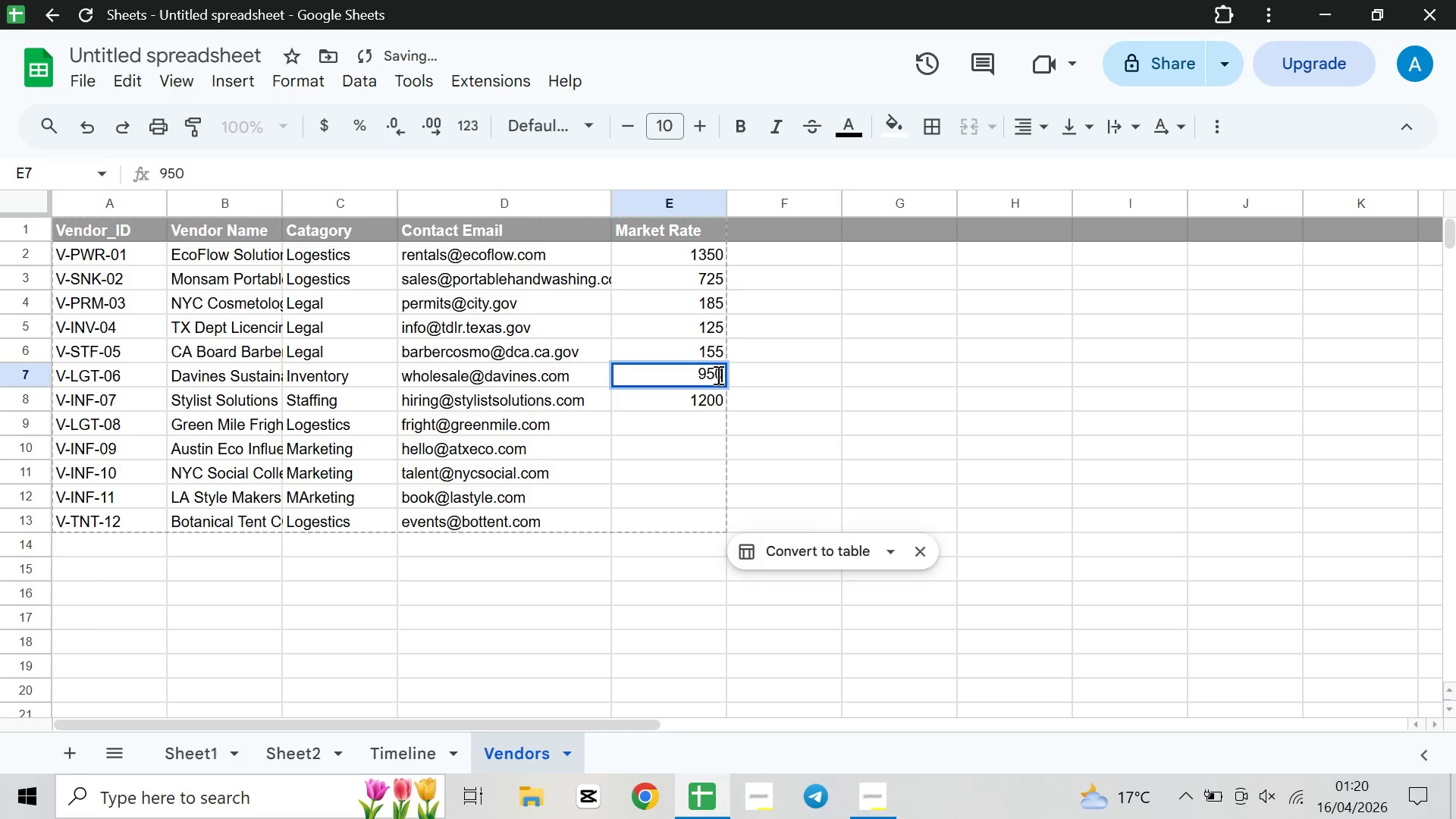 
triple_click([716, 375])
 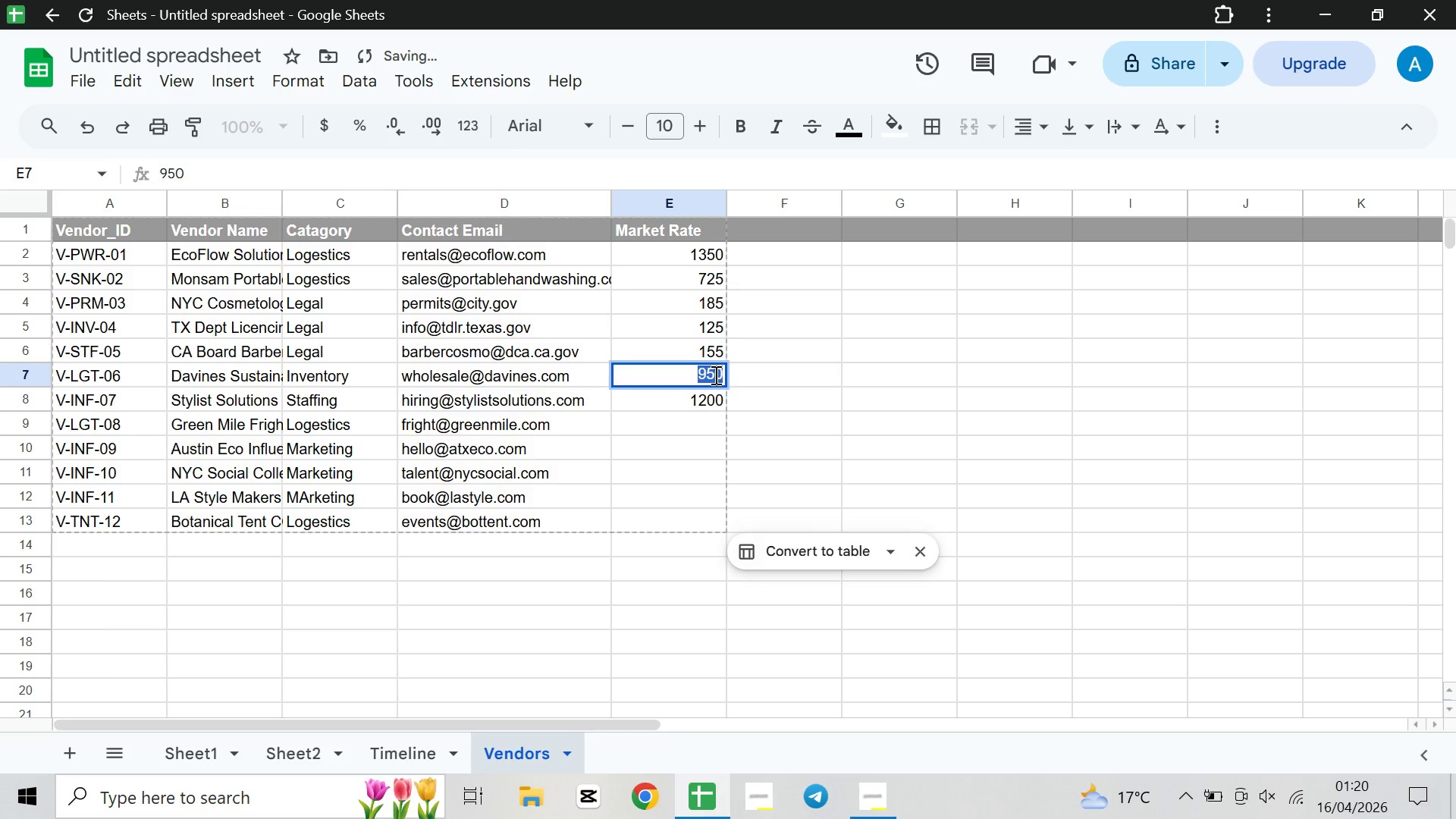 
type(1500)
 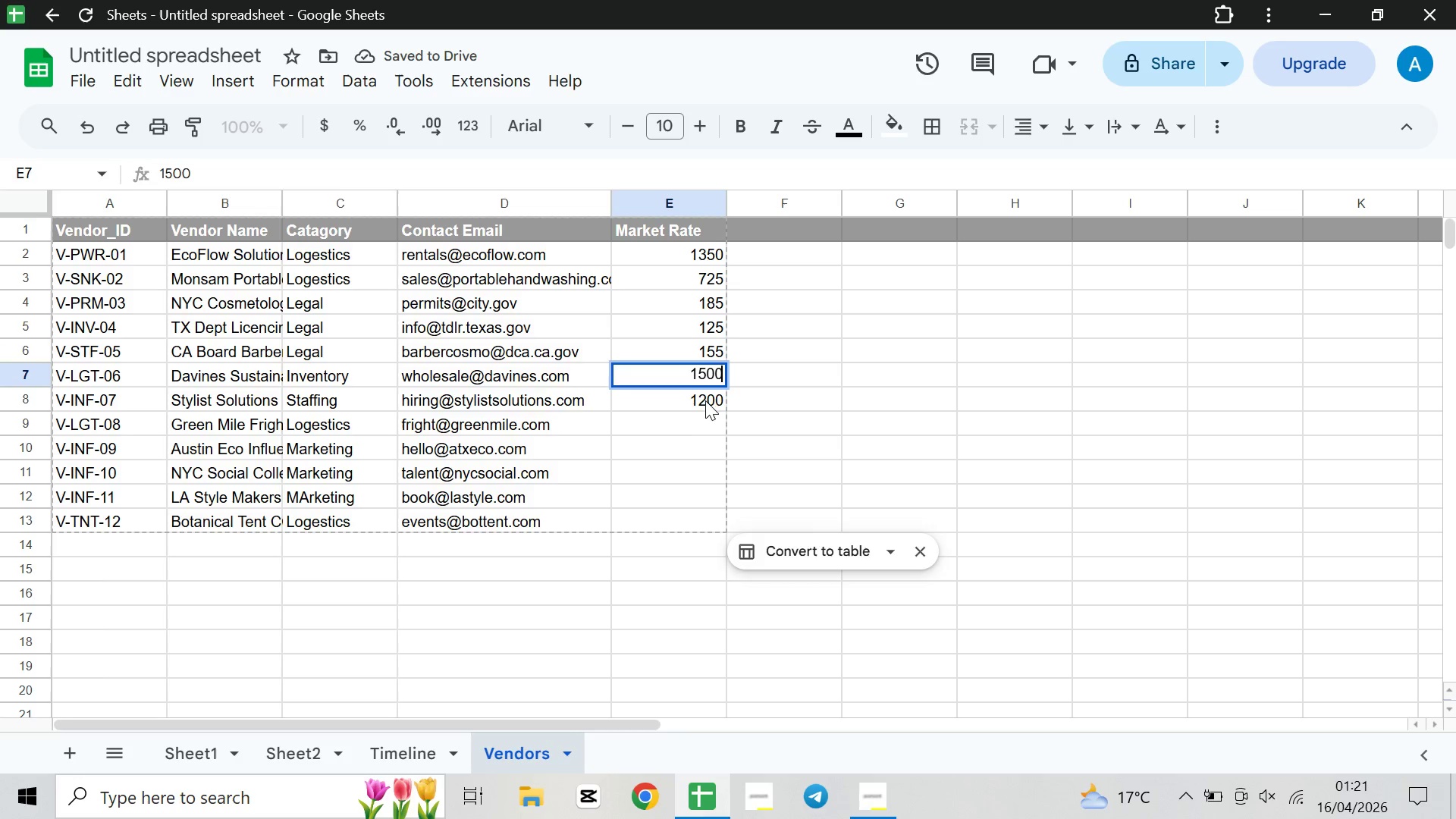 
double_click([714, 402])
 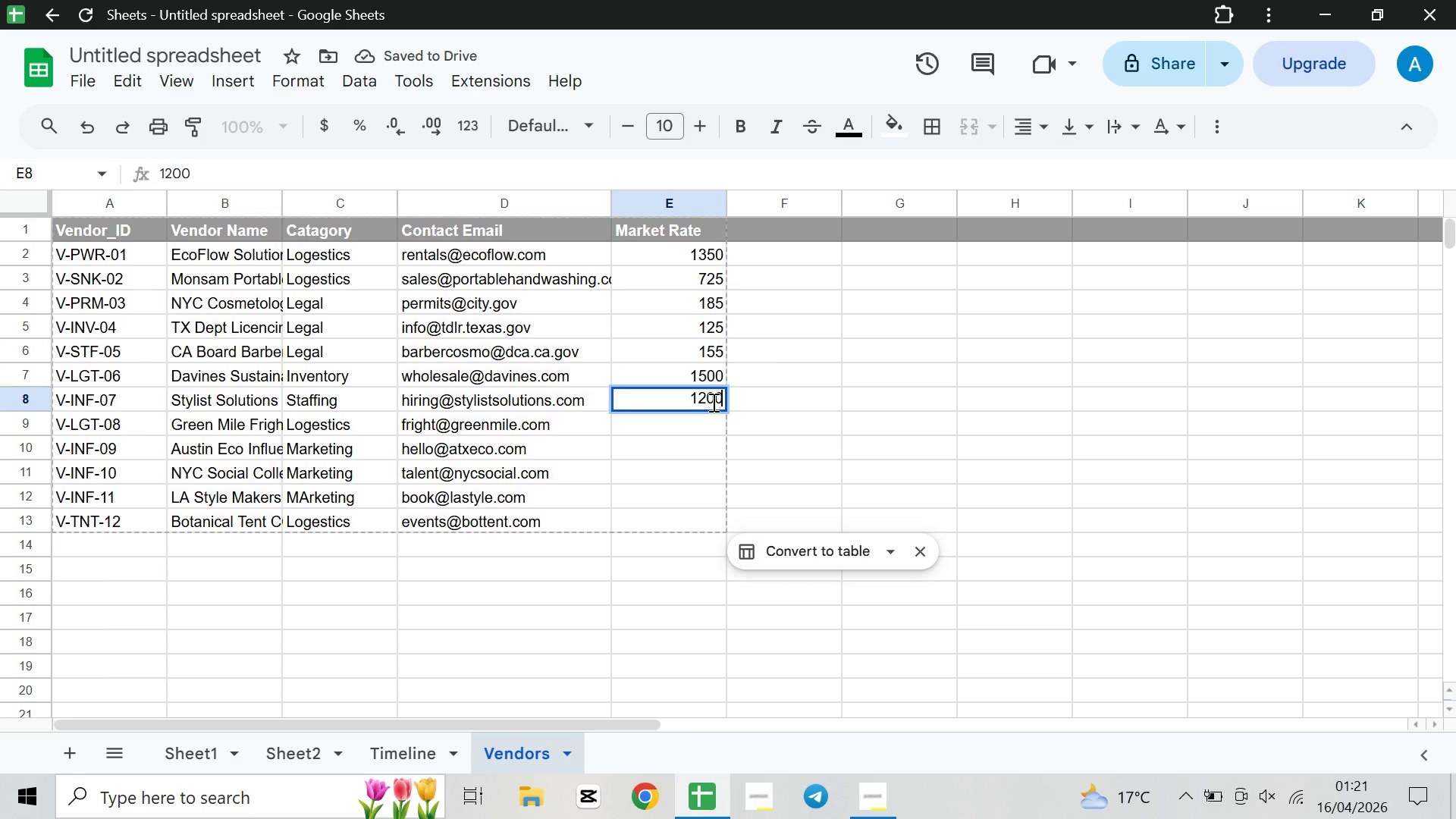 
key(Backspace)
key(Backspace)
key(Backspace)
key(Backspace)
type(3500)
 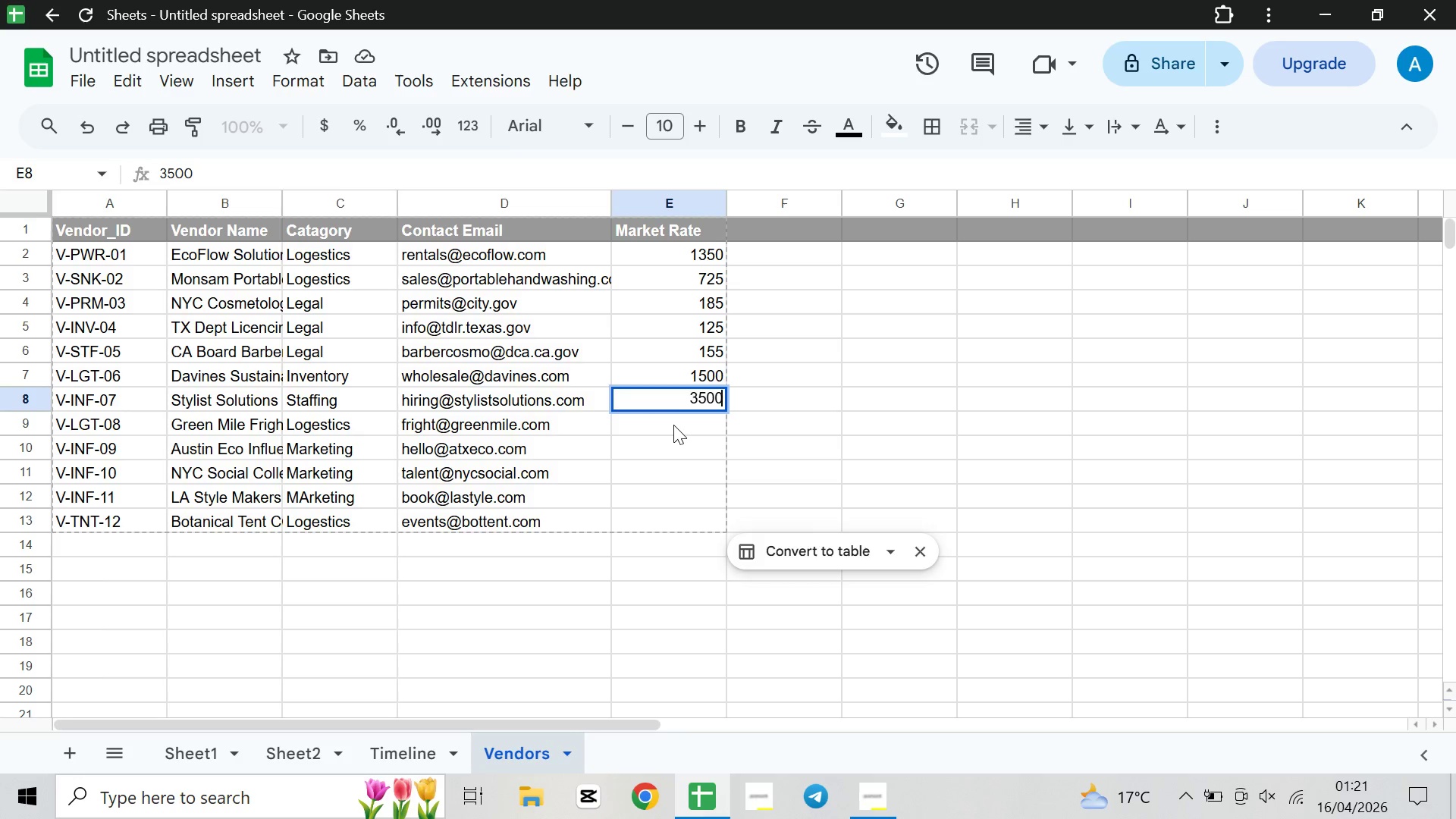 
double_click([673, 425])
 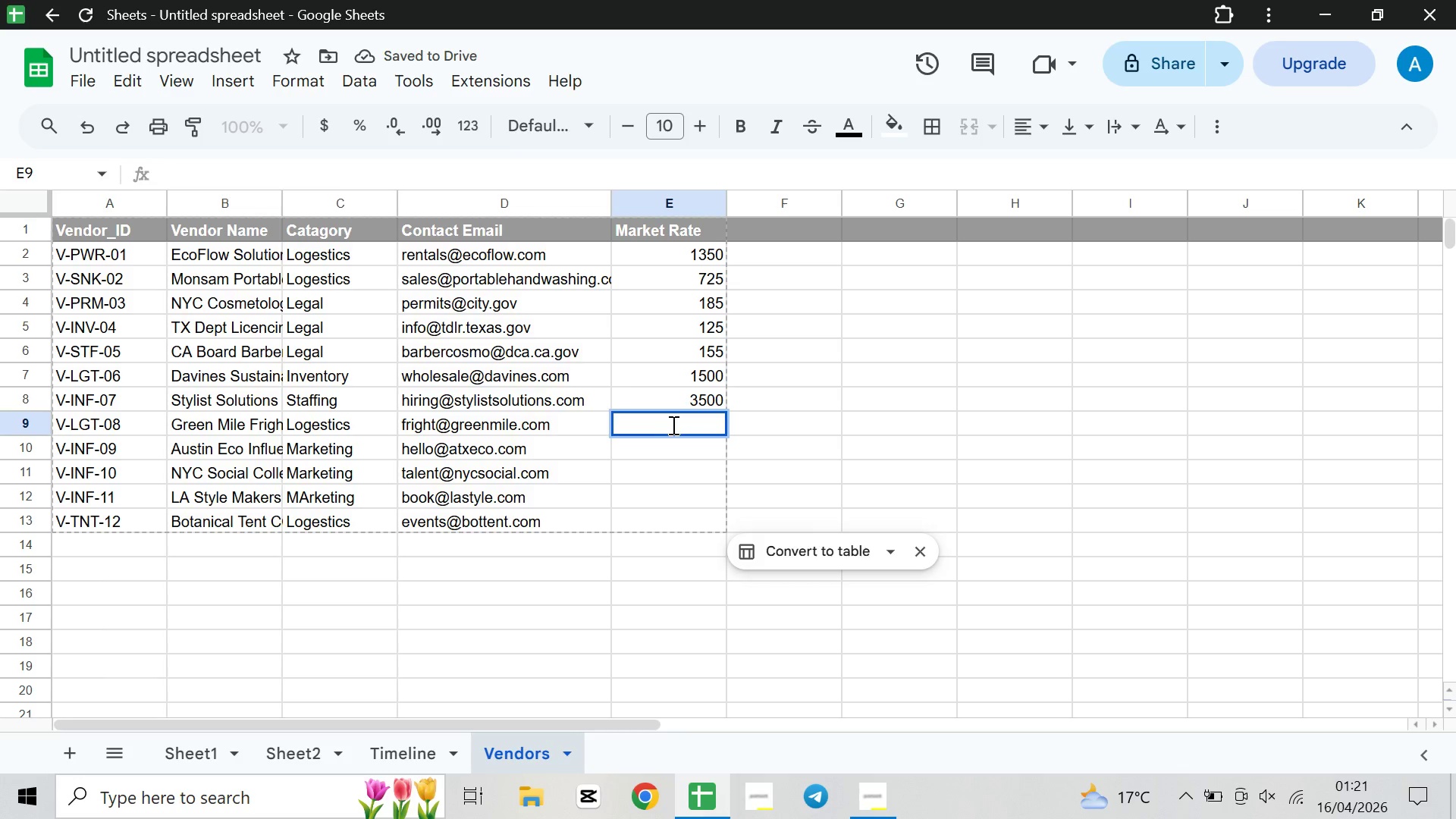 
type(950)
 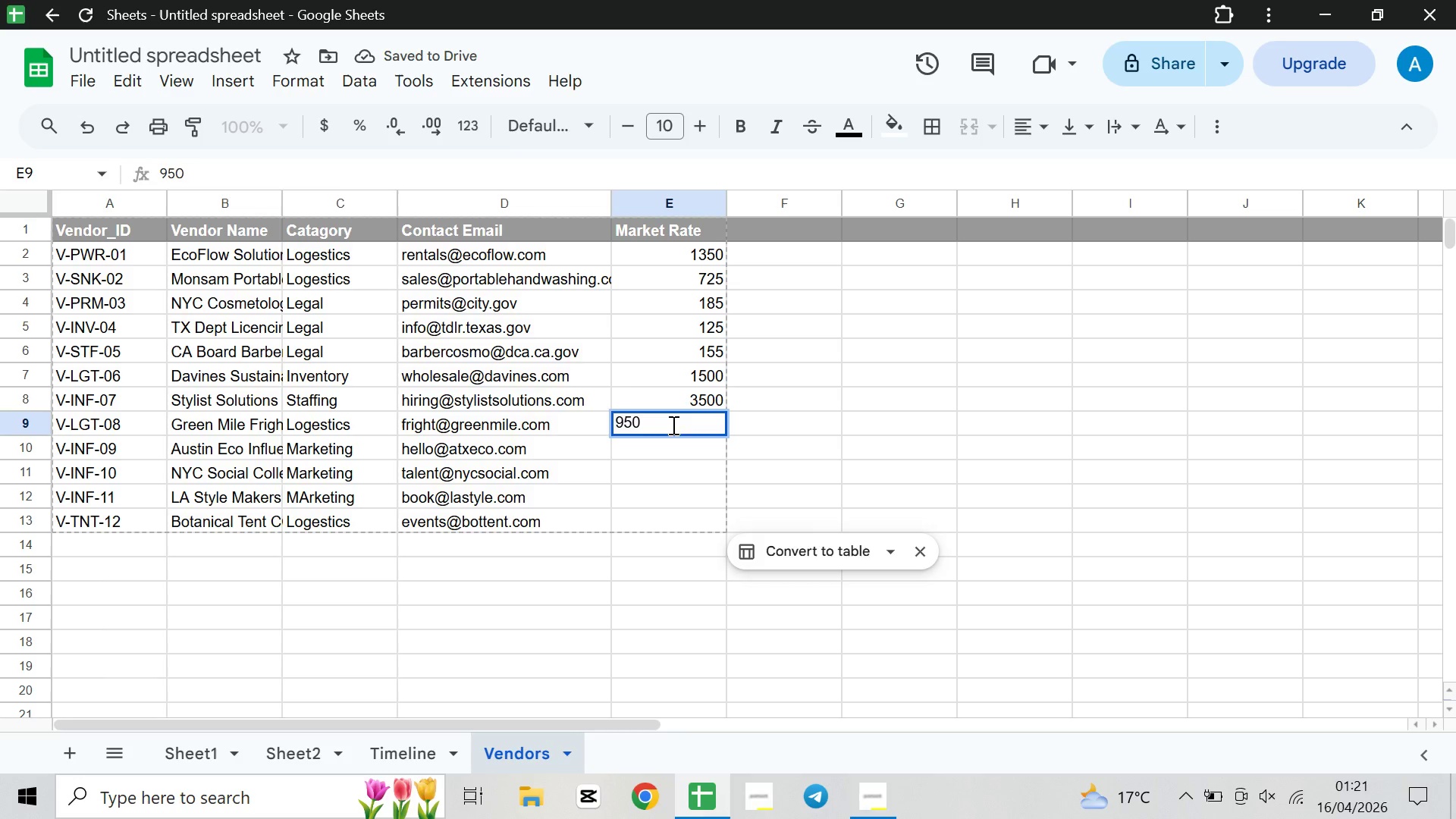 
key(ArrowDown)
 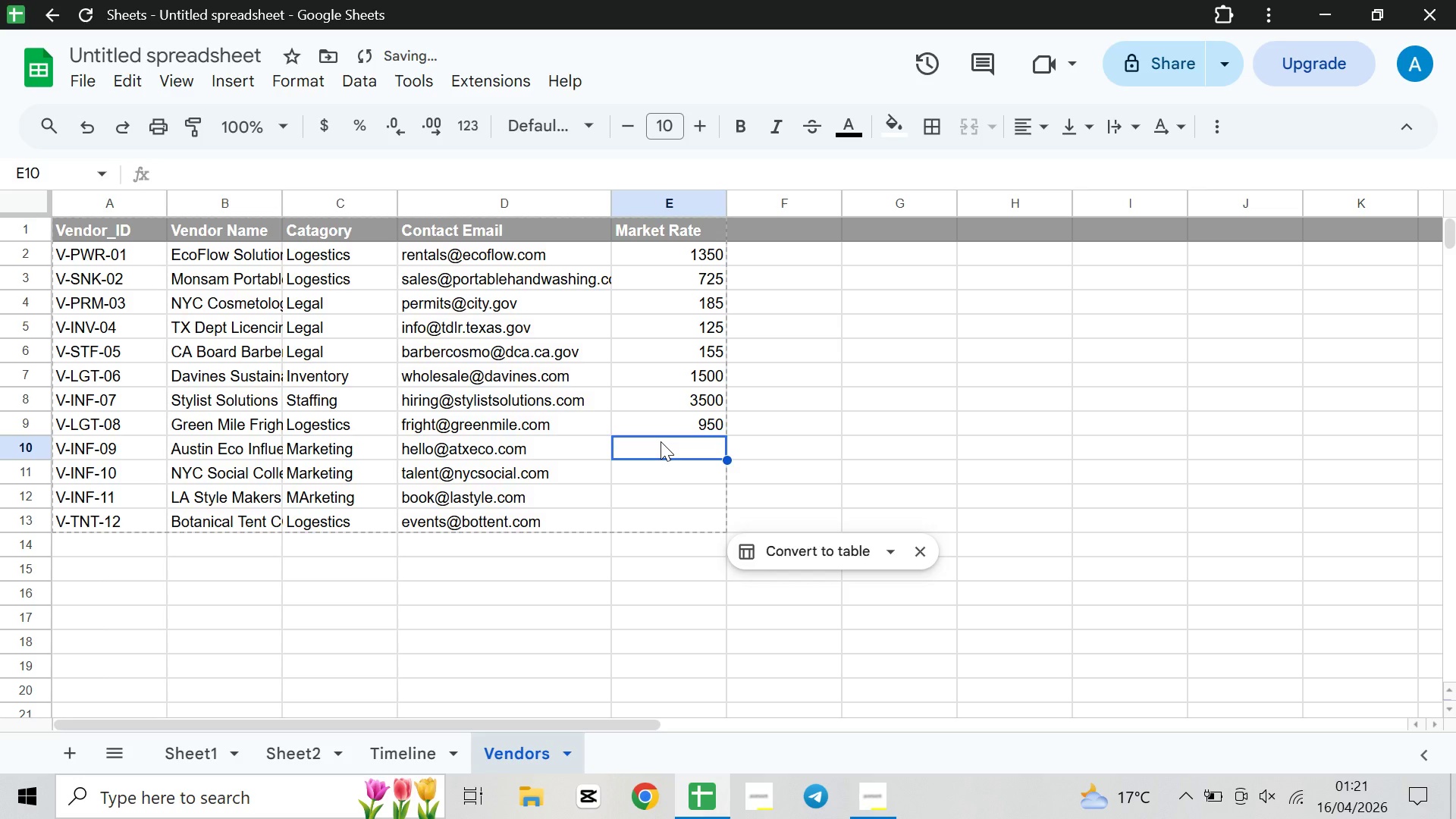 
type(1200)
 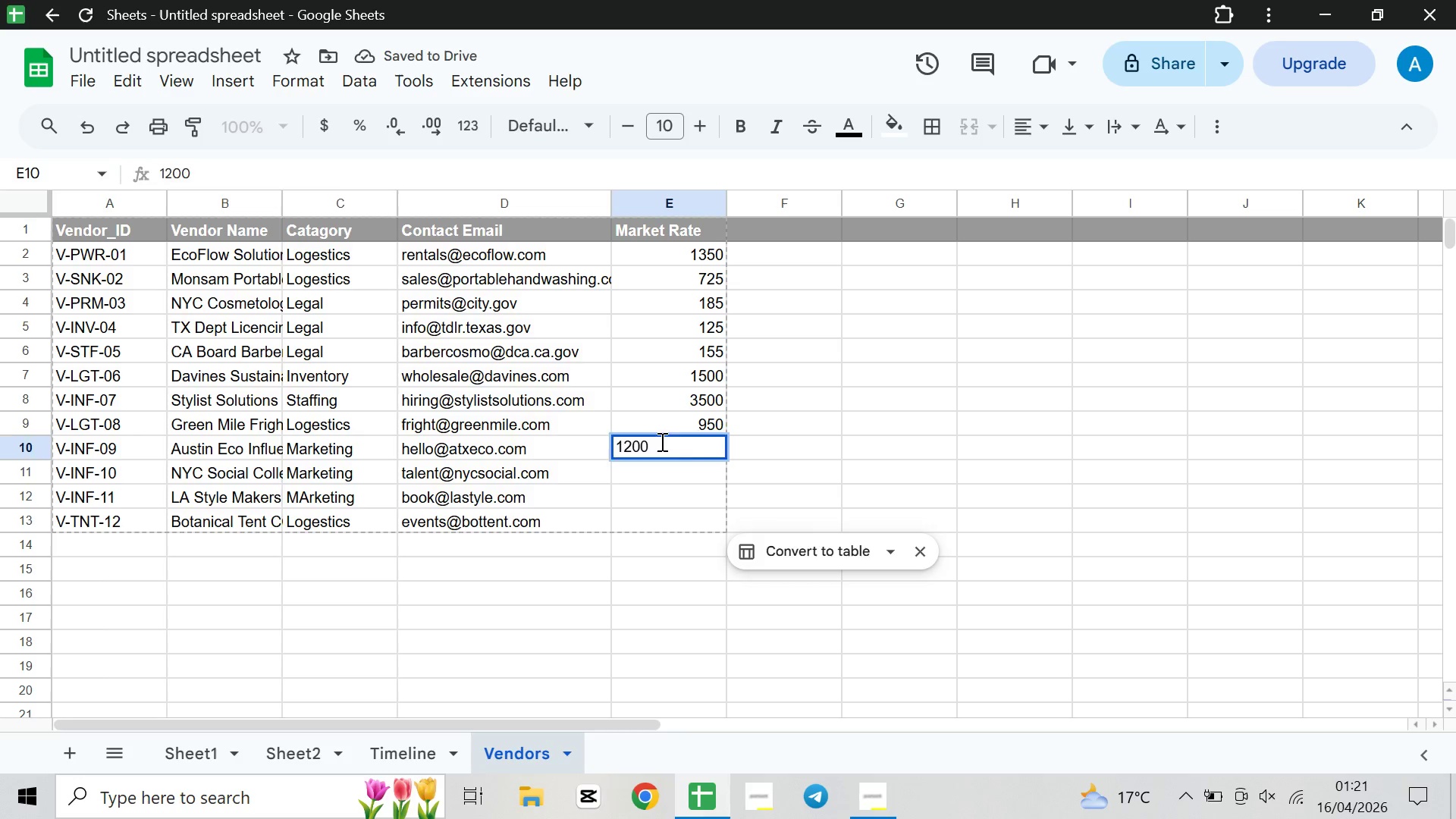 
key(ArrowDown)
 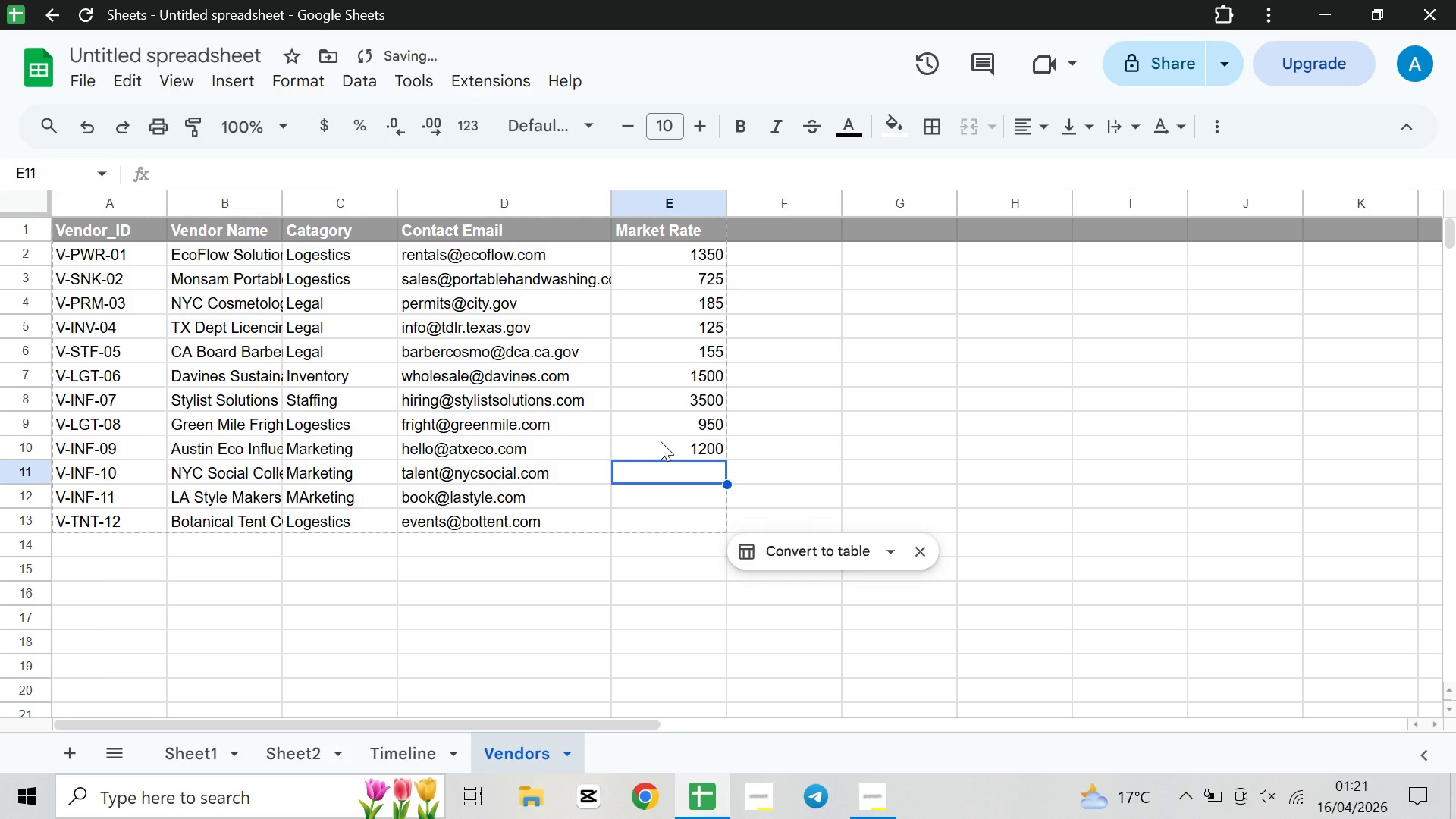 
type(2500)
 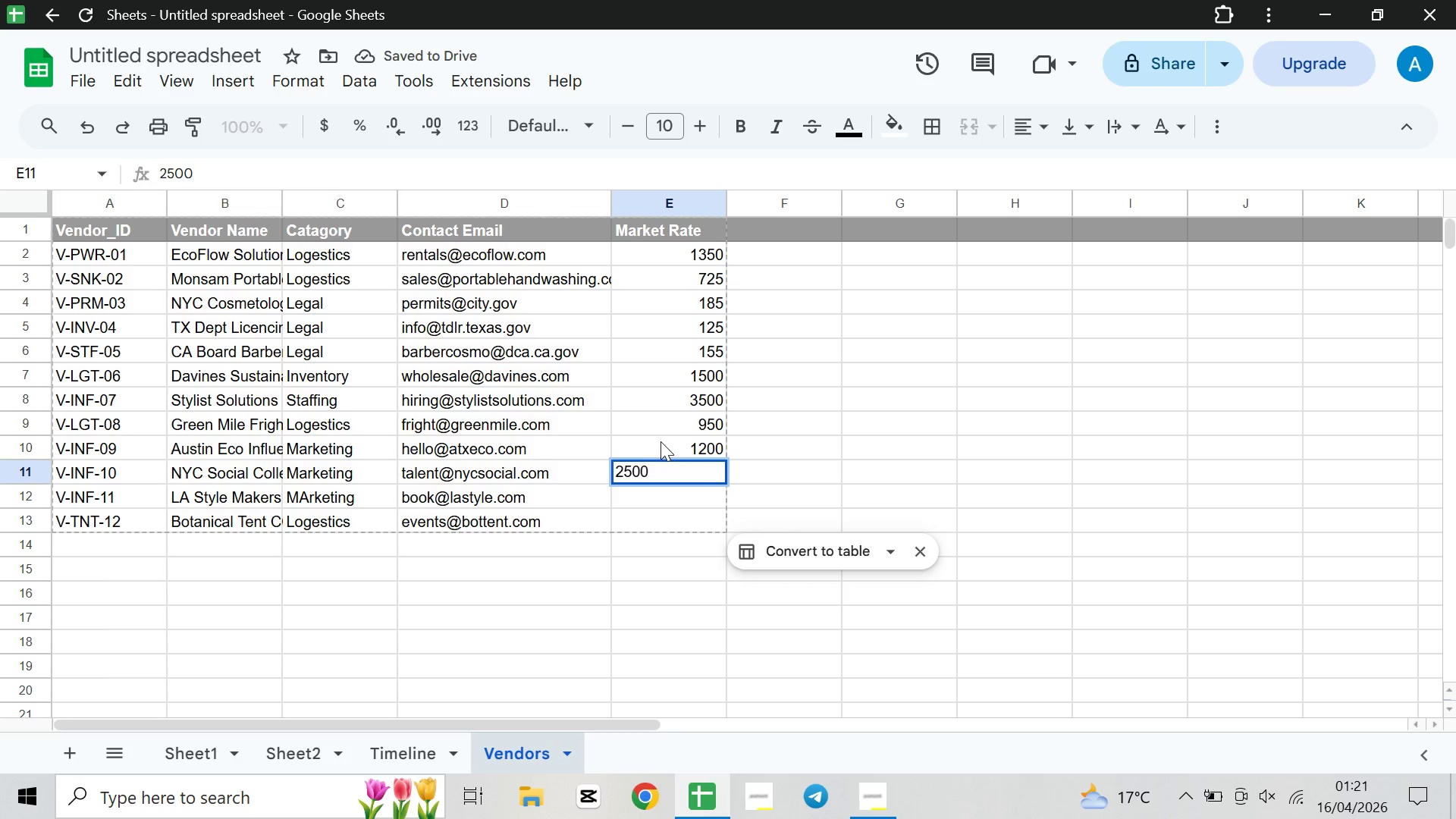 
key(ArrowDown)
 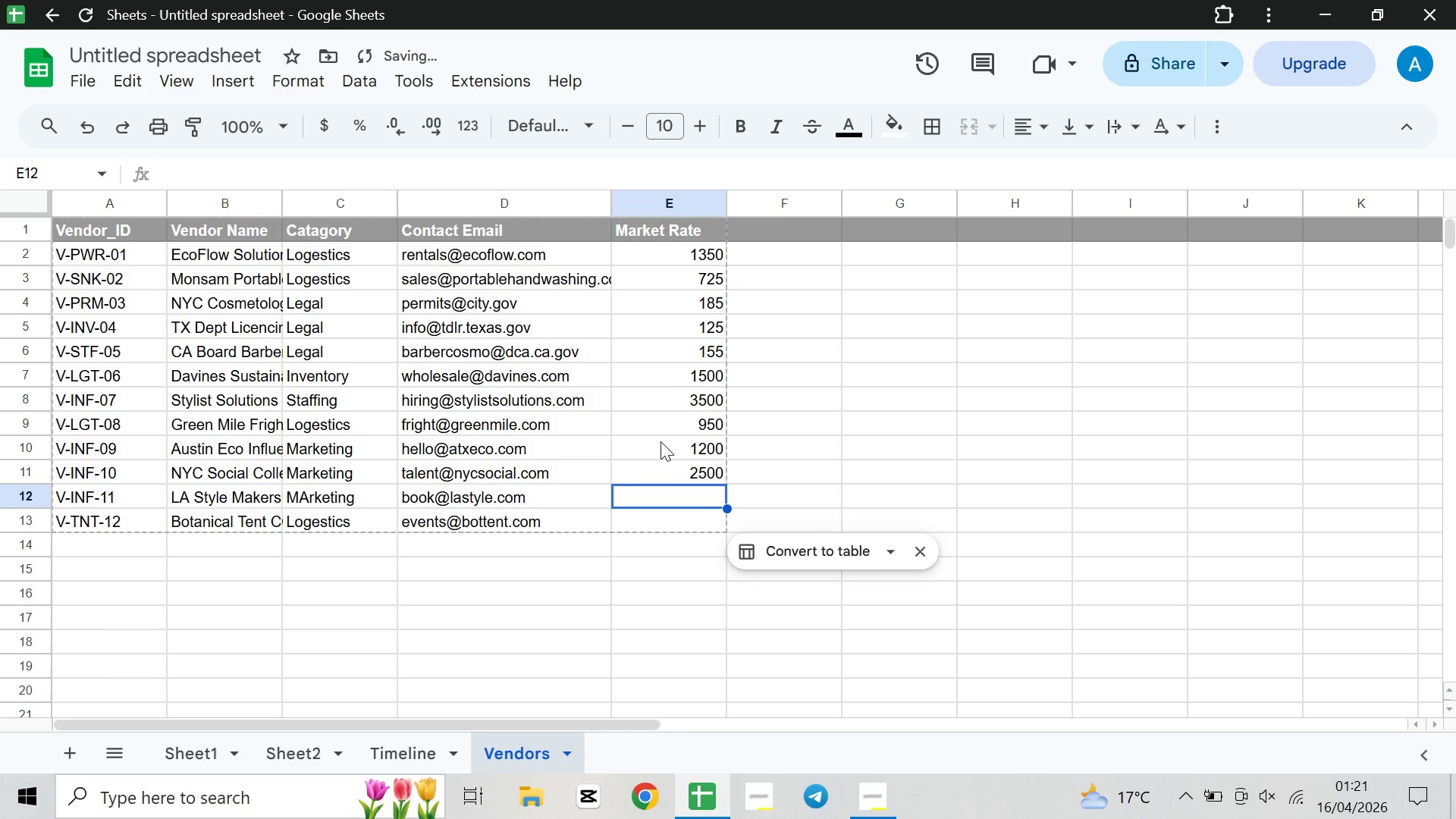 
type(2200)
 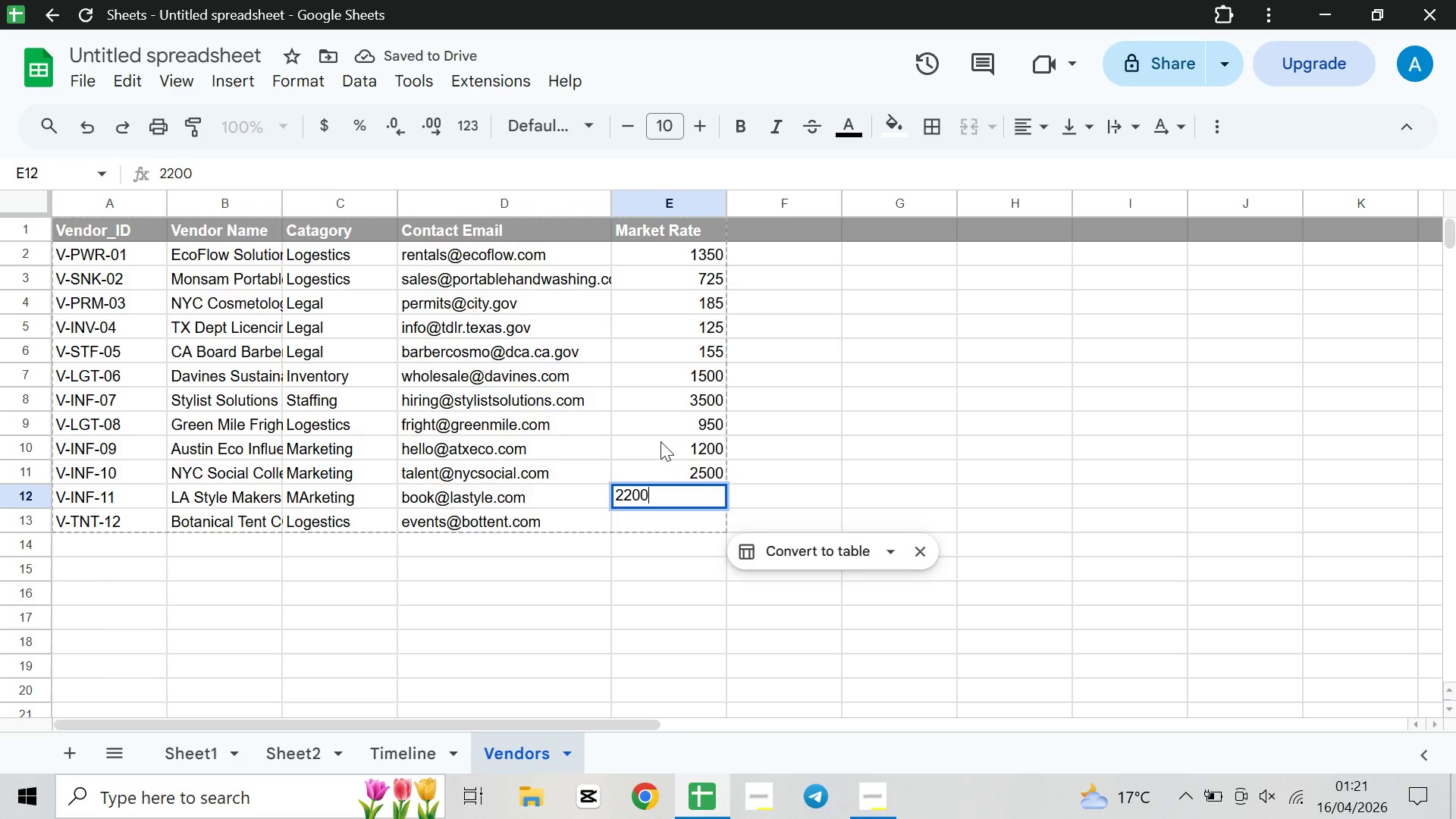 
key(ArrowDown)
 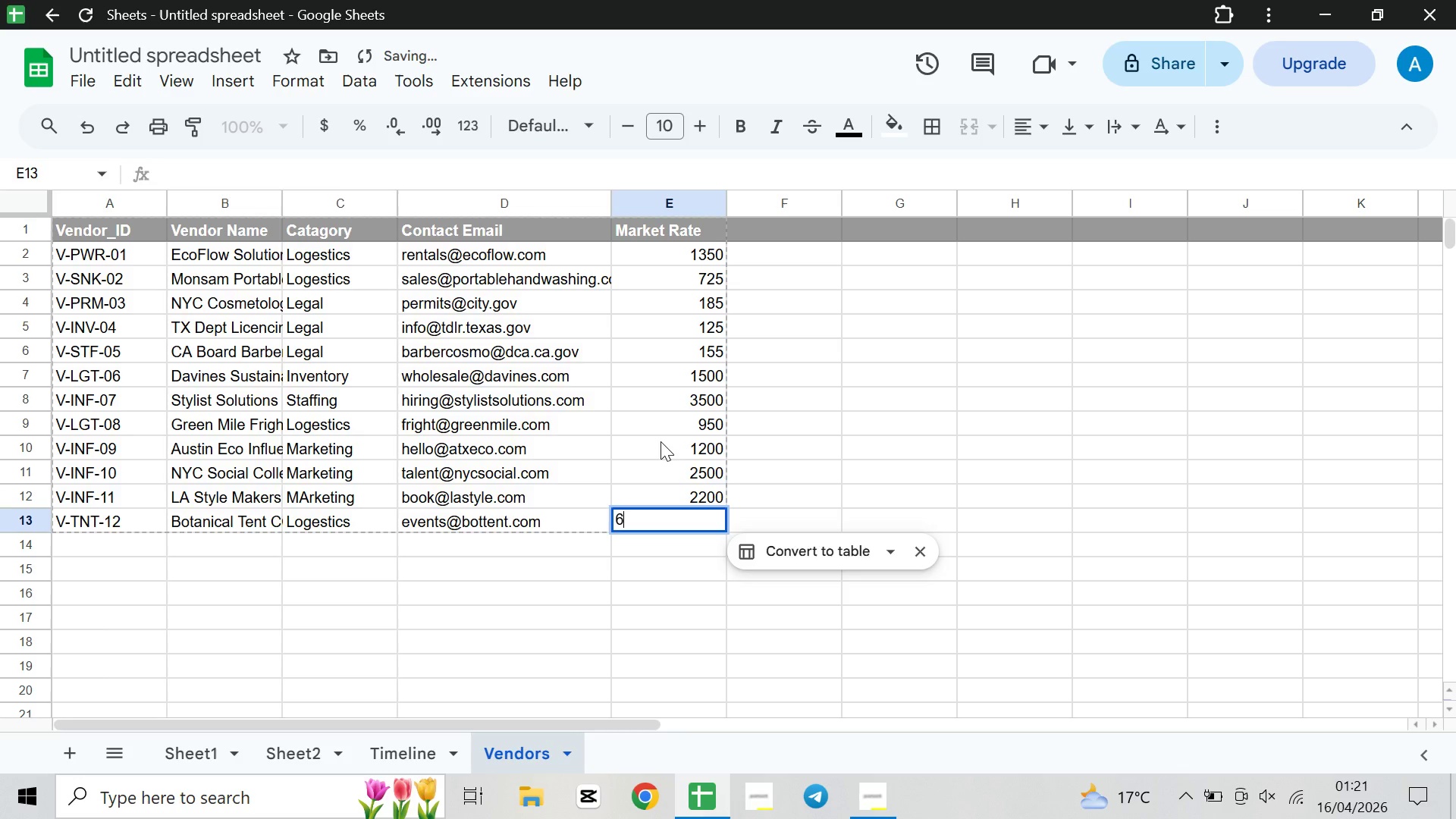 
type(600)
 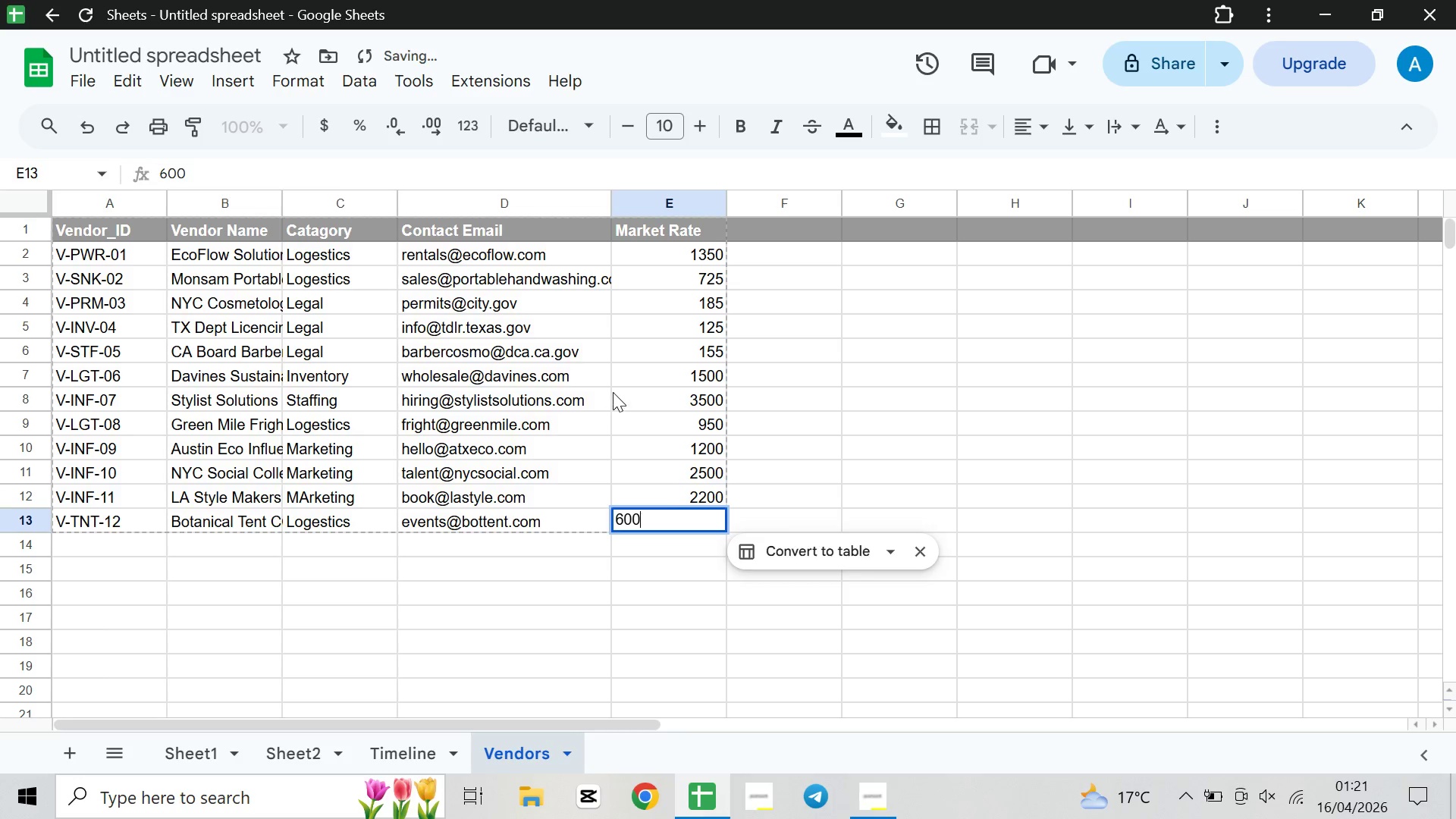 
left_click([193, 435])
 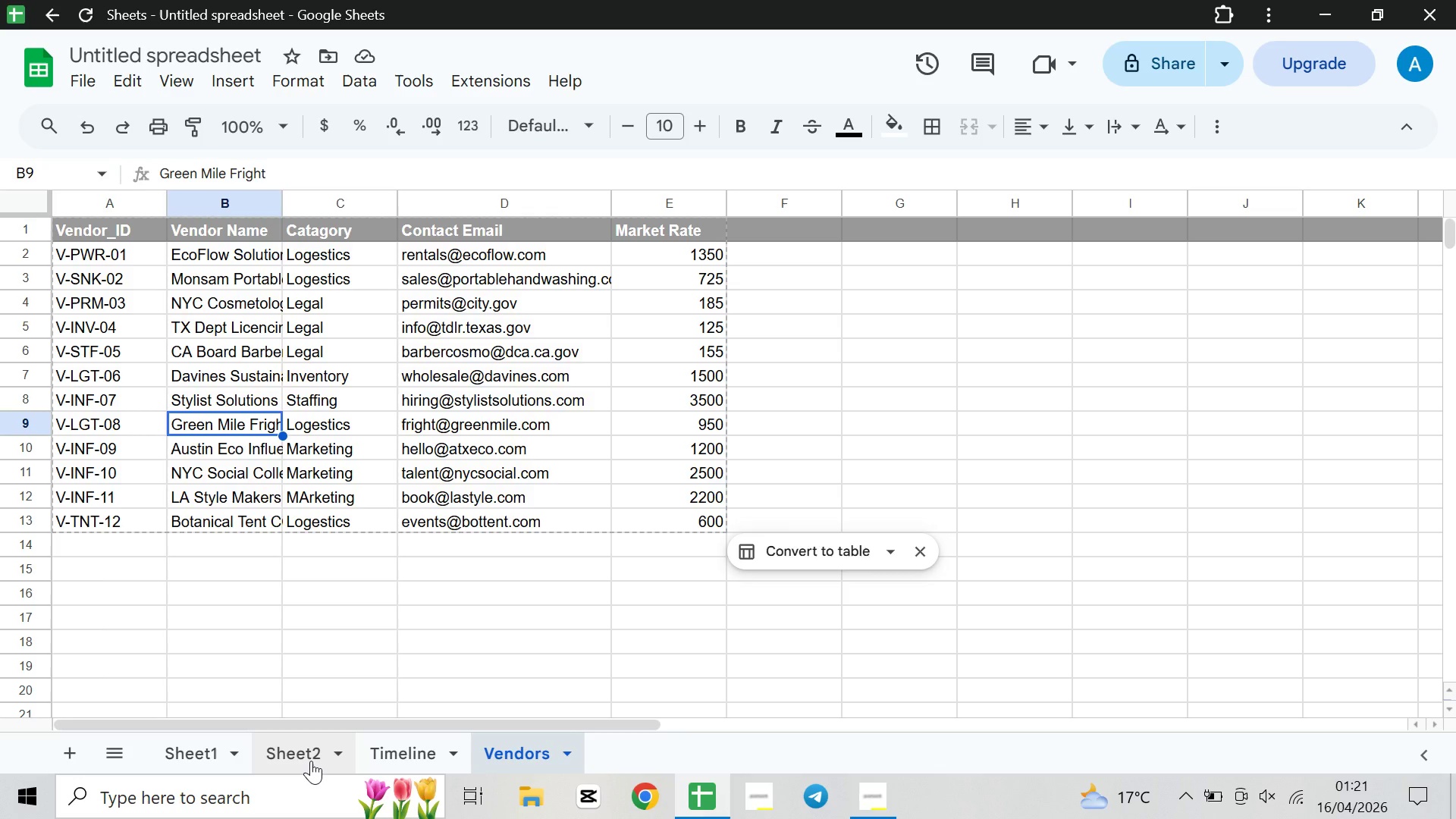 
wait(29.41)
 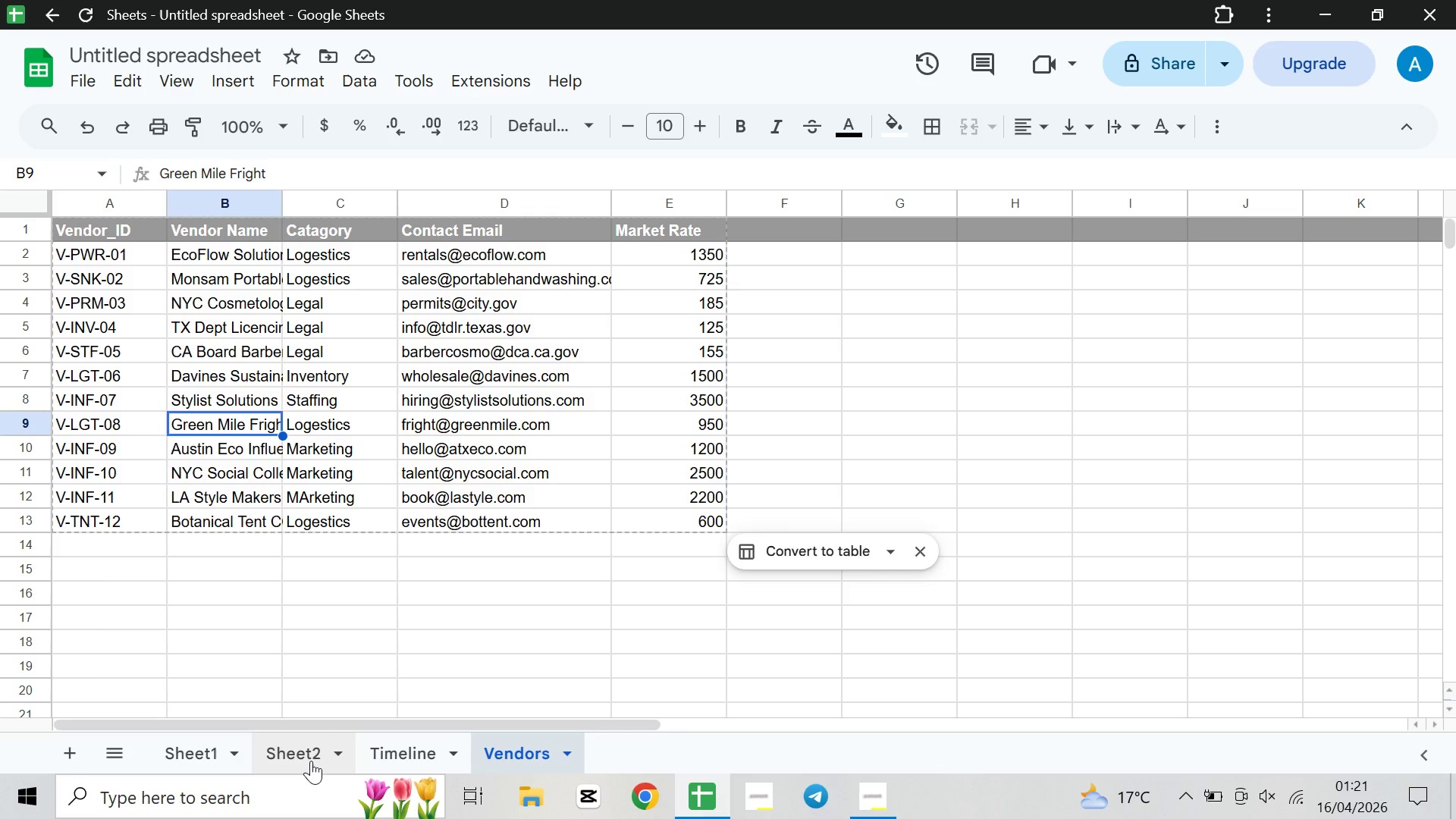 
left_click([311, 761])
 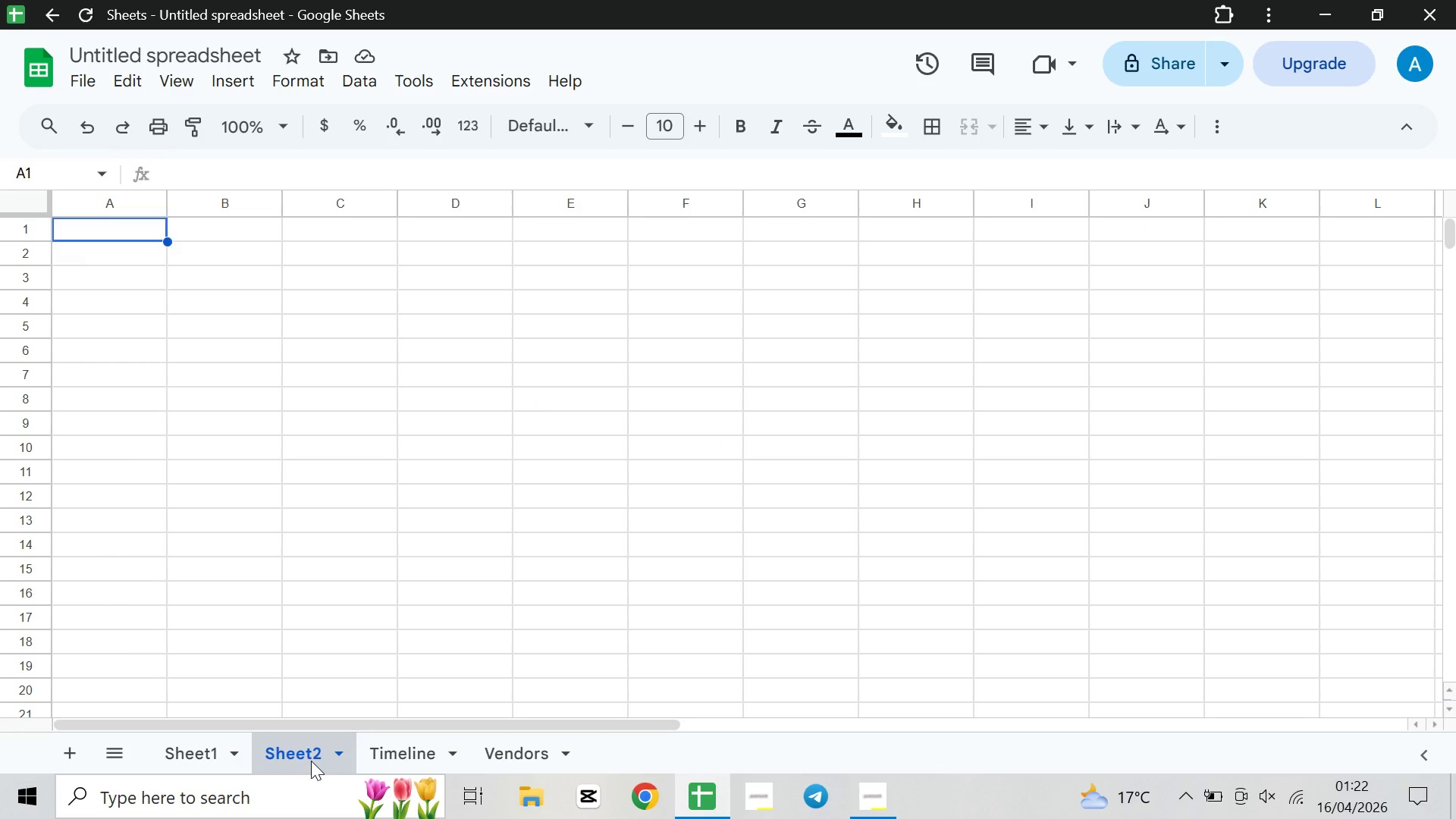 
right_click([311, 761])
 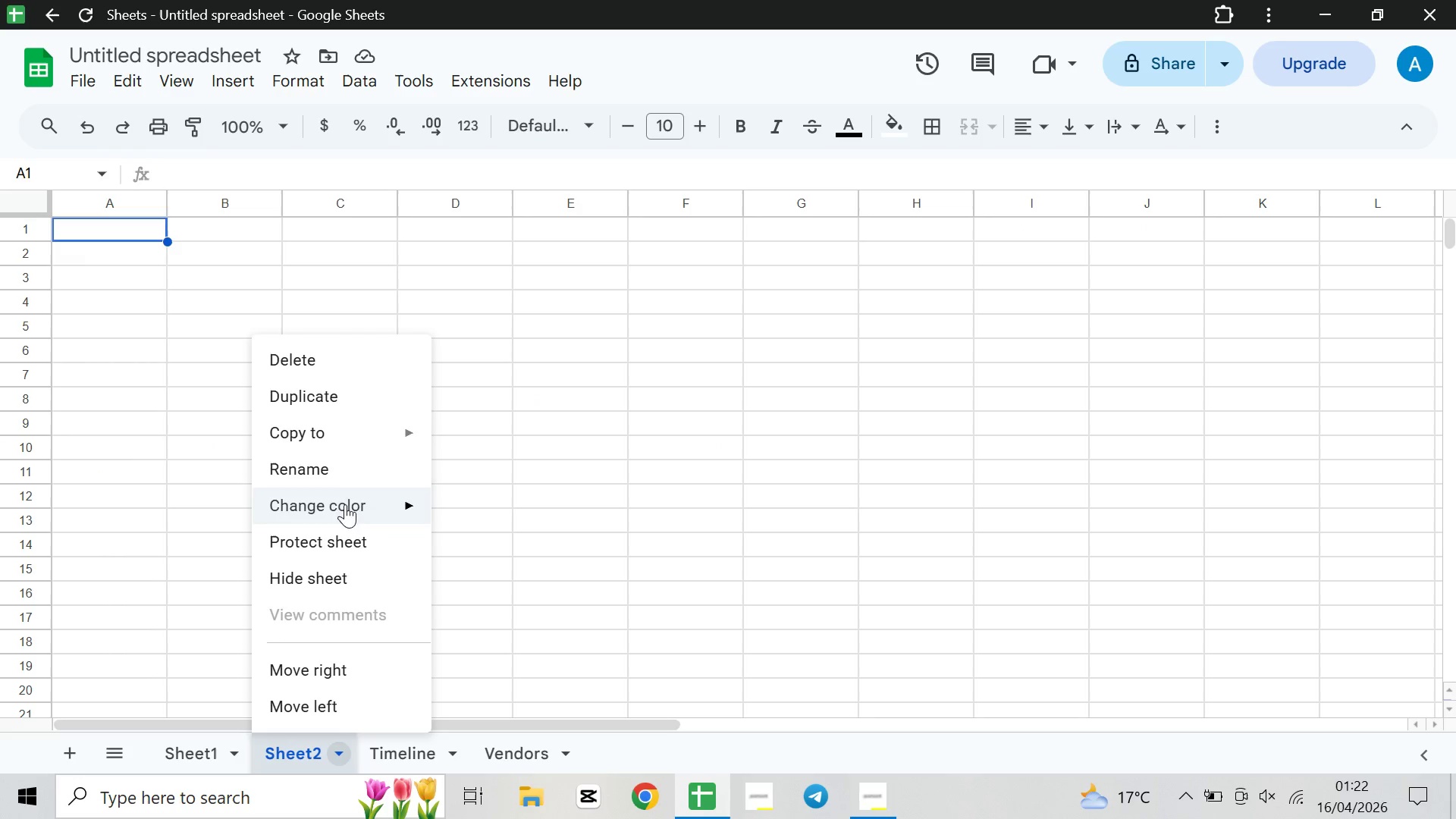 
left_click([344, 471])
 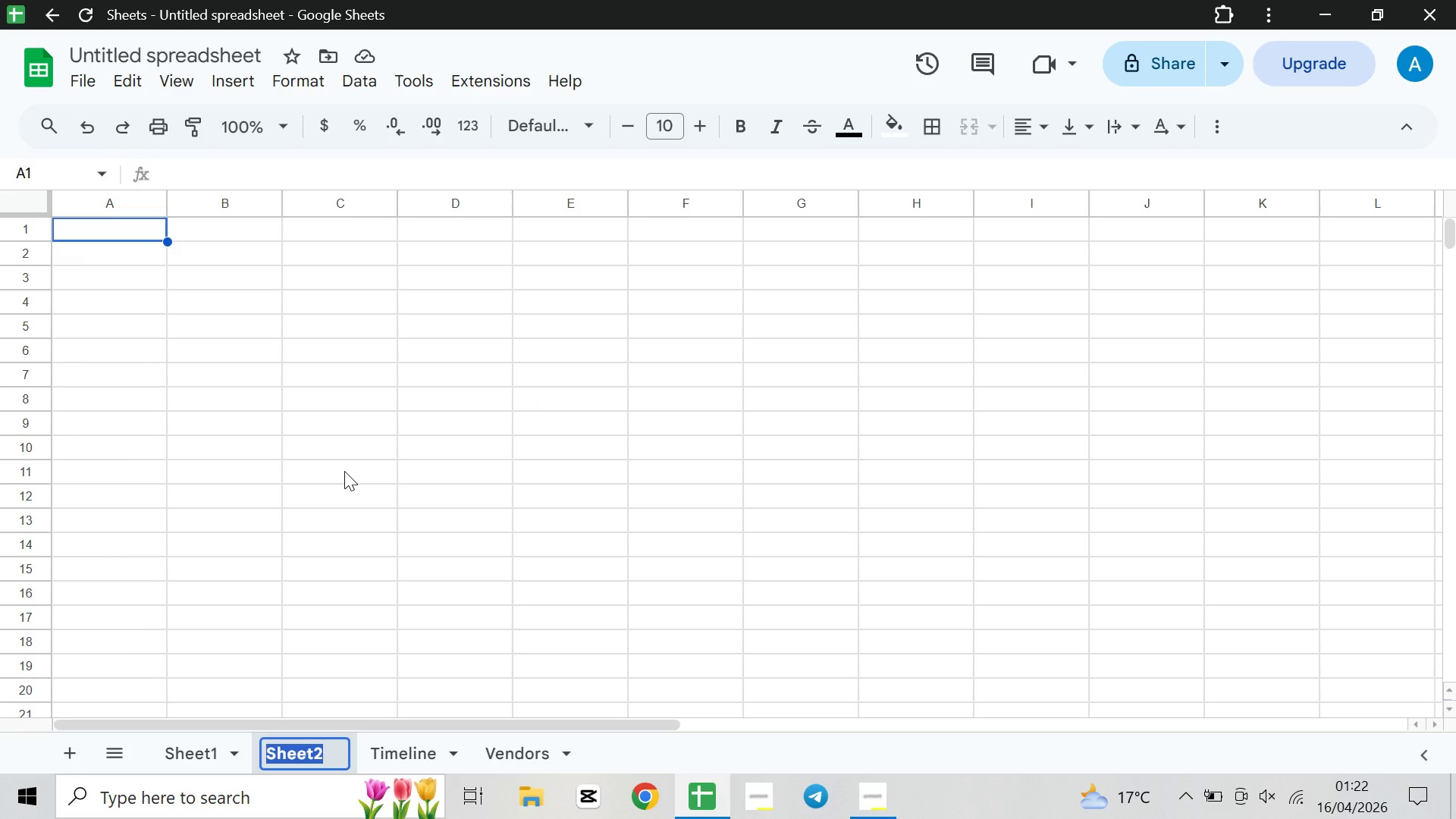 
type(Budget)
 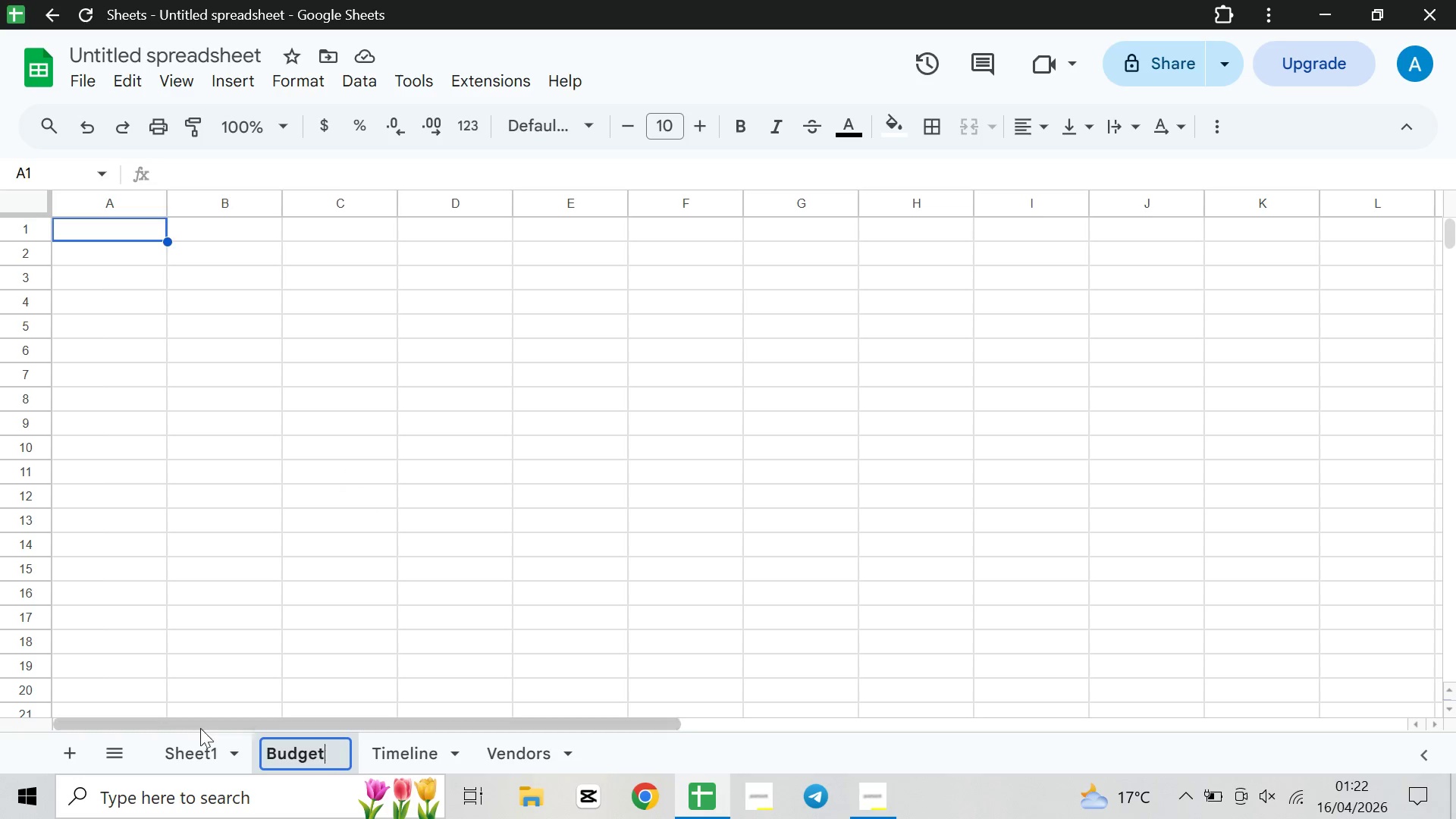 
double_click([182, 761])
 